 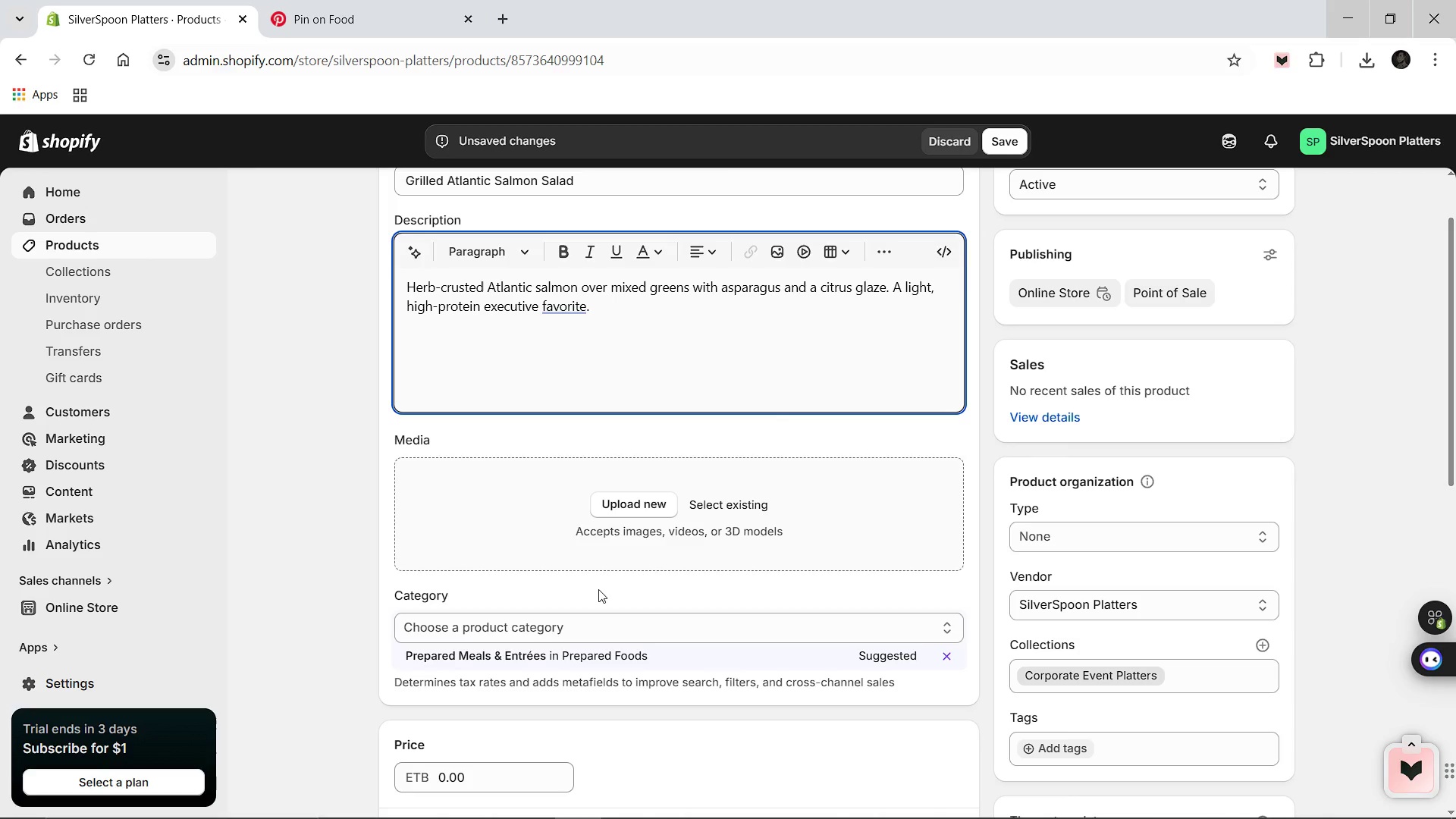 
scroll: coordinate [554, 642], scroll_direction: down, amount: 1.0
 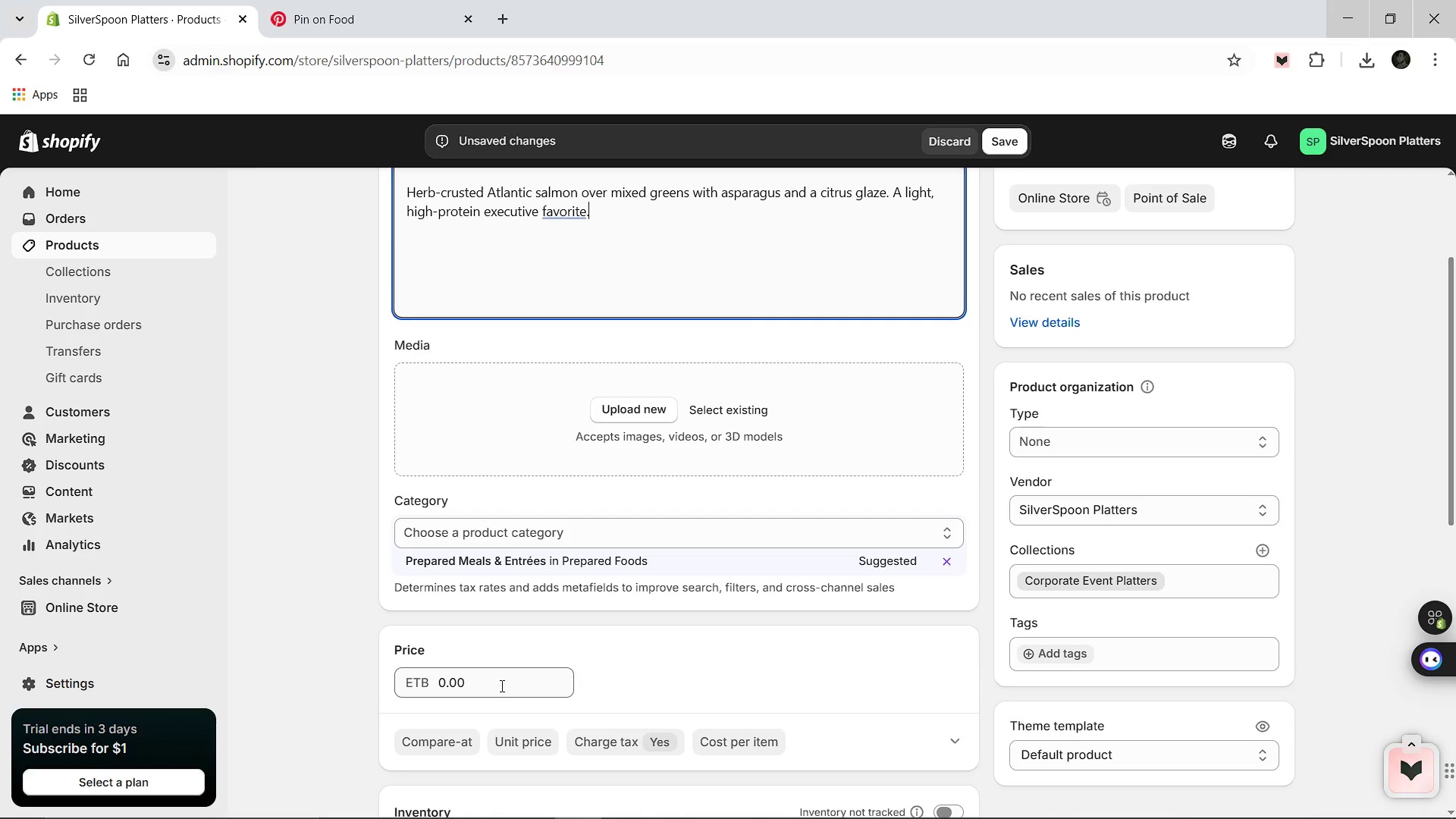 
left_click([500, 686])
 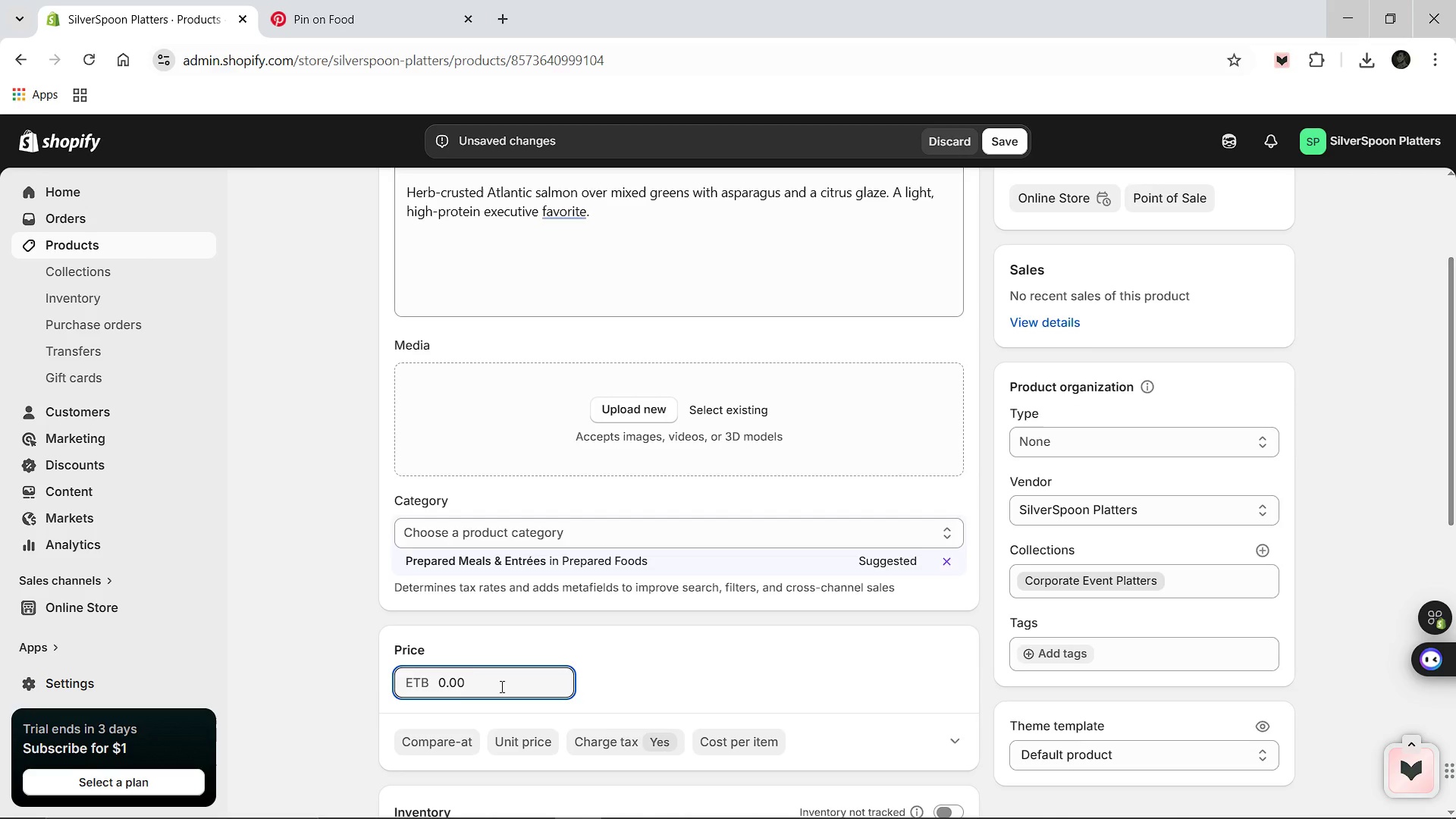 
key(Control+ControlLeft)
 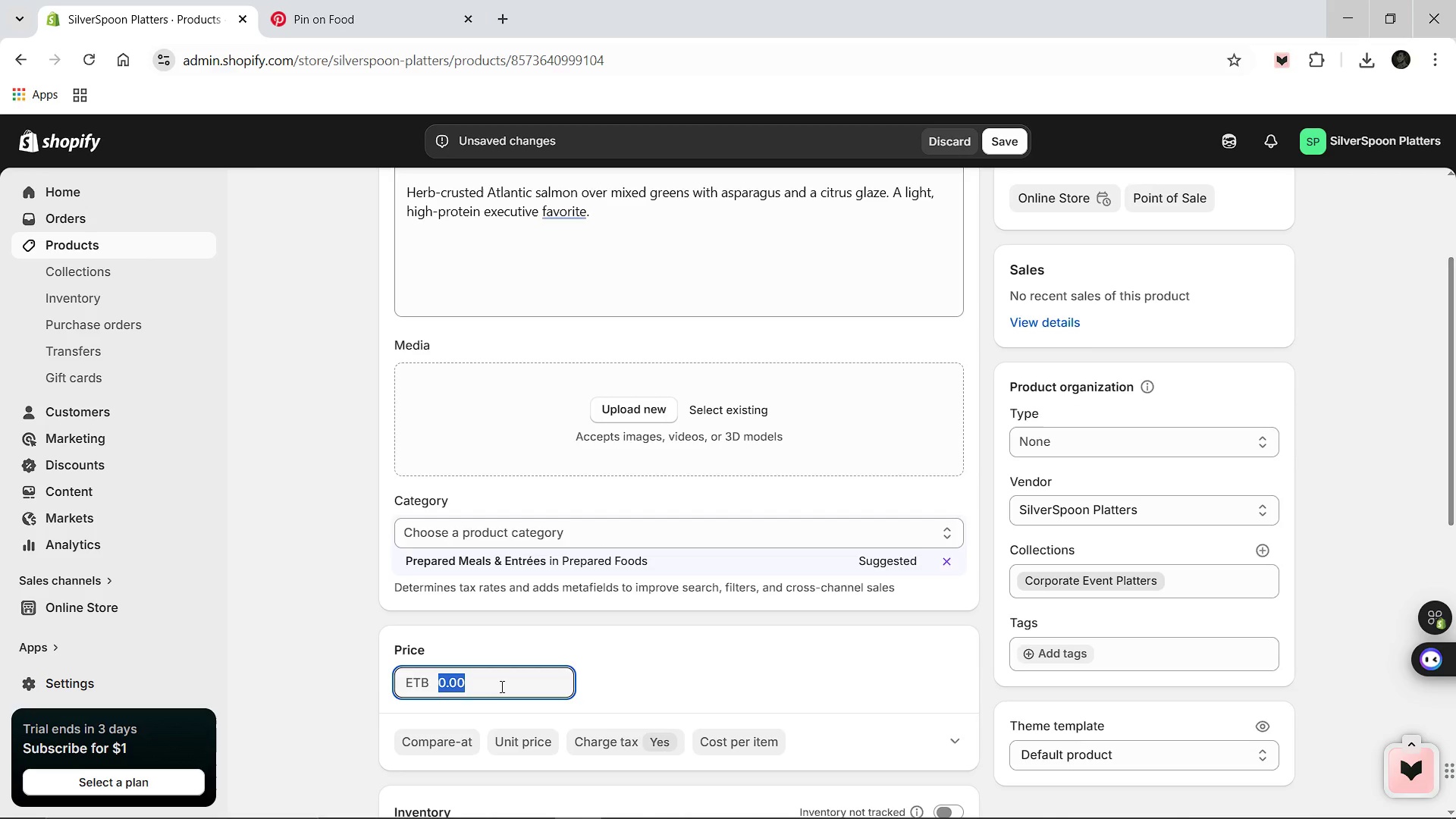 
key(Control+A)
 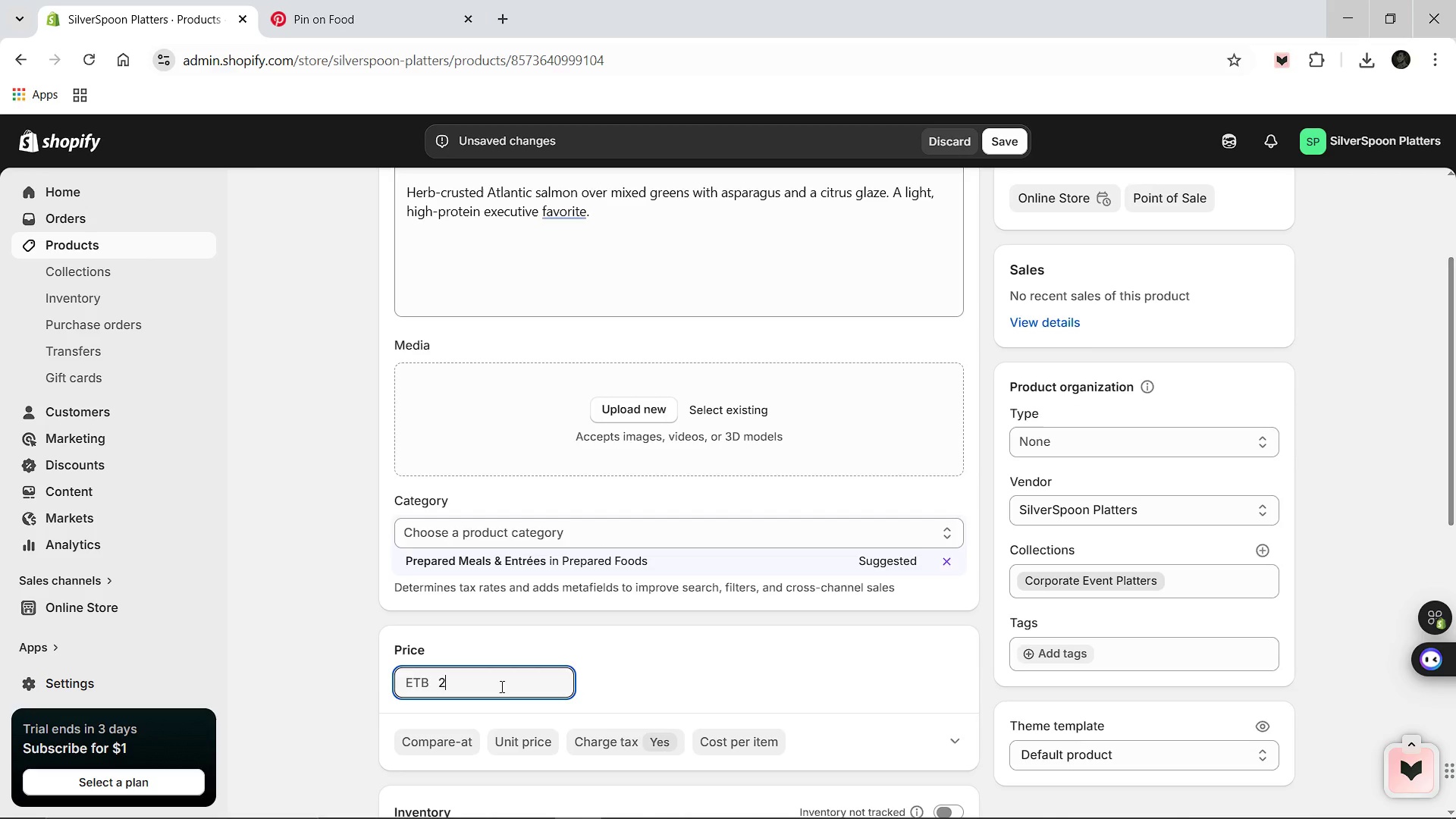 
type(26.50)
 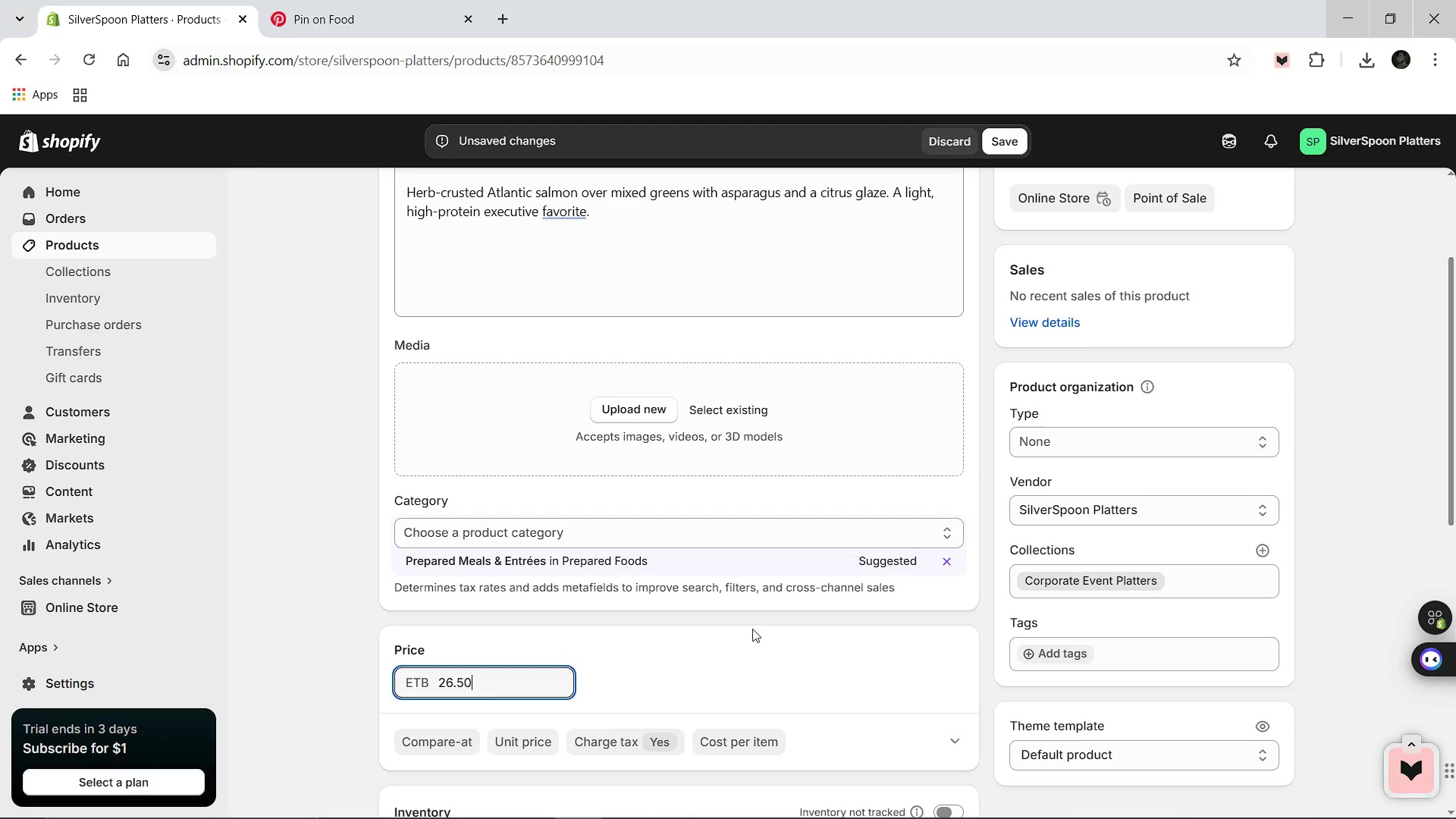 
scroll: coordinate [686, 632], scroll_direction: down, amount: 7.0
 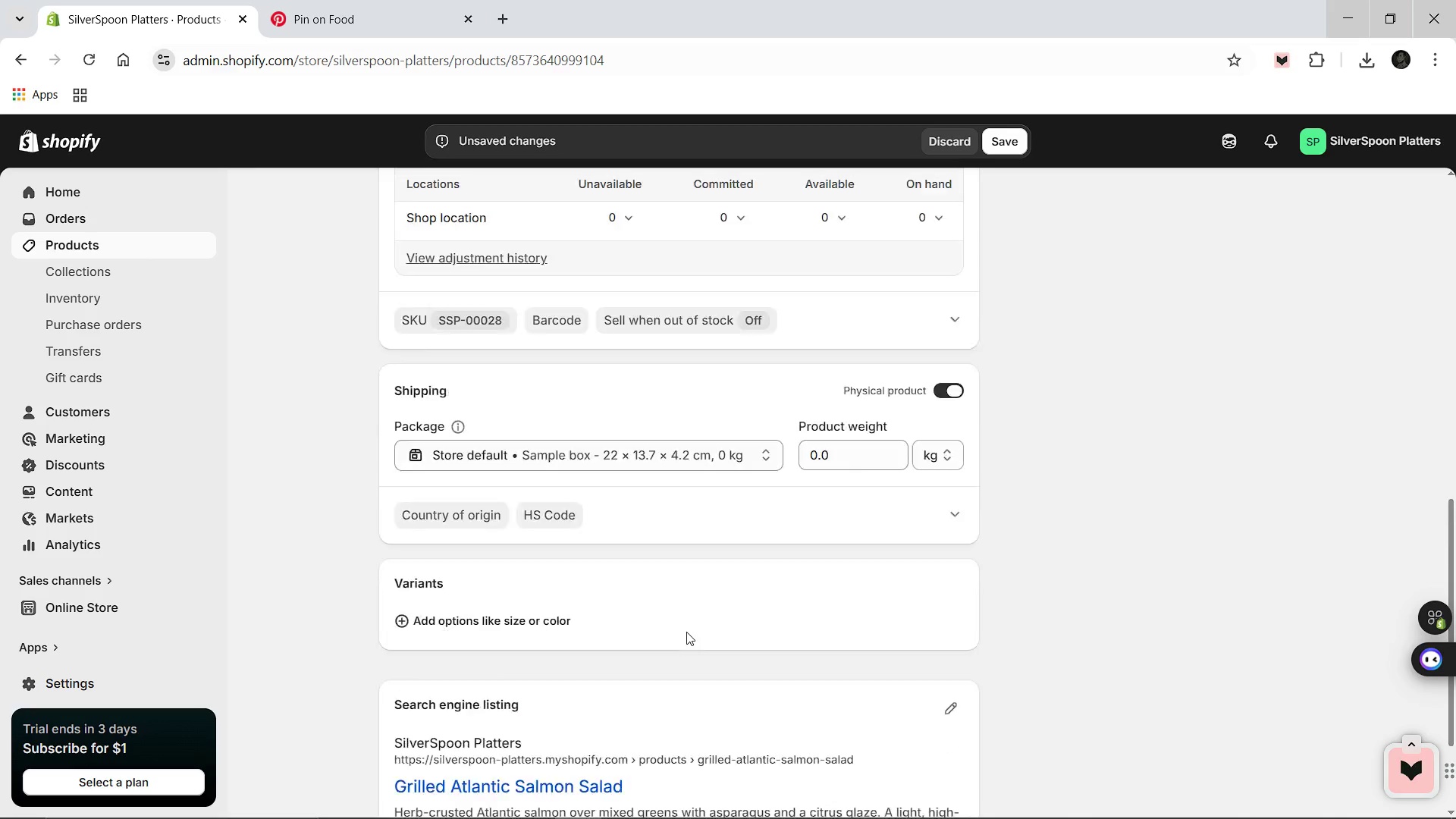 
scroll: coordinate [686, 632], scroll_direction: up, amount: 3.0
 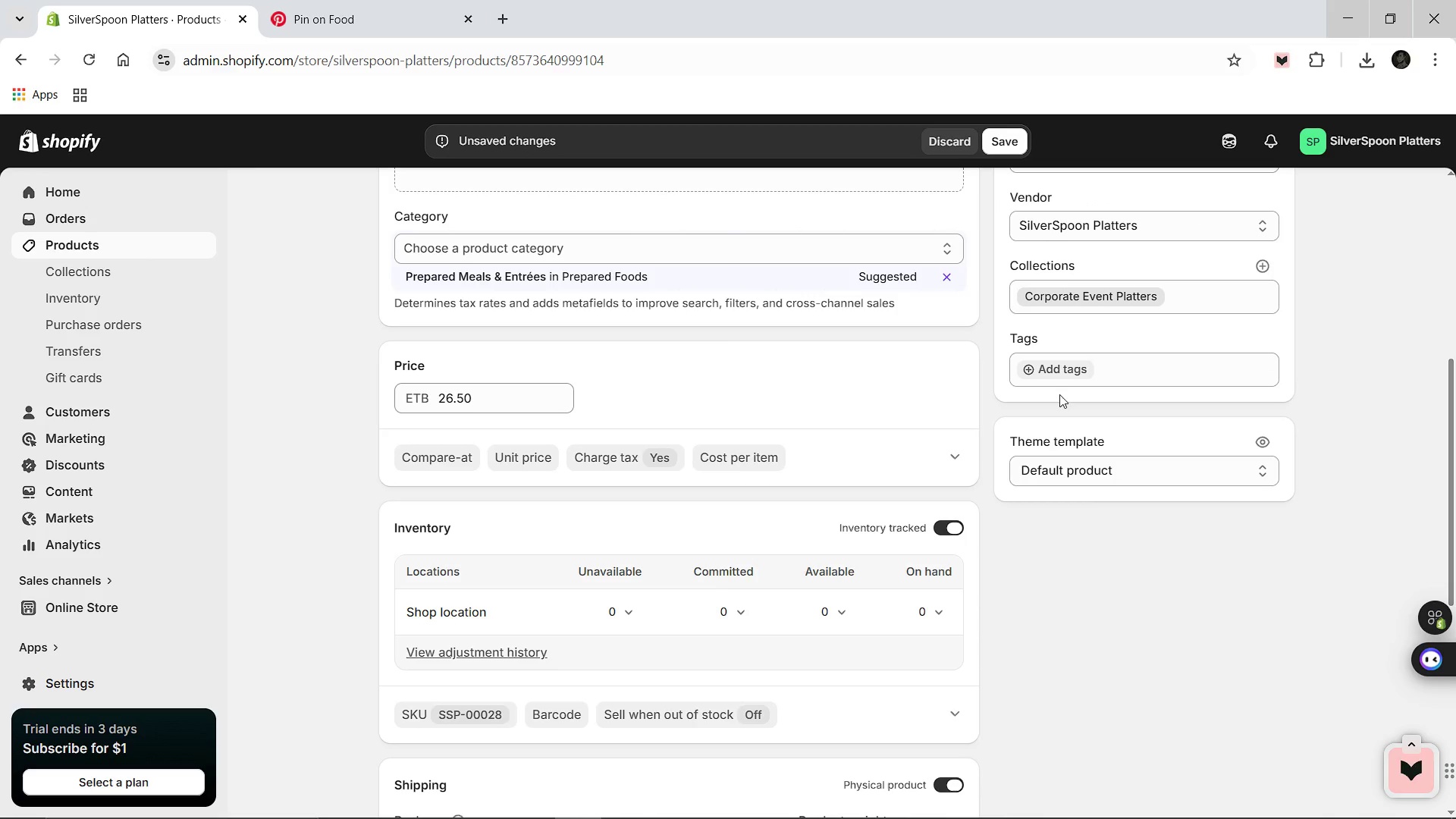 
left_click([1029, 369])
 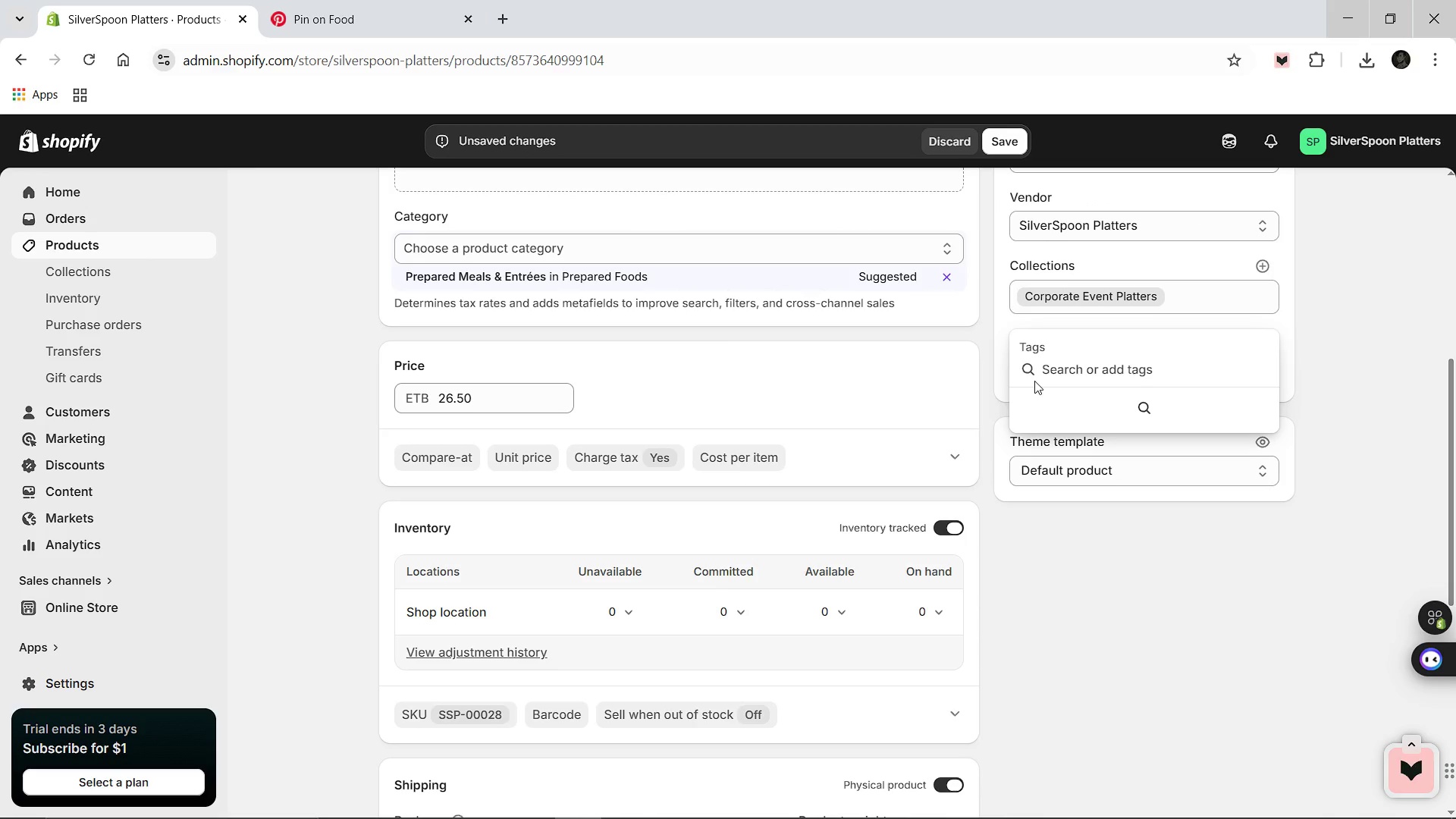 
type(Exe)
 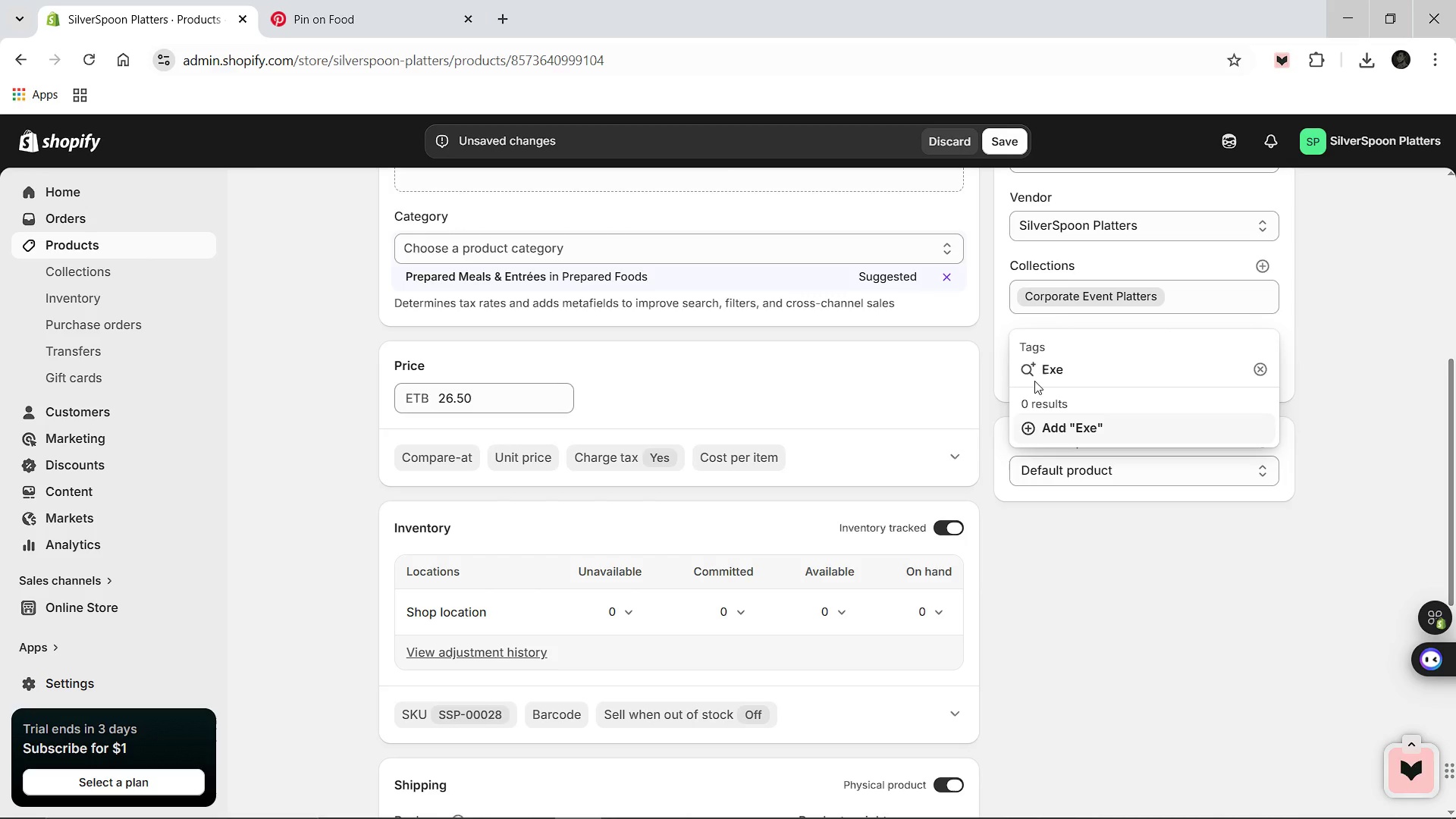 
type(cutive Box Lunches)
 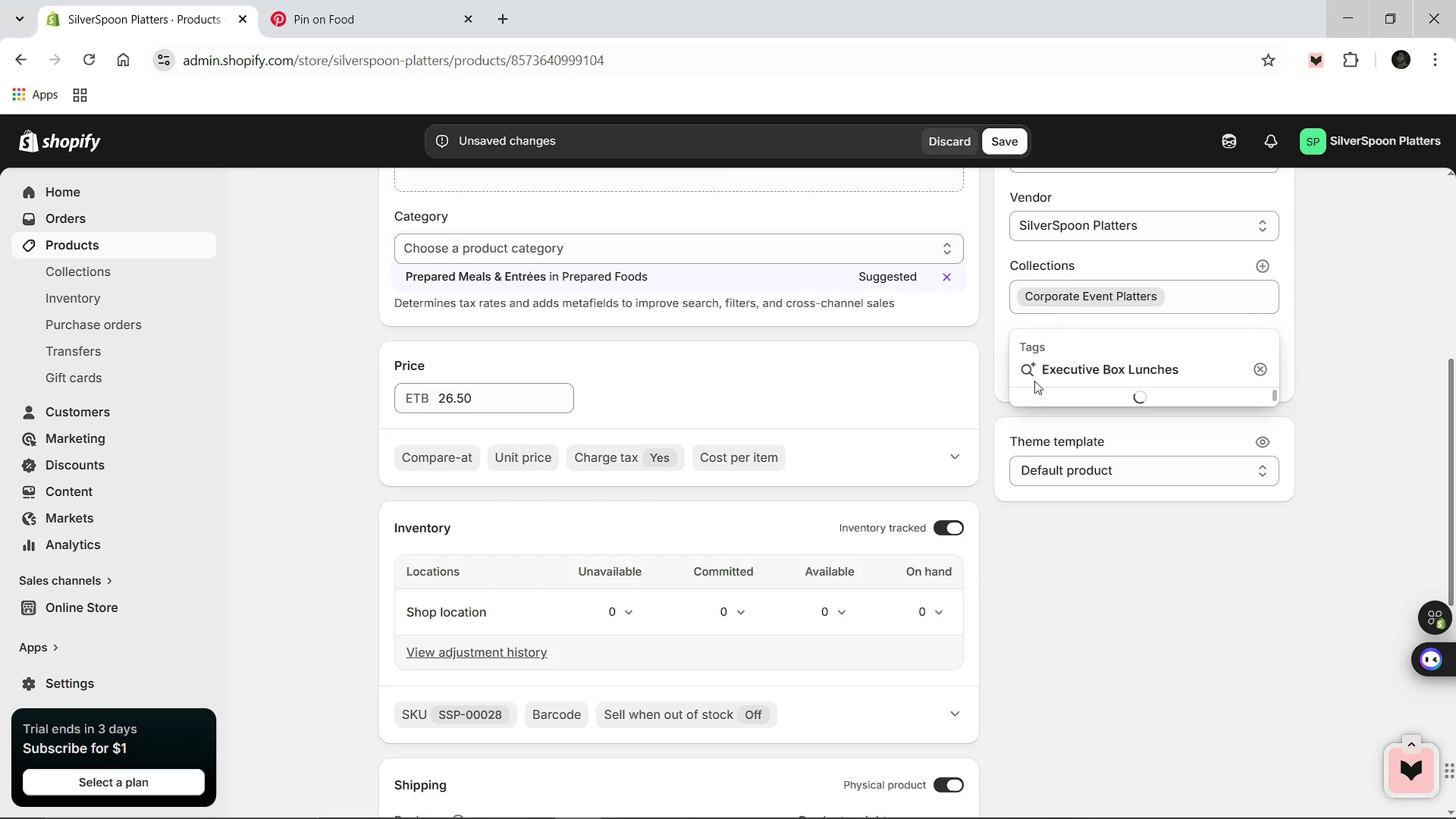 
key(Enter)
 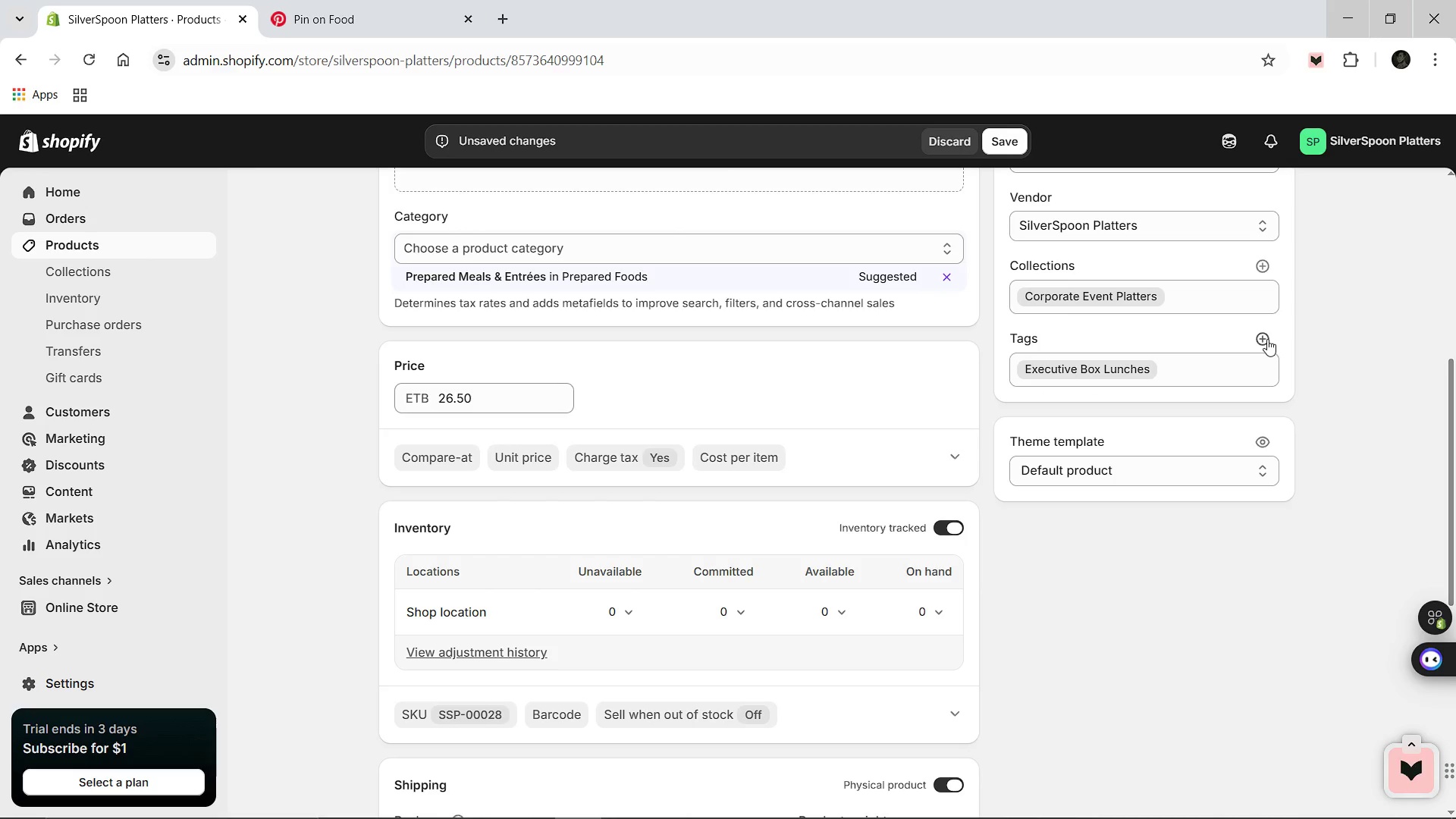 
left_click([1267, 339])
 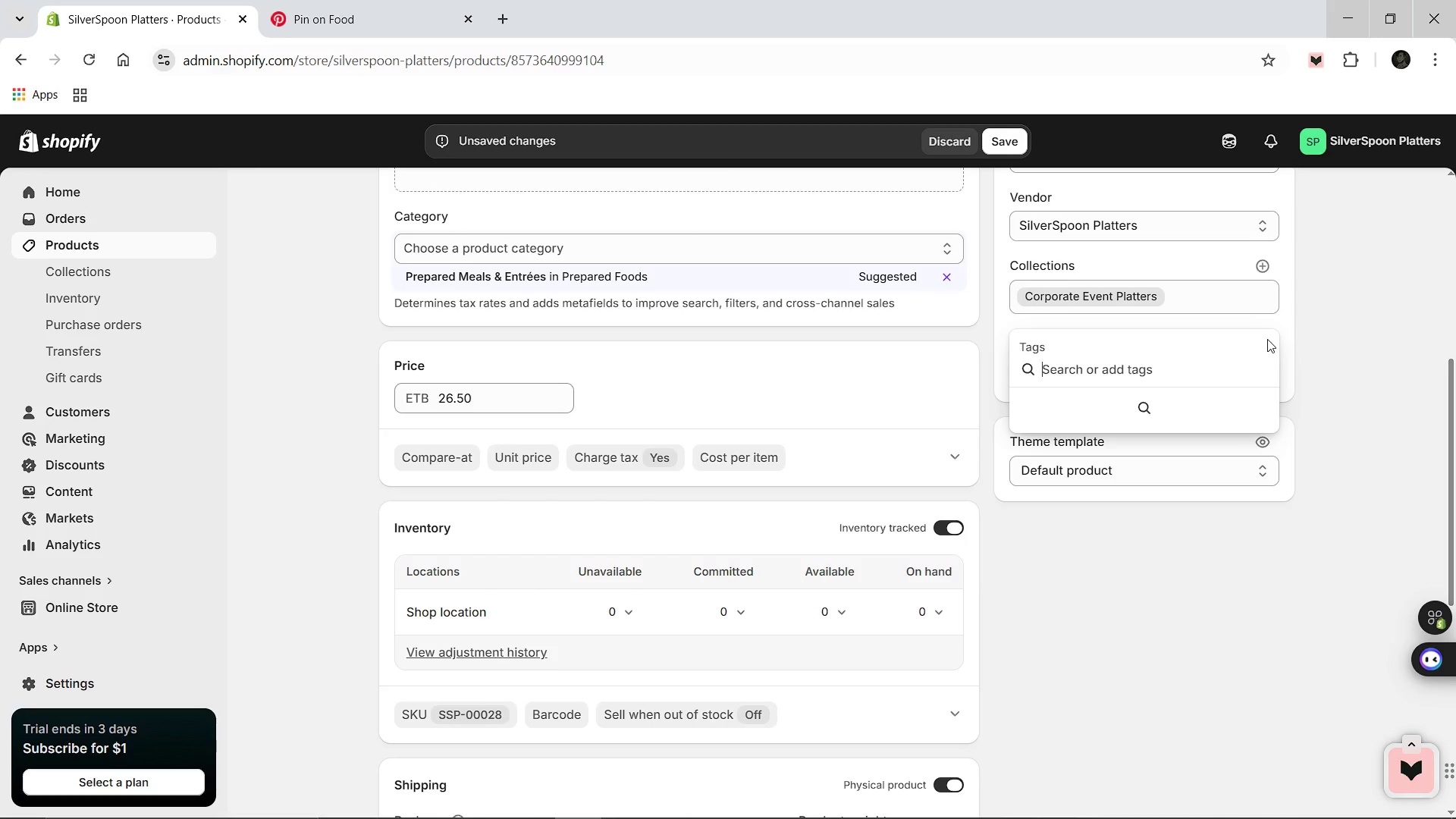 
type(Healthy)
 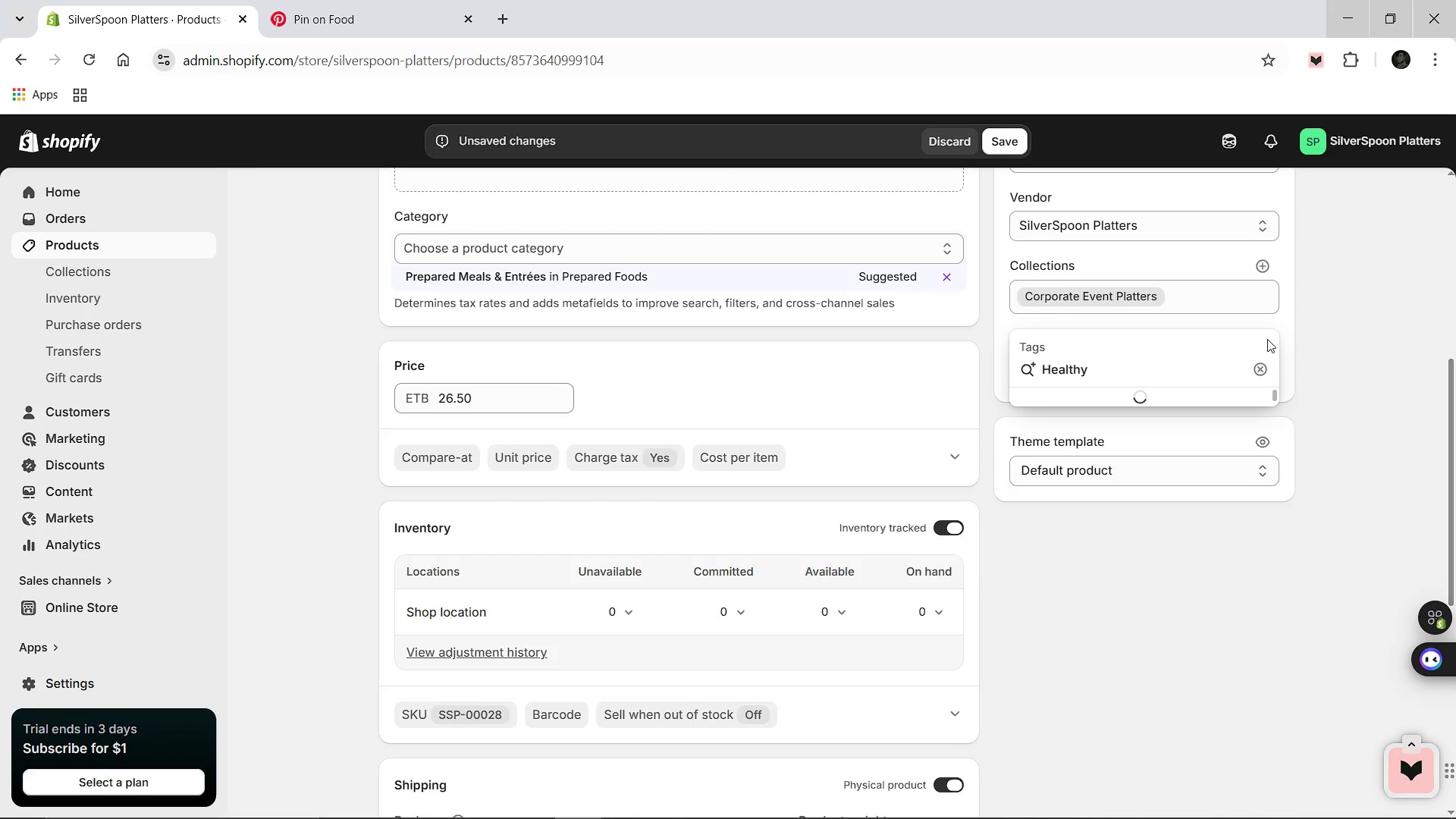 
key(Enter)
 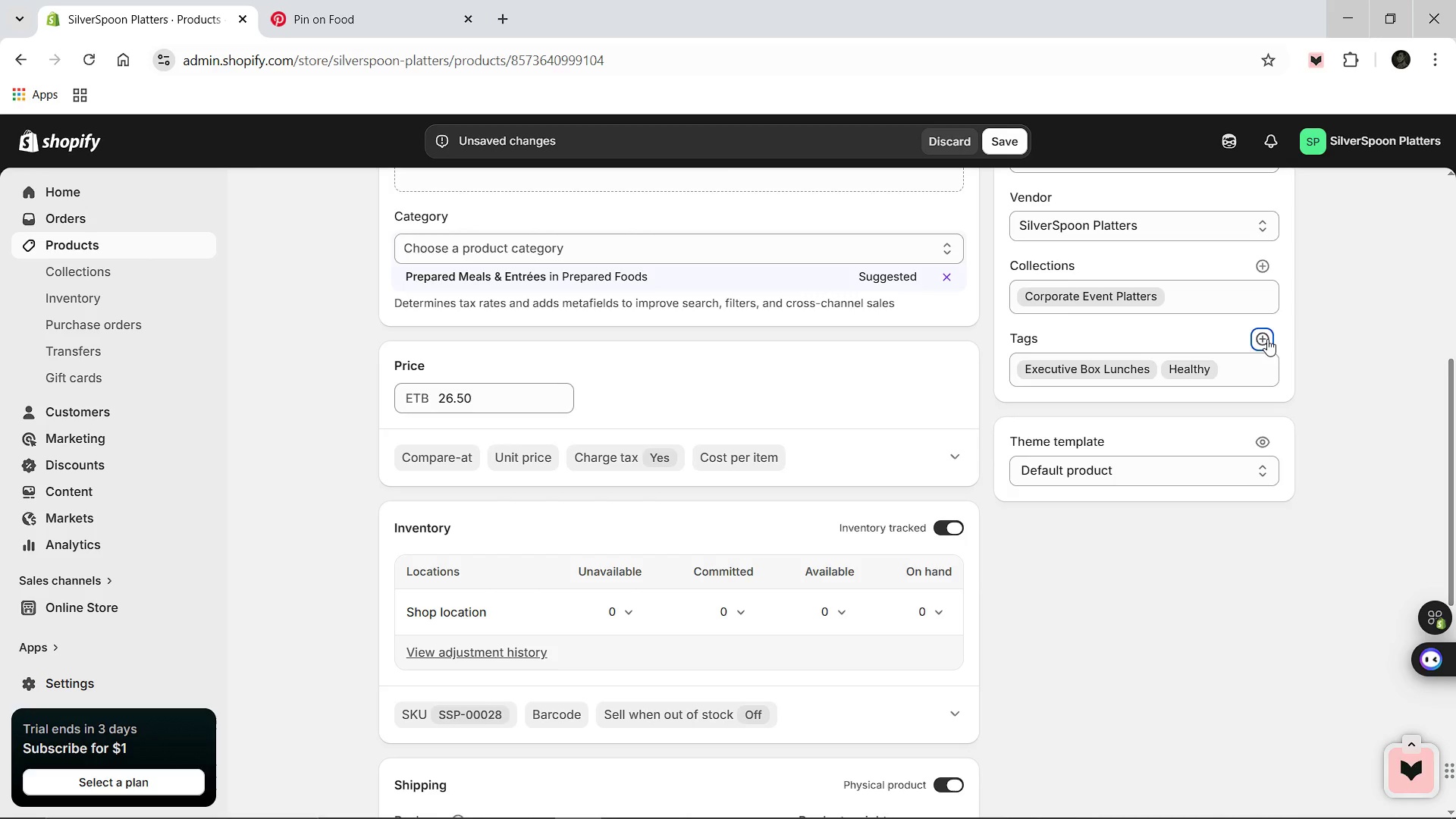 
left_click([1267, 339])
 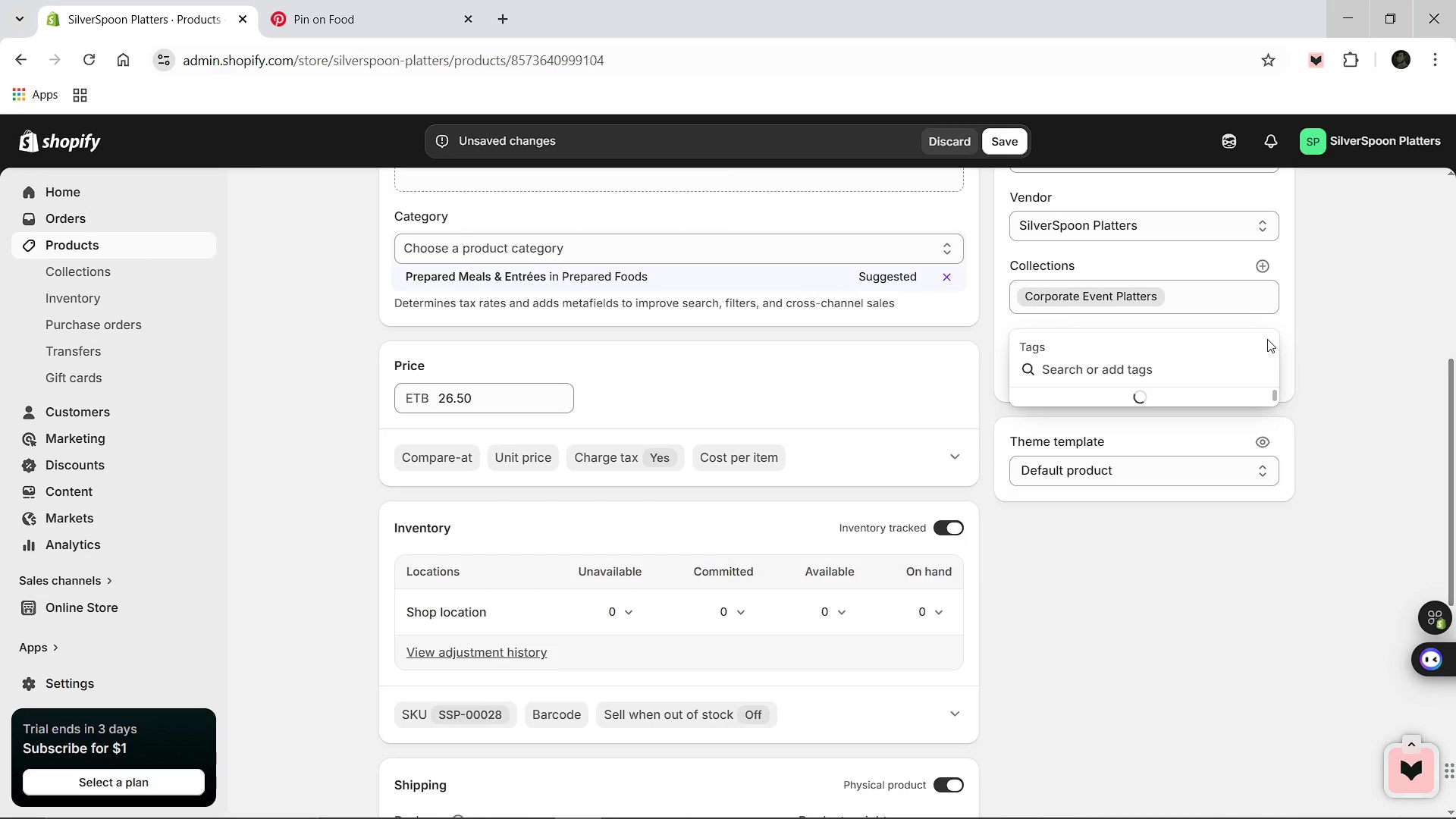 
type(Seafood)
 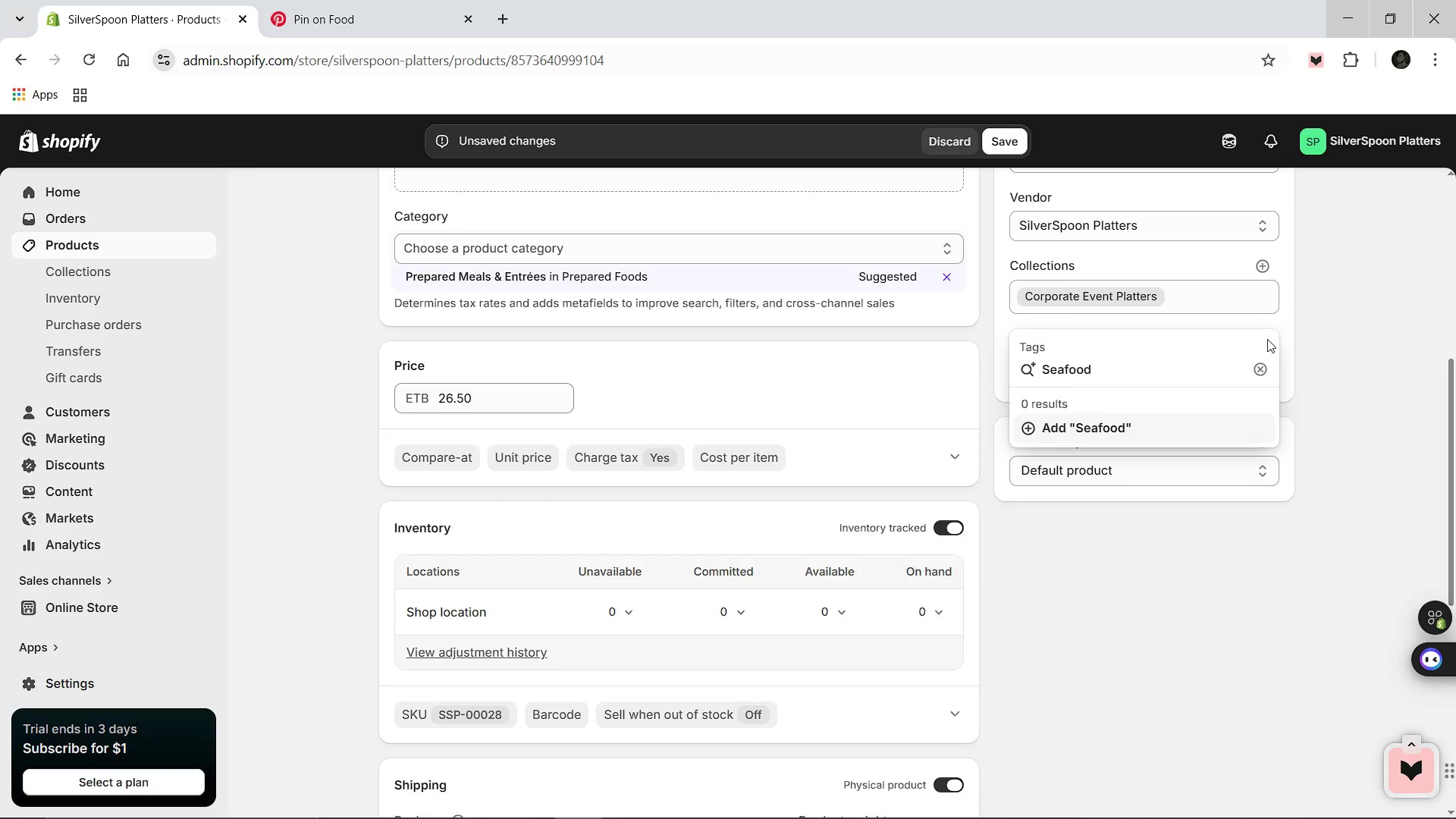 
key(Enter)
 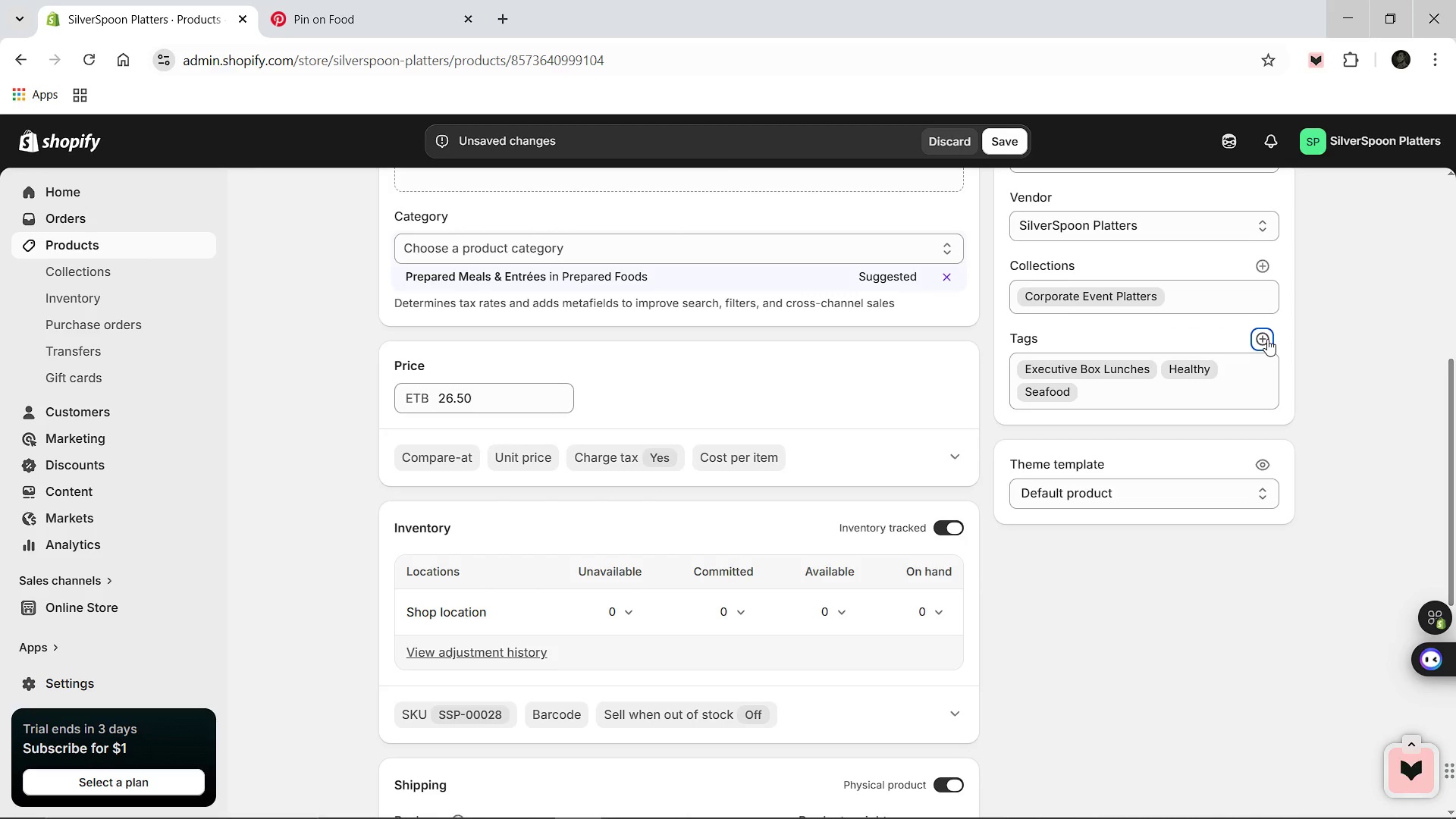 
left_click([1267, 339])
 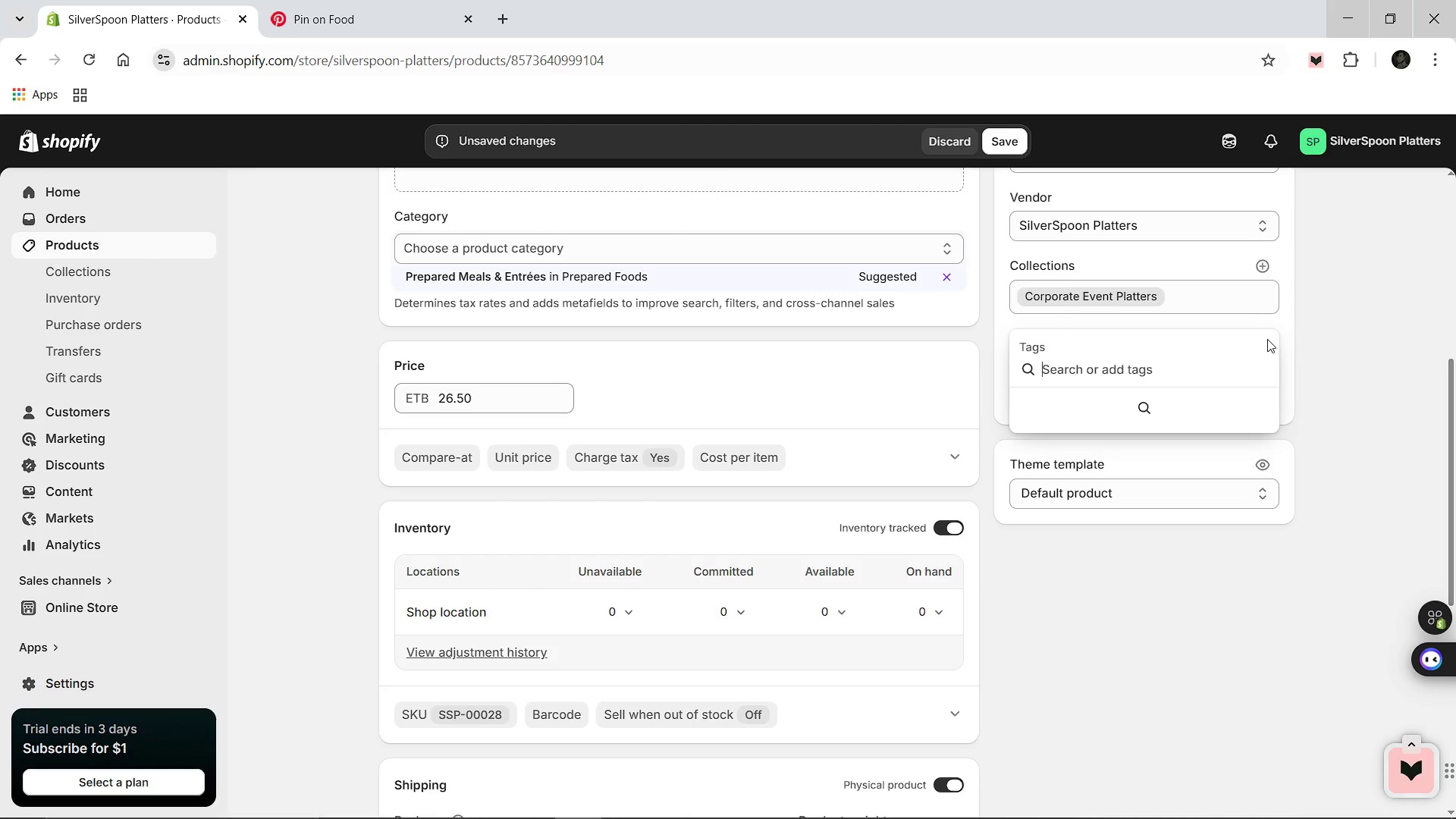 
type(Premium)
 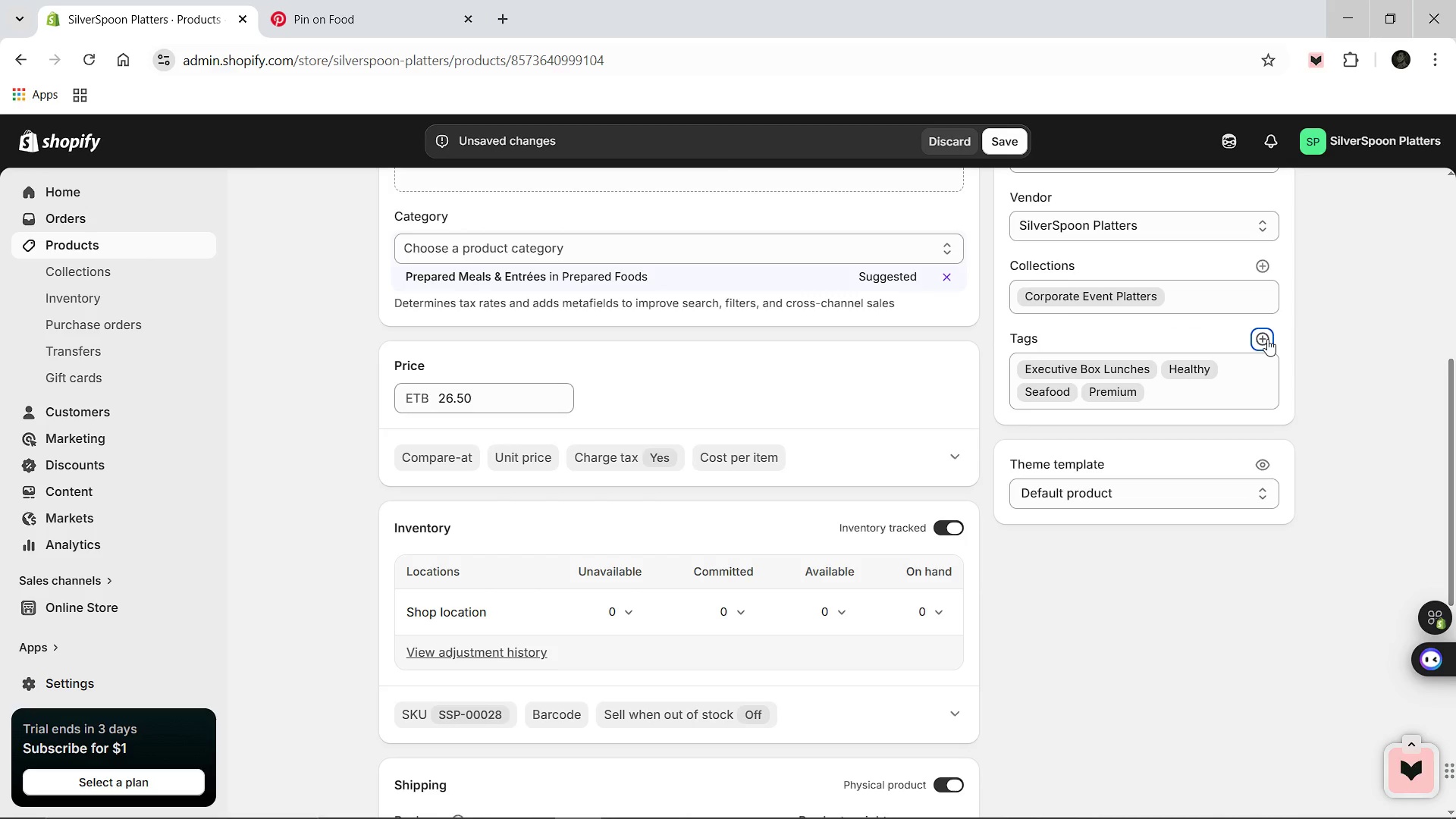 
key(Enter)
 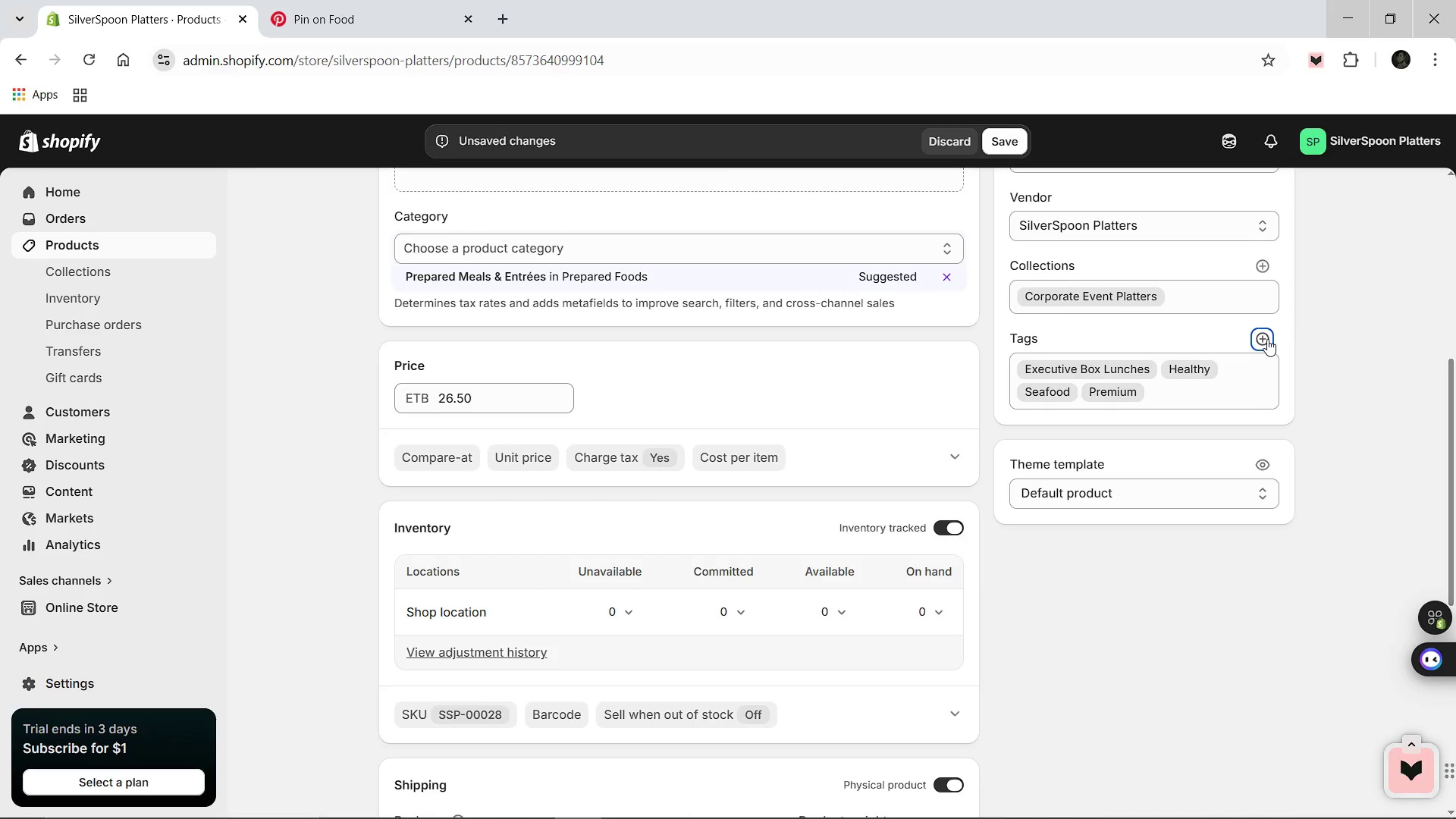 
left_click([1267, 339])
 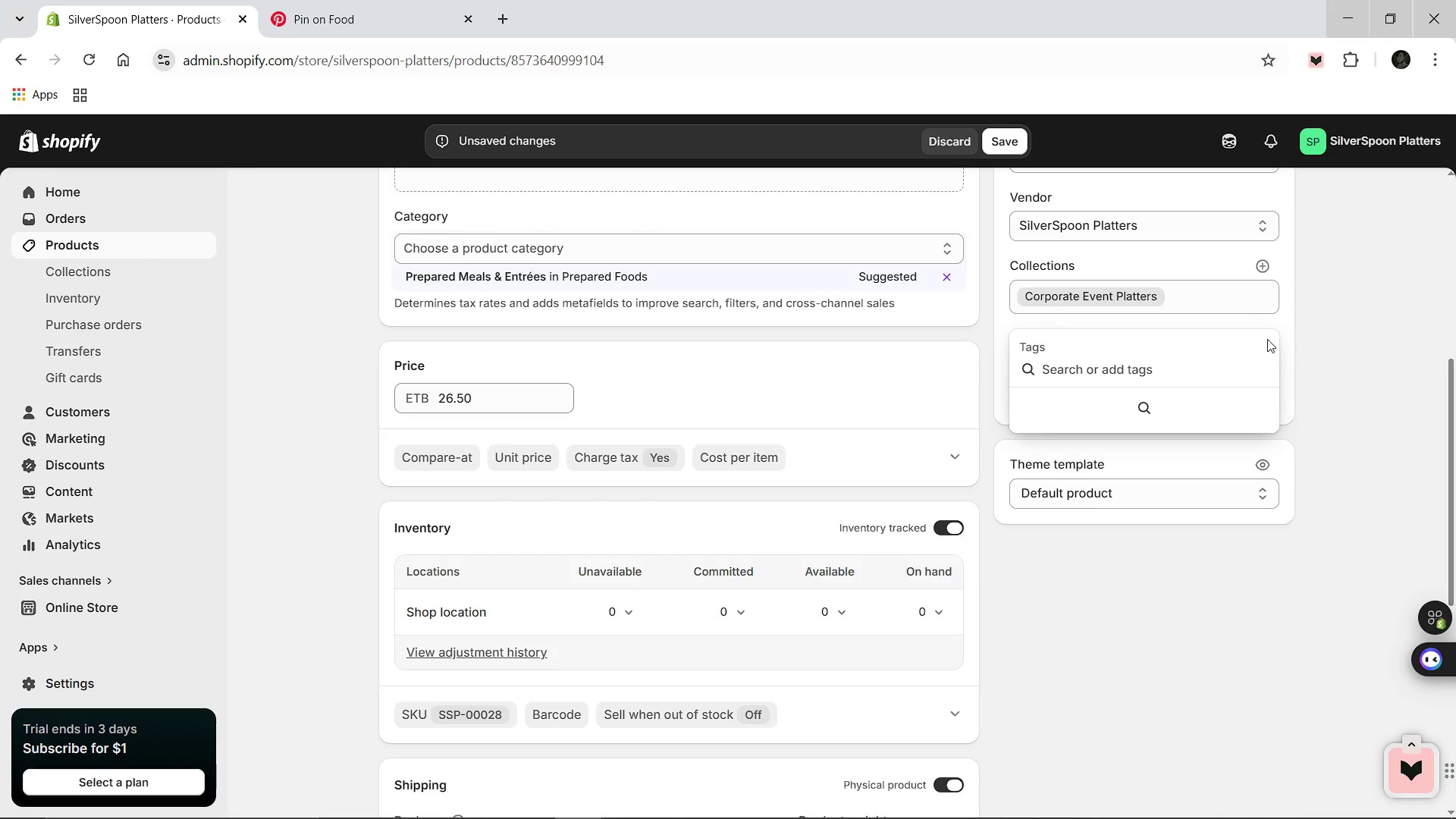 
type(Corporate Lunch)
 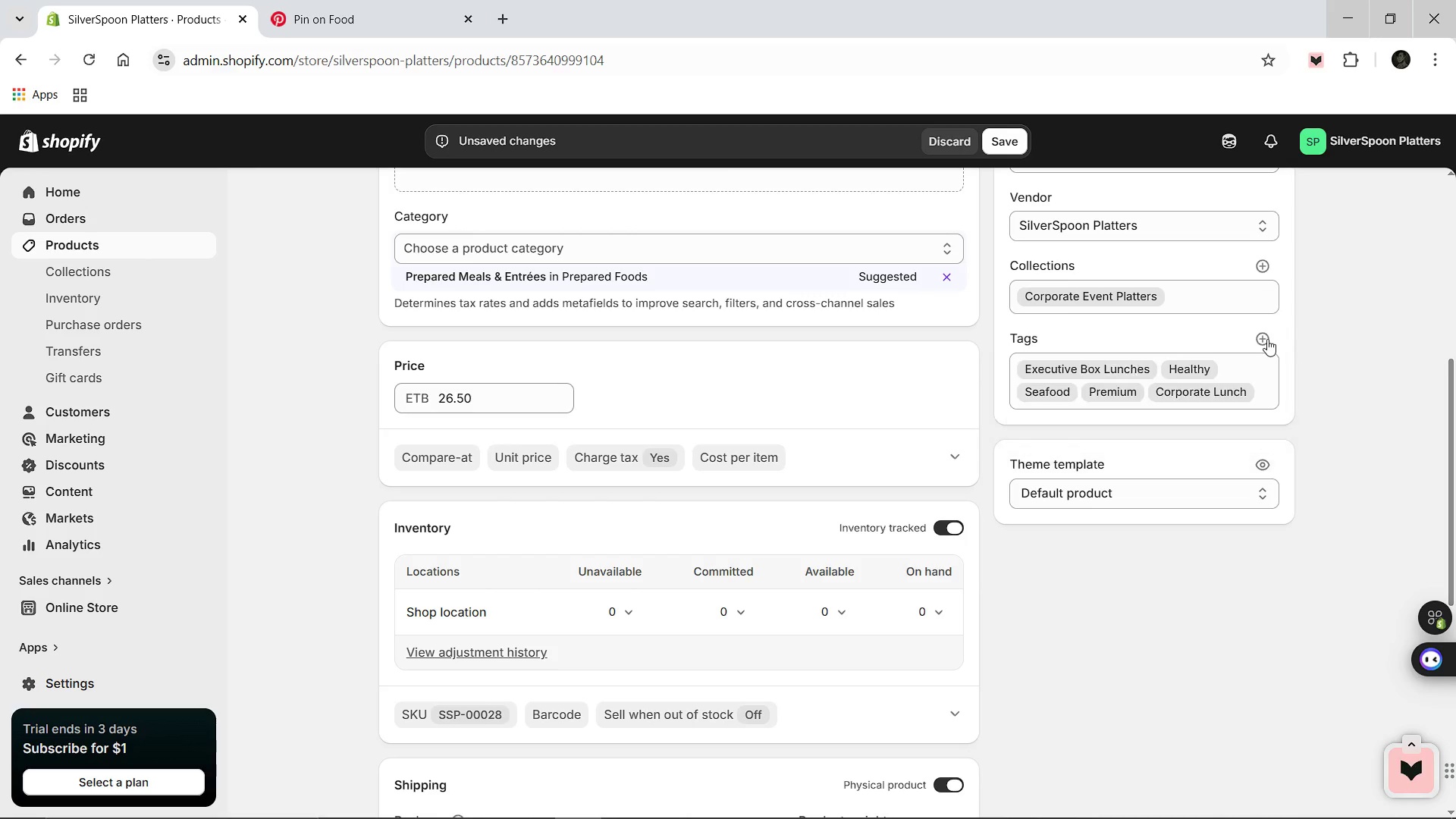 
 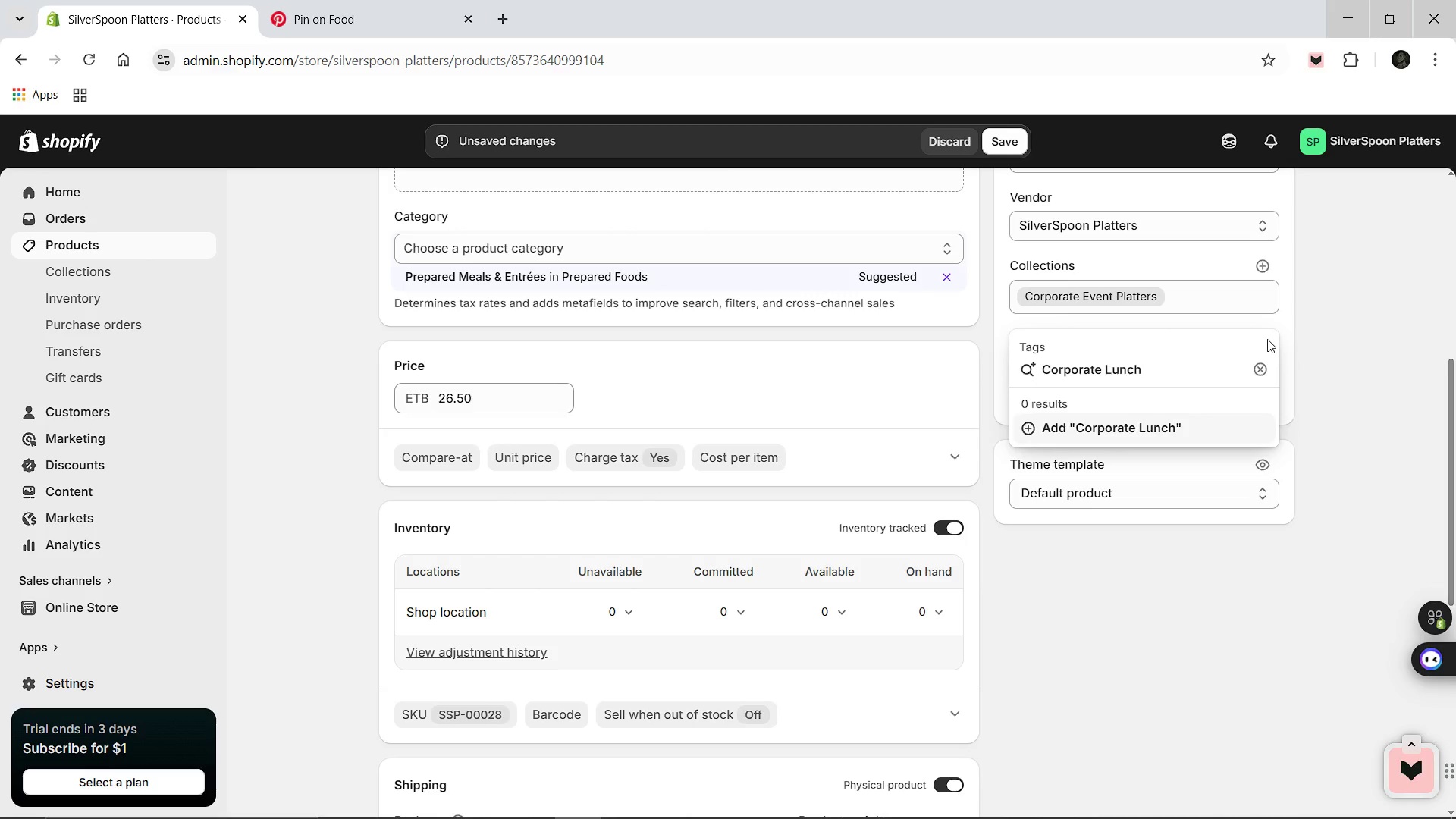 
key(Enter)
 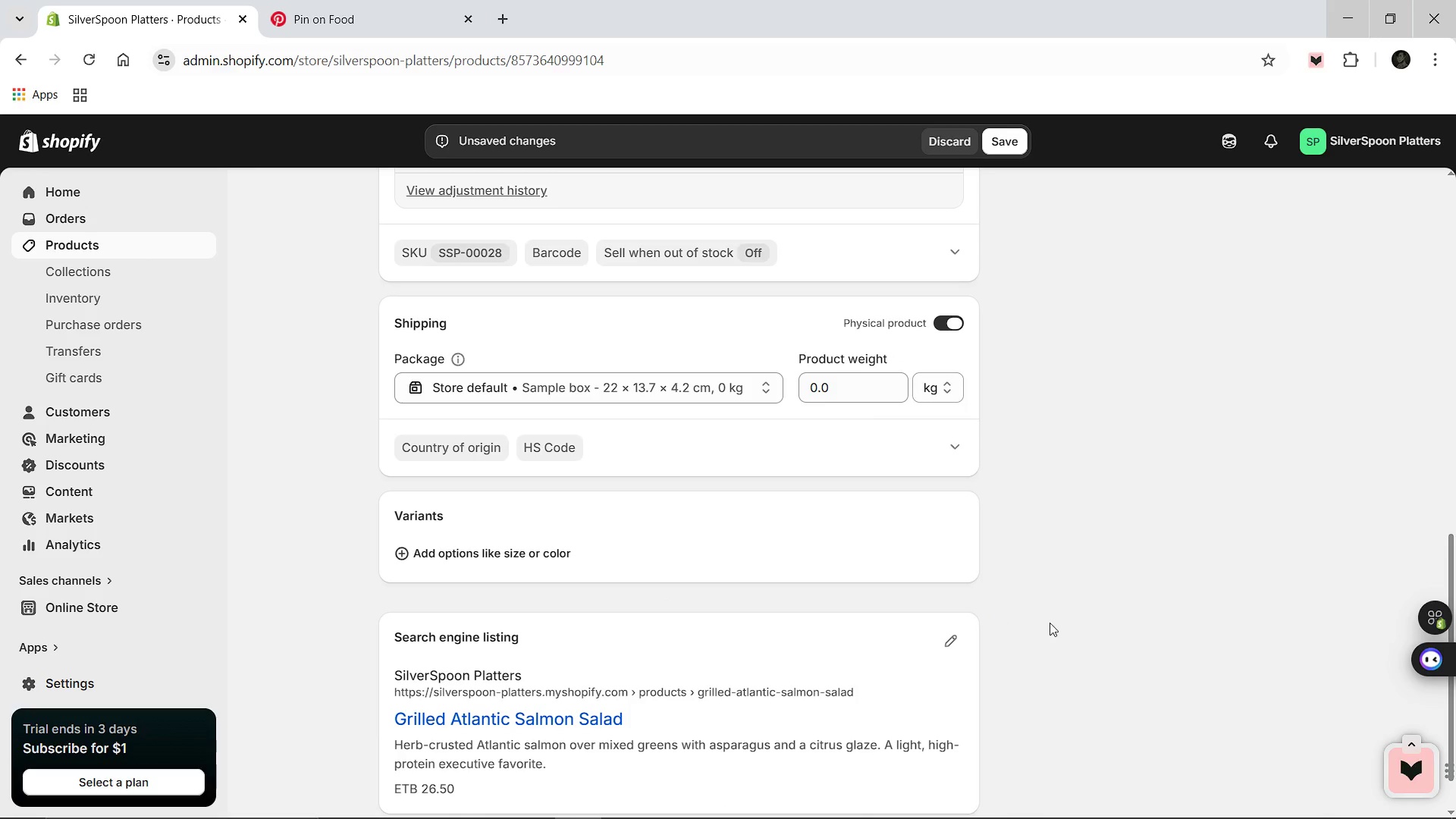 
left_click([943, 642])
 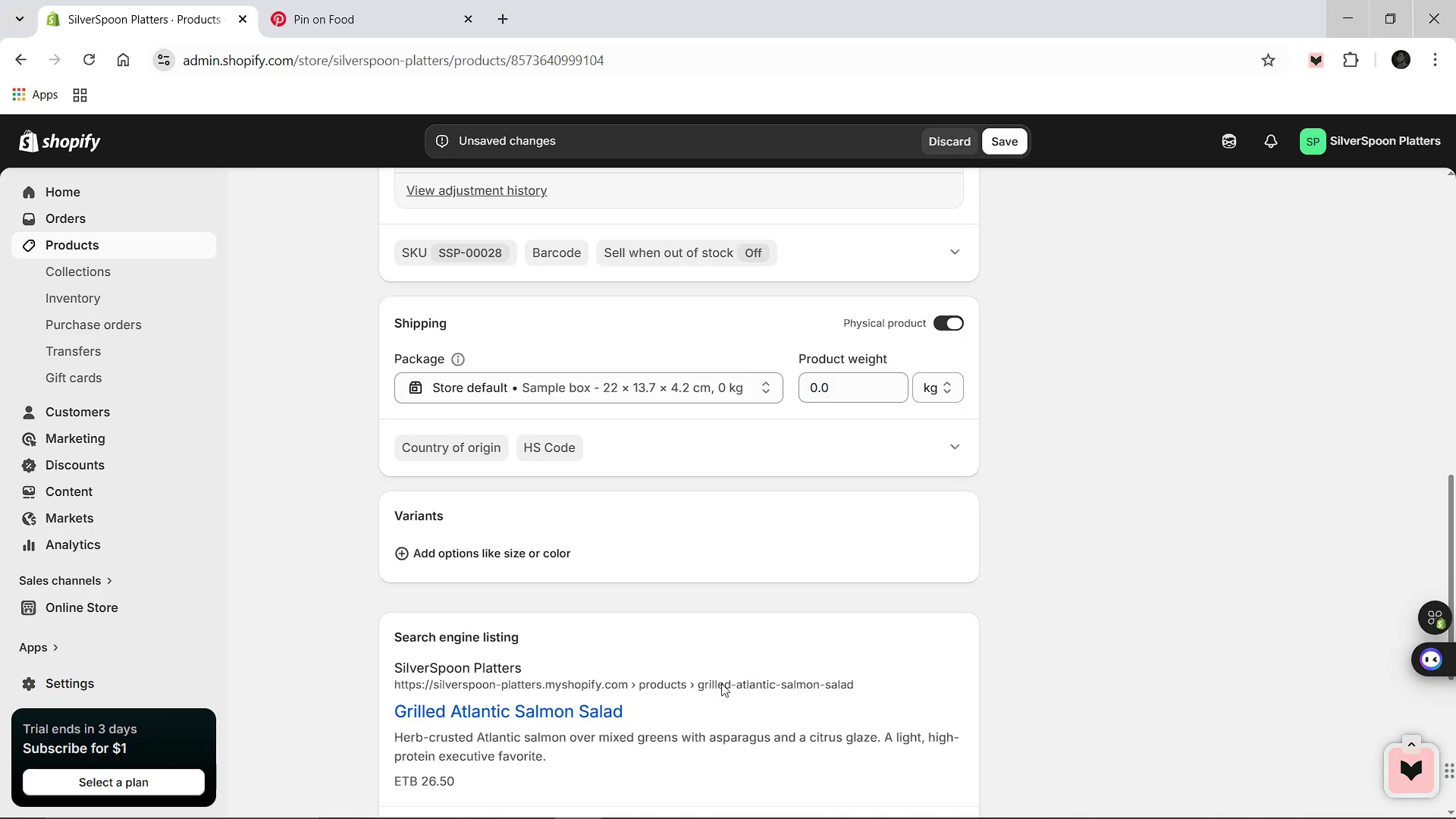 
mouse_move([667, 668])
 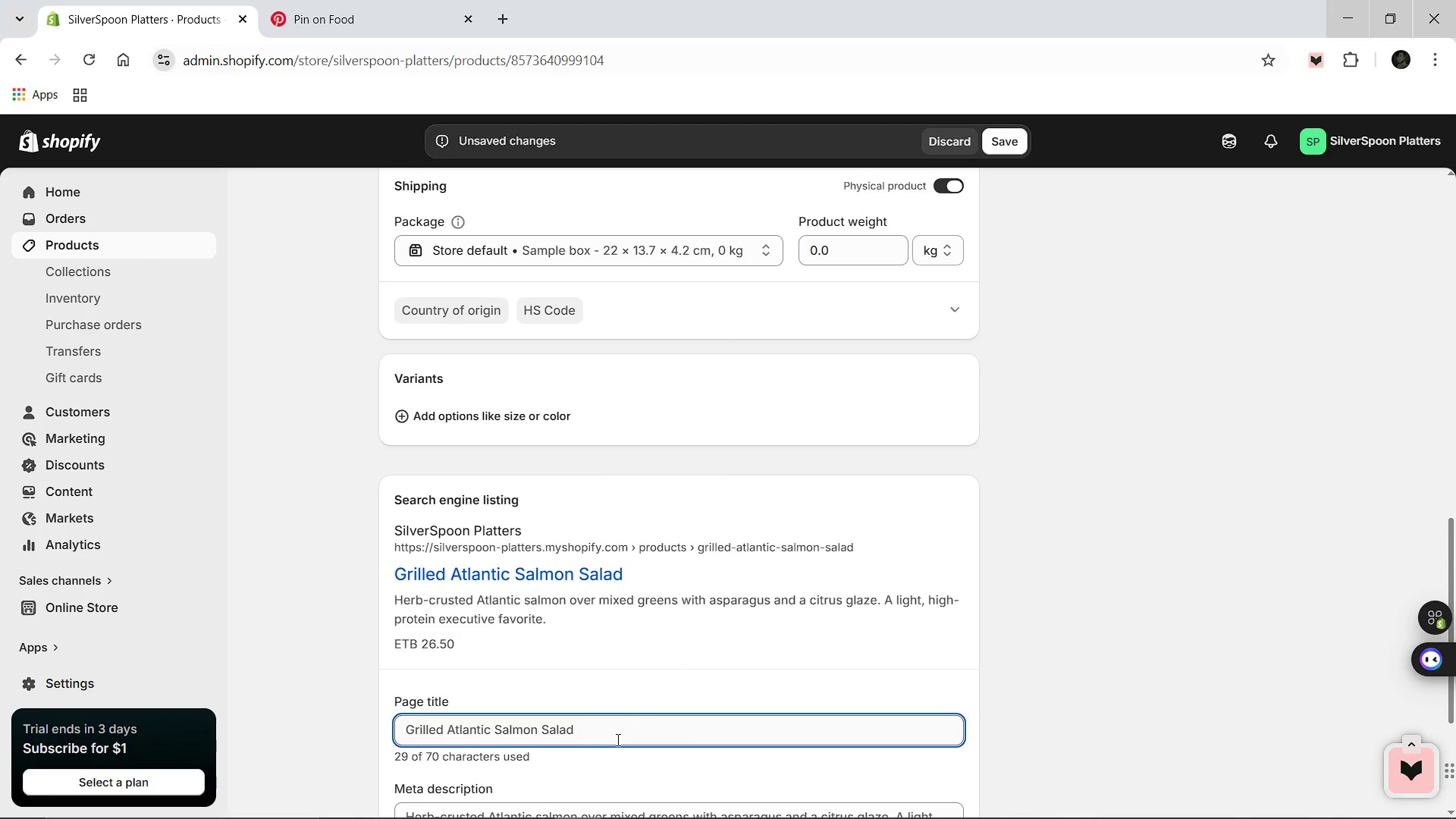 
left_click([617, 739])
 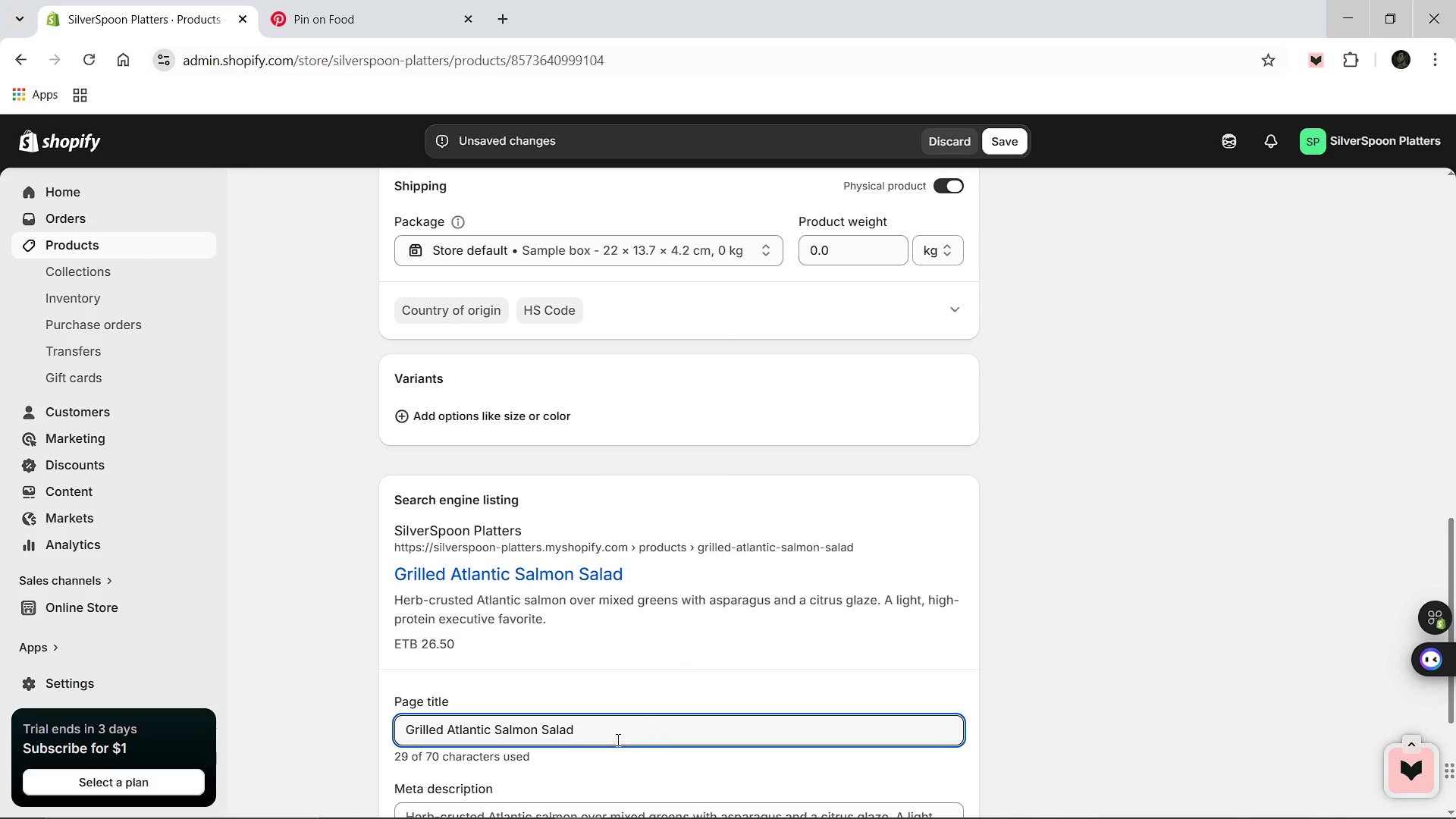 
type( [Break] Executive Corporate Kunch)
key(Backspace)
key(Backspace)
key(Backspace)
key(Backspace)
key(Backspace)
key(Backspace)
type( Lunch)
 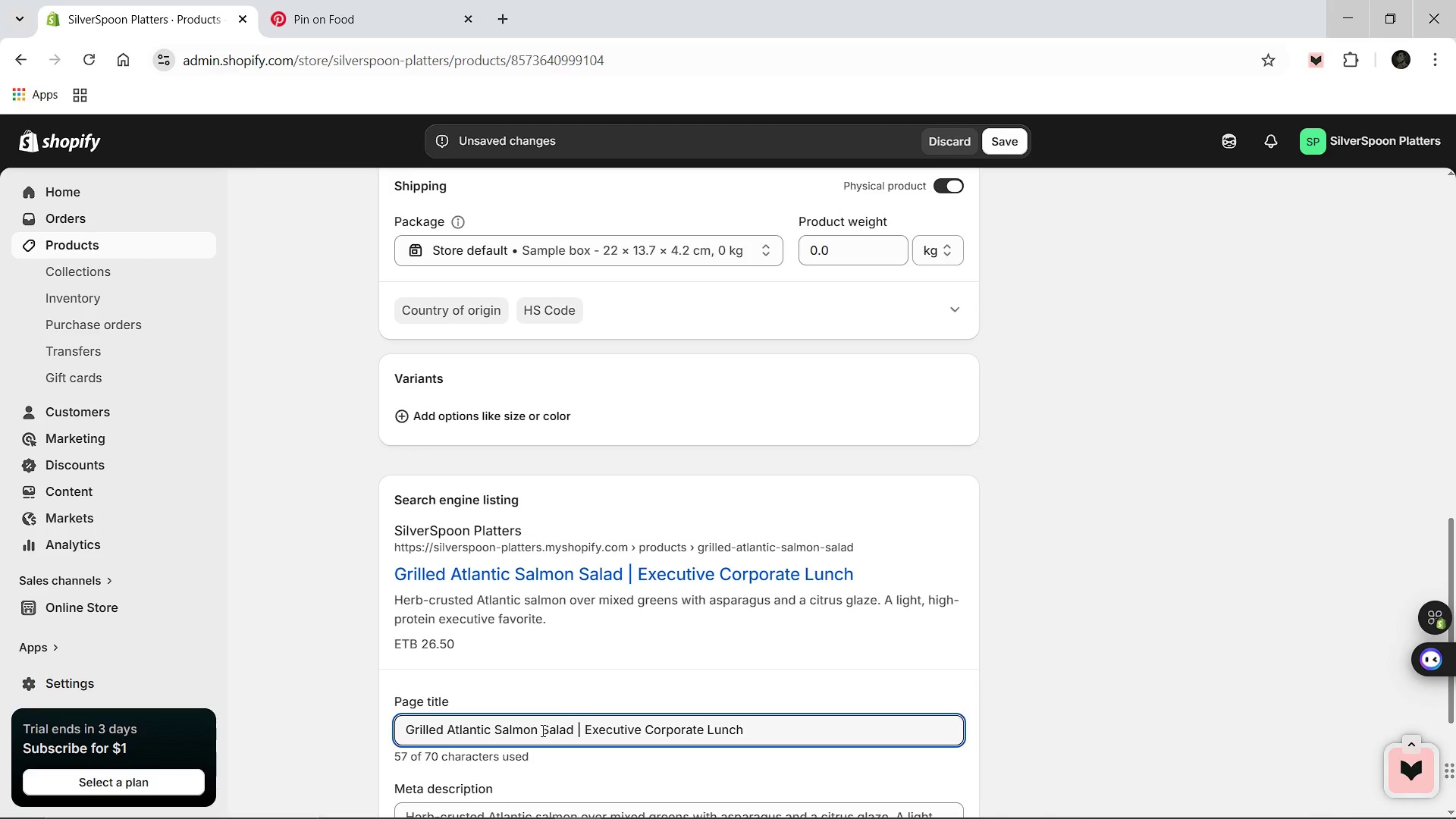 
scroll: coordinate [816, 560], scroll_direction: up, amount: 8.0
 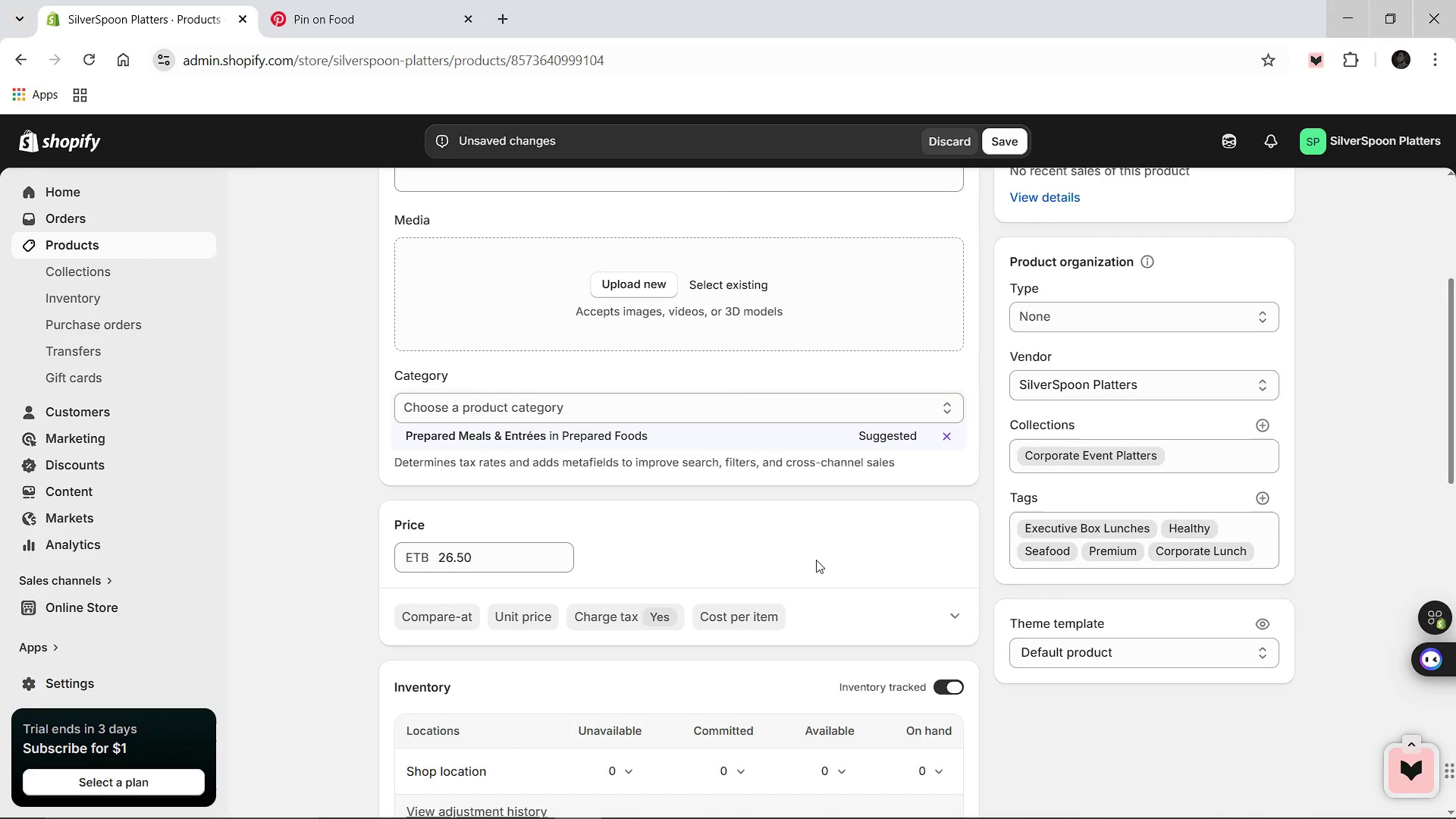 
scroll: coordinate [816, 560], scroll_direction: down, amount: 11.0
 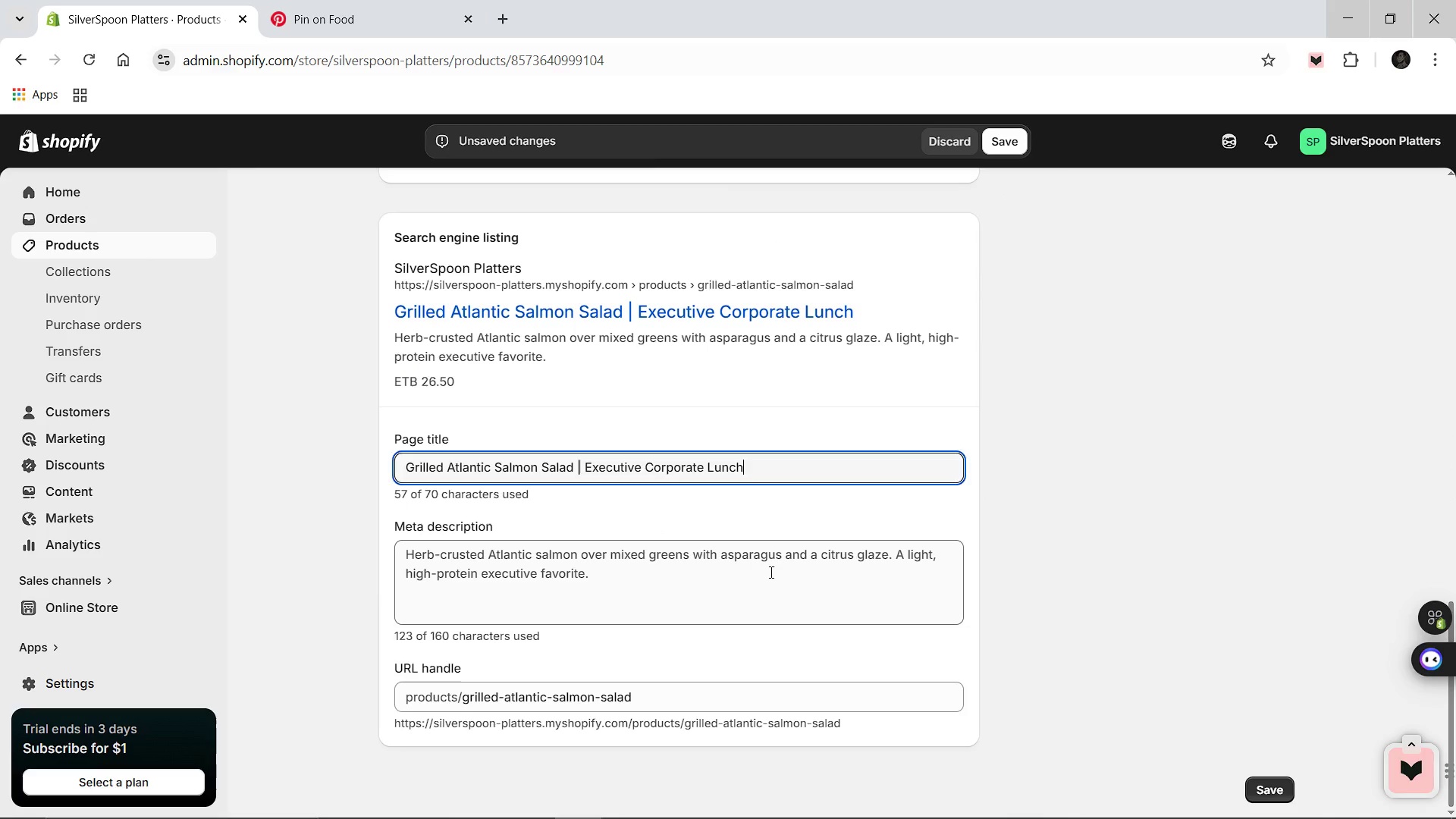 
left_click([770, 572])
 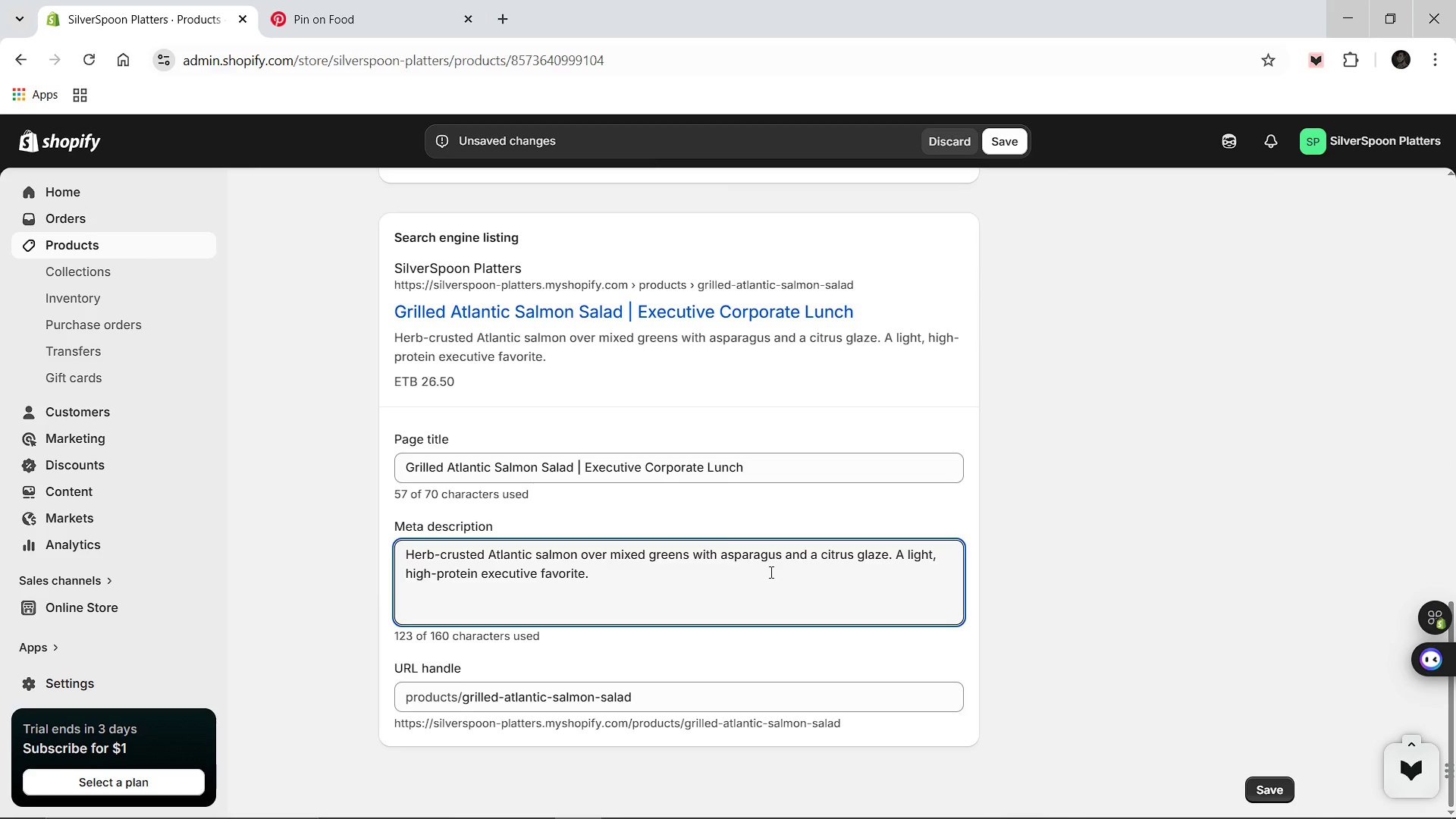 
key(Control+A)
 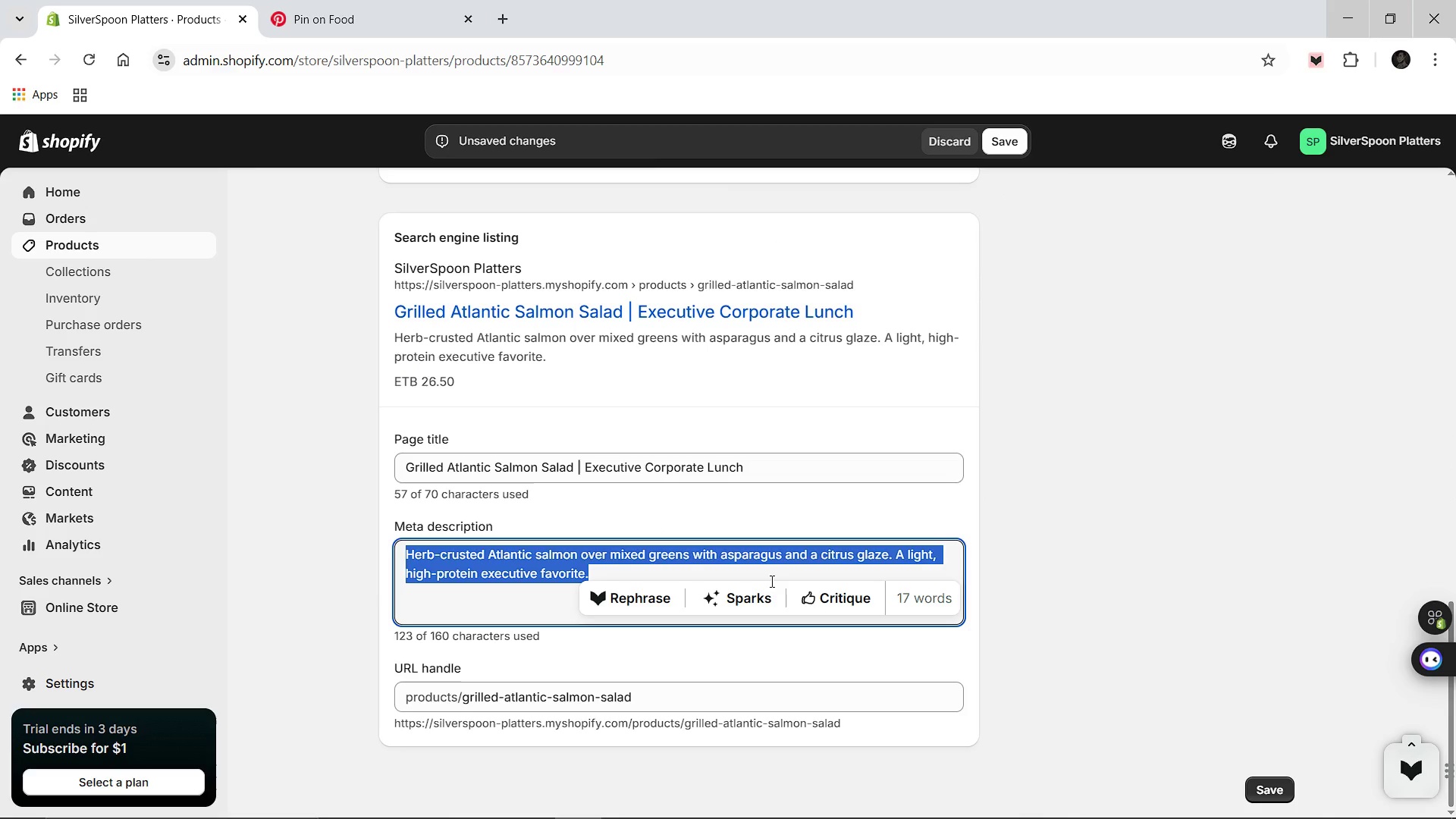 
hold_key(key=ShiftLeft, duration=0.47)
 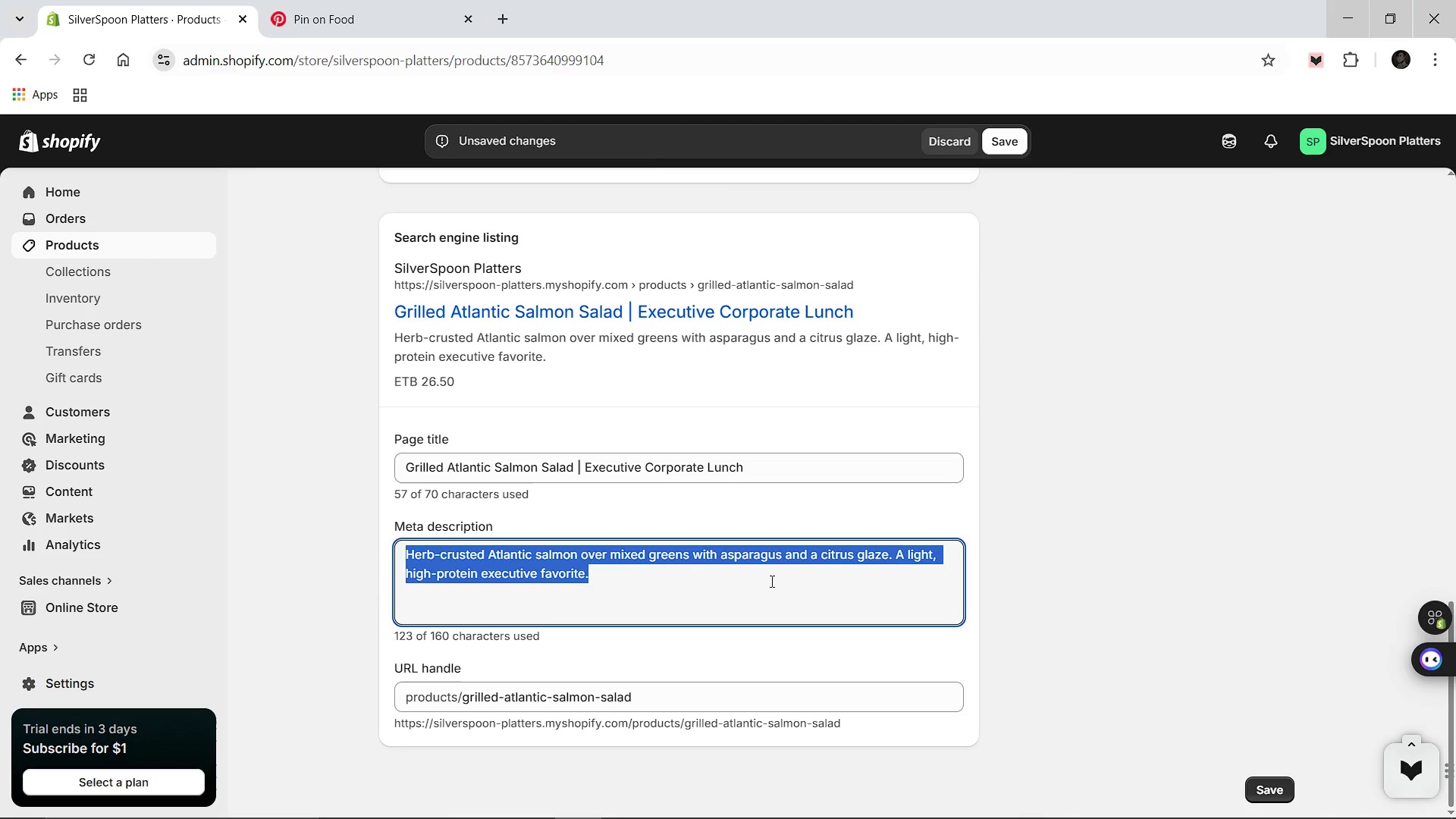 
type(Order our f)
key(Backspace)
type(Grilled Atlantic s)
key(Backspace)
type(Salmon A)
key(Backspace)
type(Salad. Herb-crusted salmon with citur)
key(Backspace)
key(Backspace)
type(rus glaze. Premium catering by Sliverpoon Platters.)
 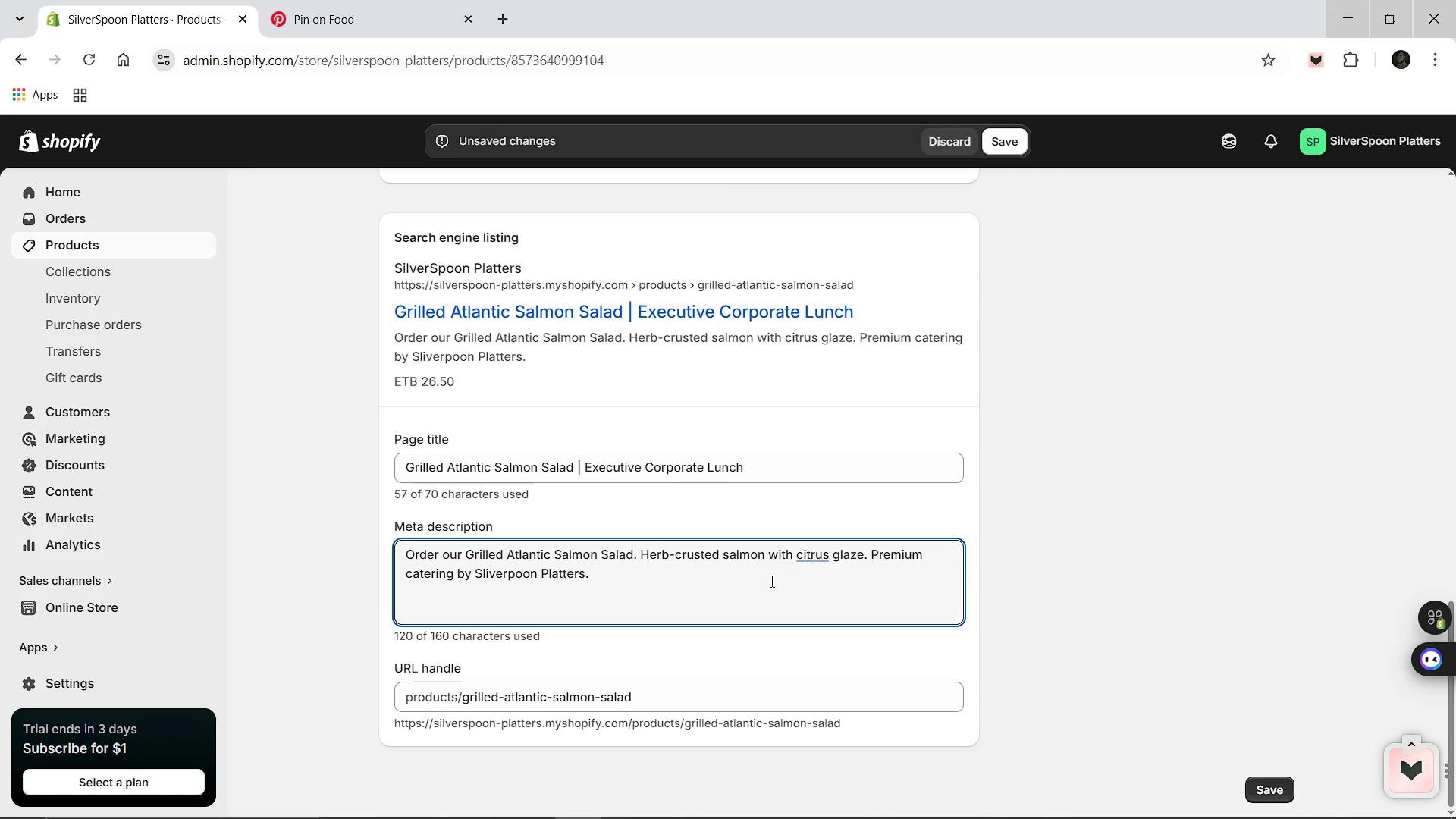 
scroll: coordinate [751, 583], scroll_direction: down, amount: 2.0
 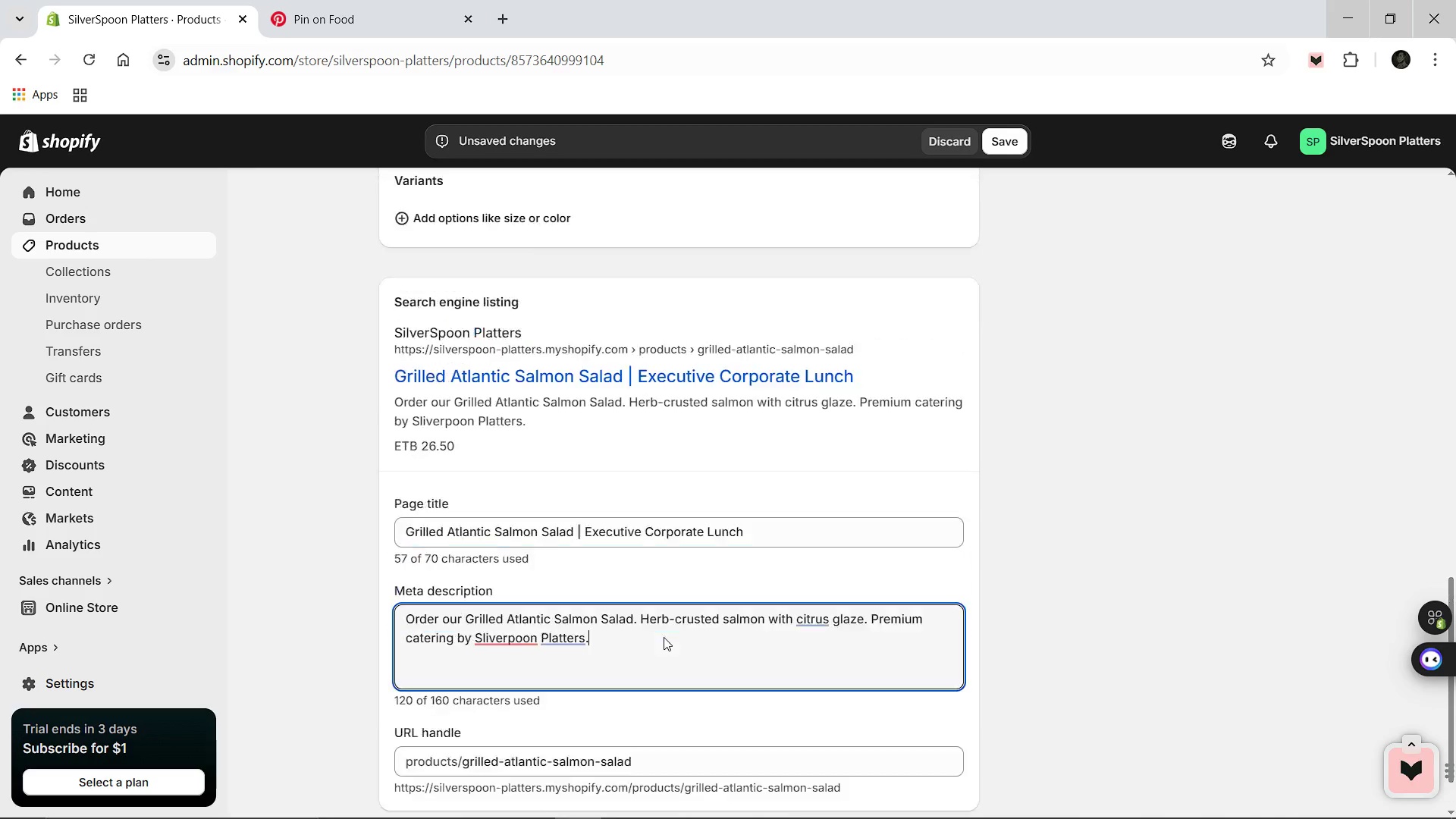 
scroll: coordinate [663, 634], scroll_direction: up, amount: 4.0
 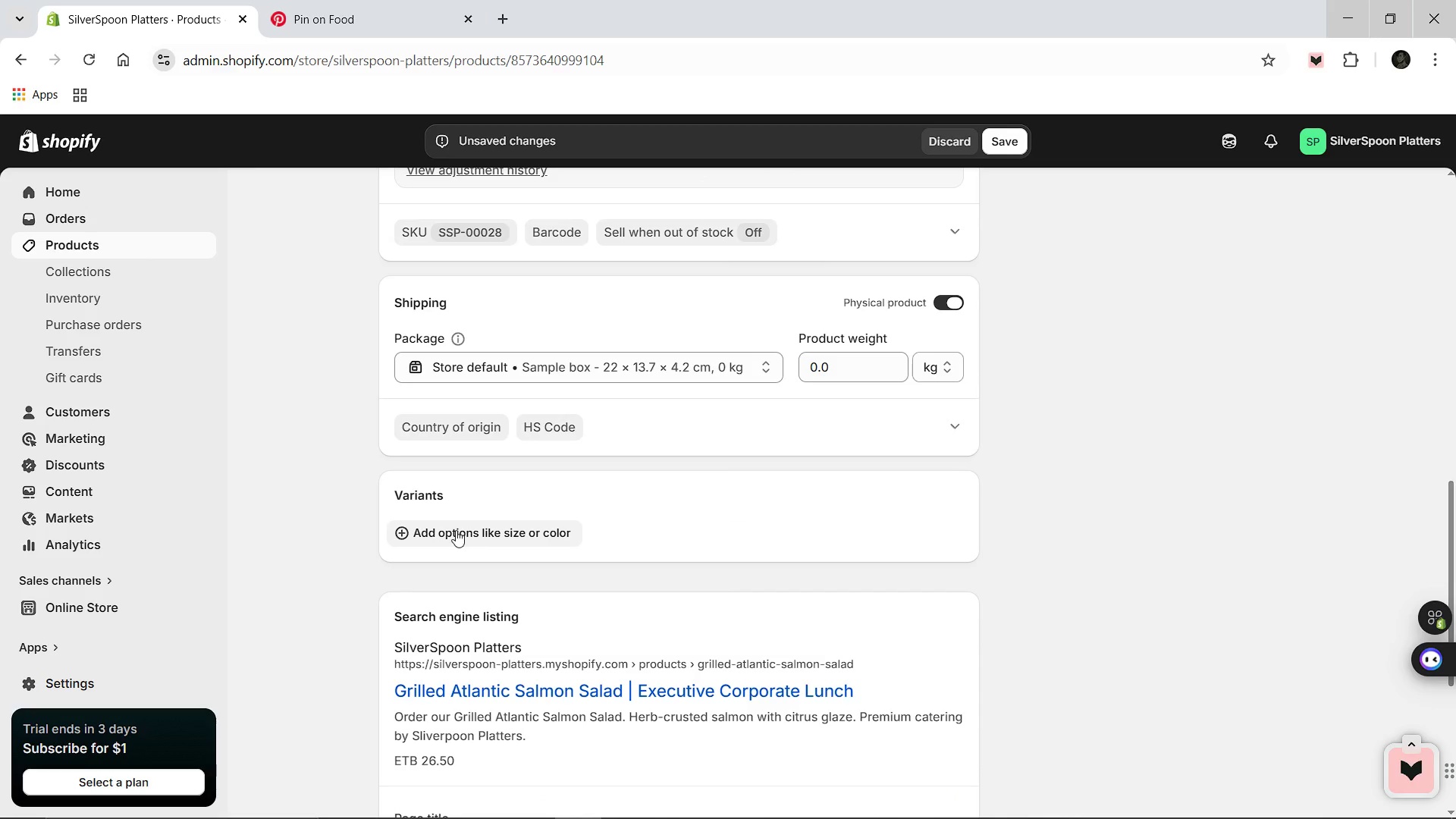 
left_click([456, 530])
 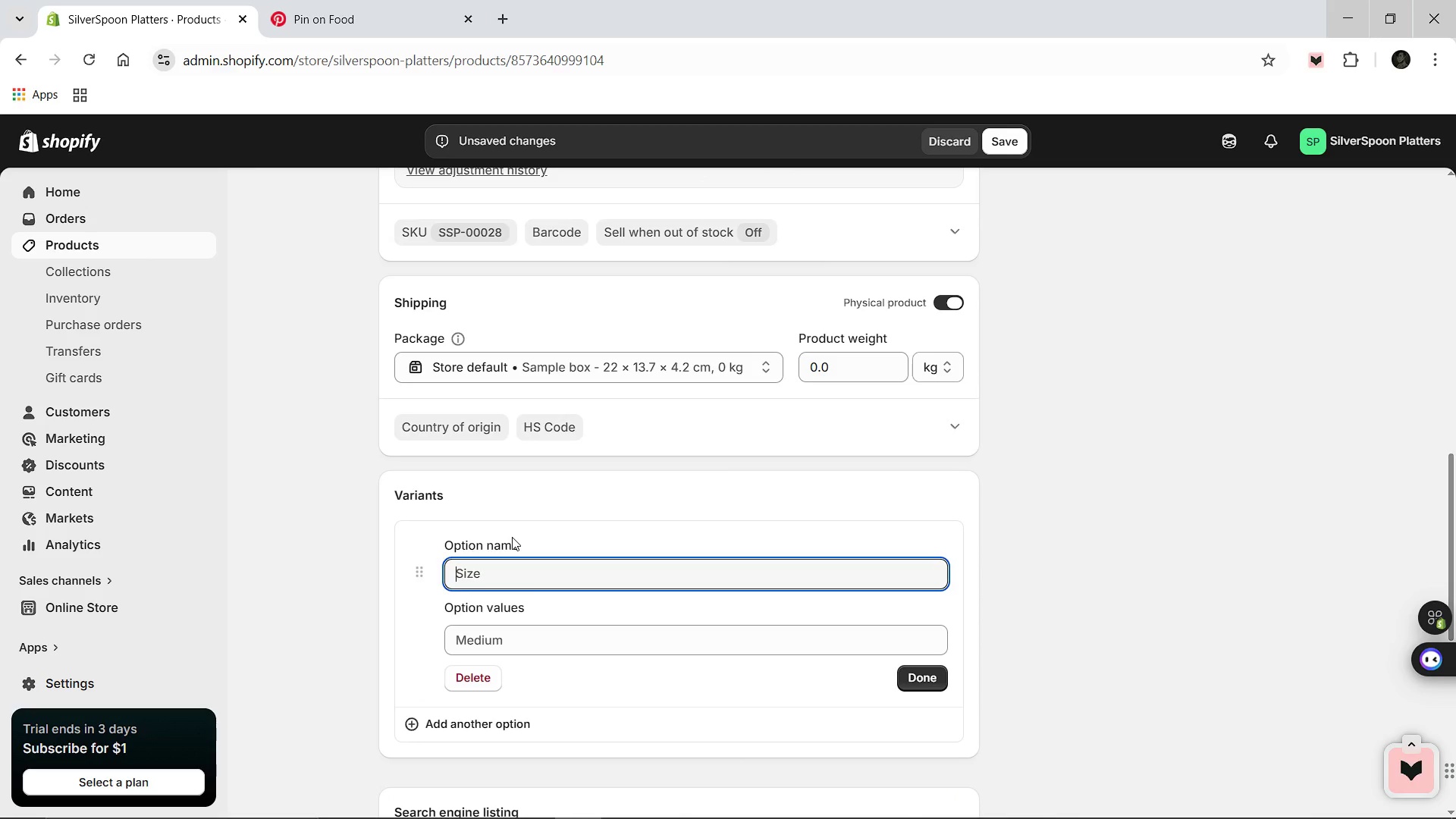 
type(Dietary Per)
key(Backspace)
key(Backspace)
type(reference)
 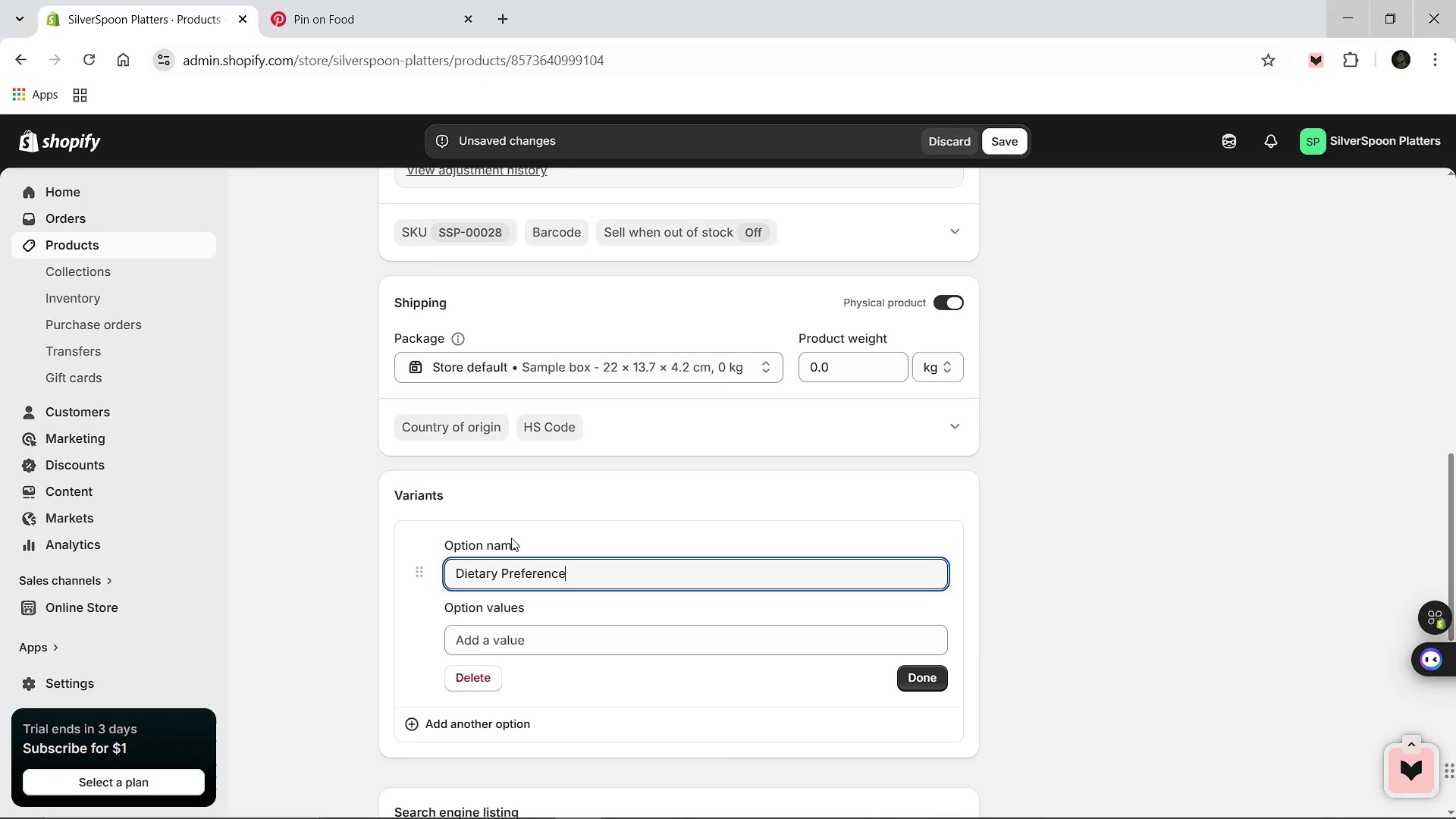 
left_click([487, 637])
 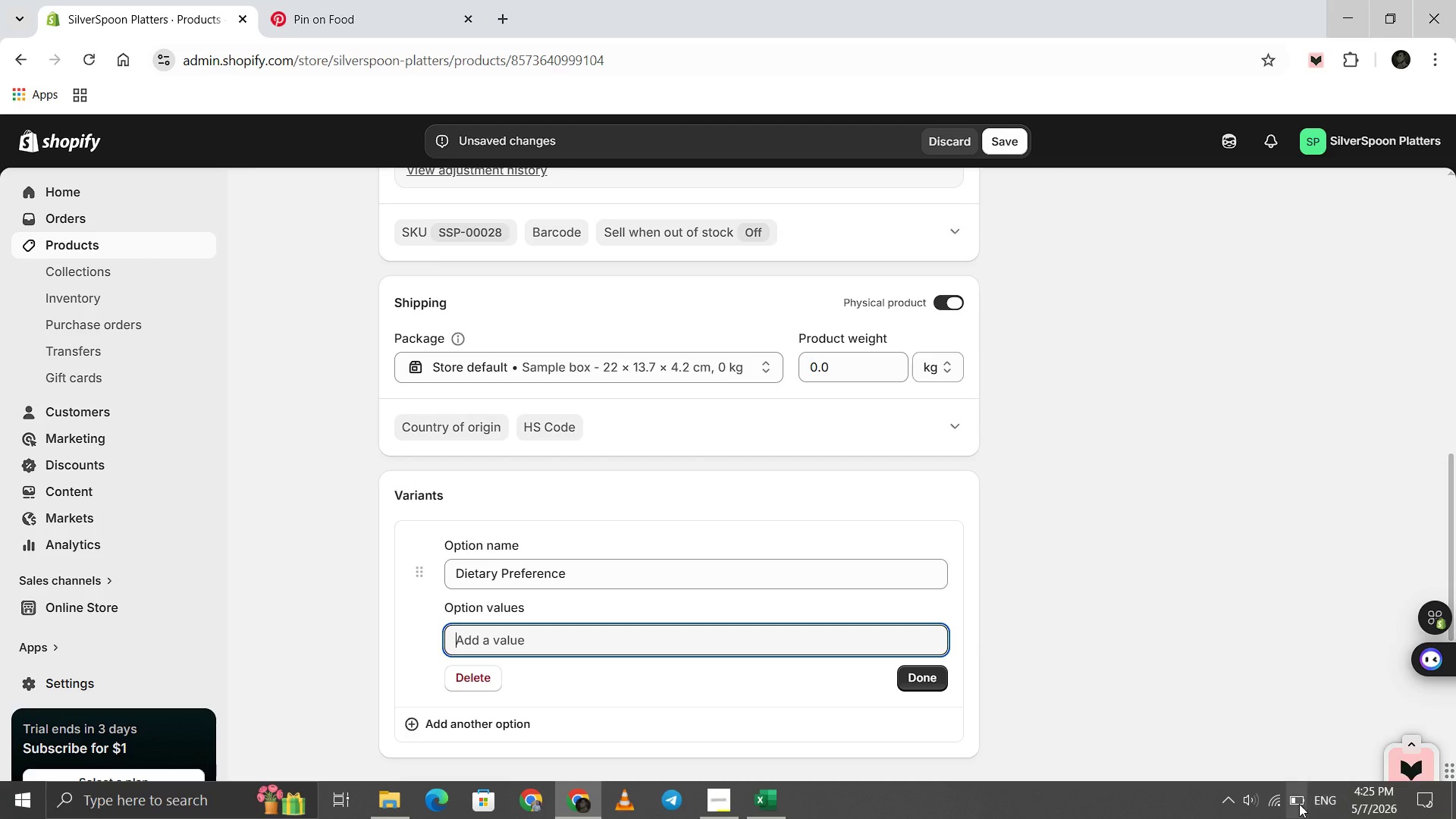 
left_click([1298, 805])
 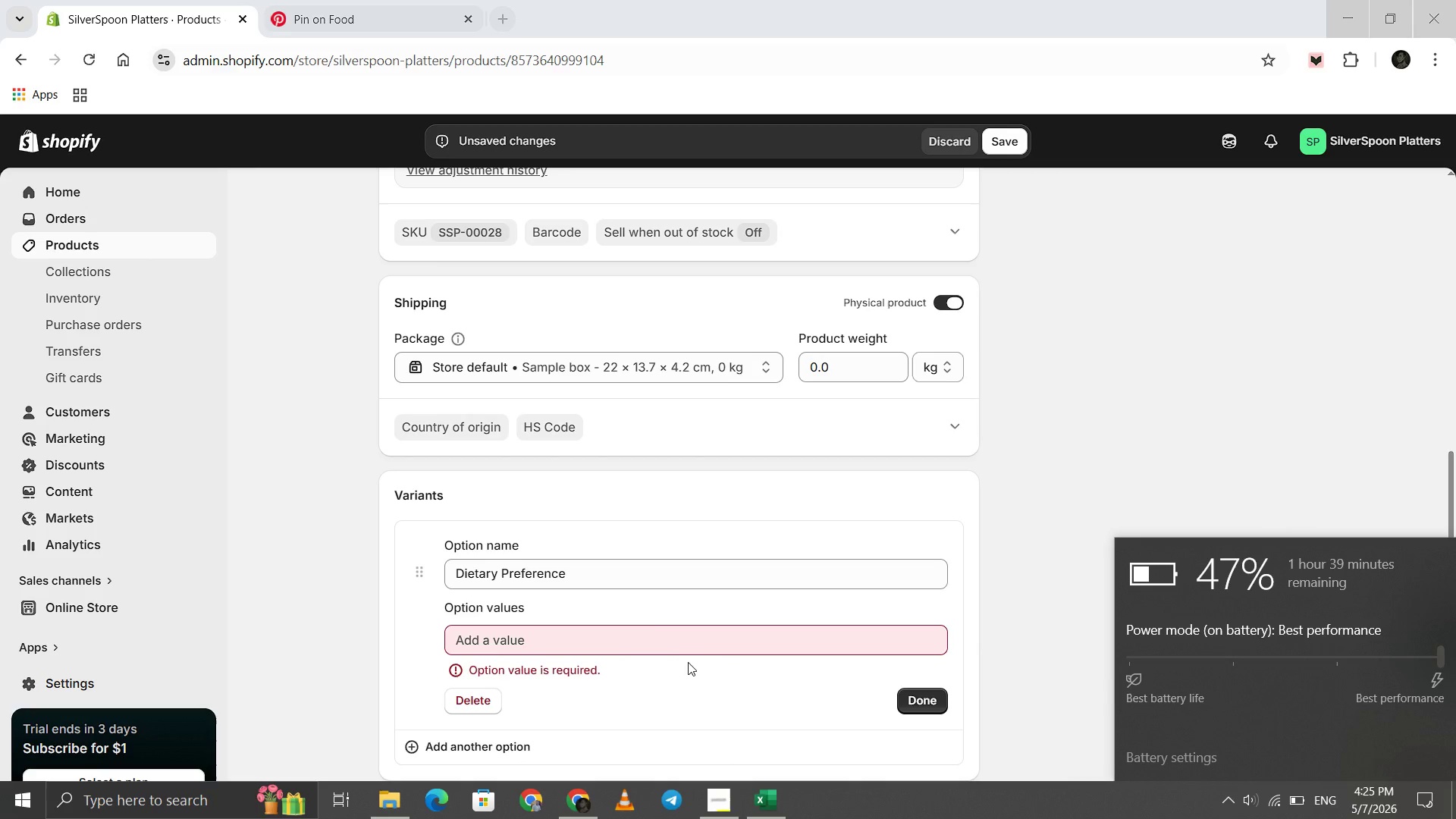 
left_click([655, 629])
 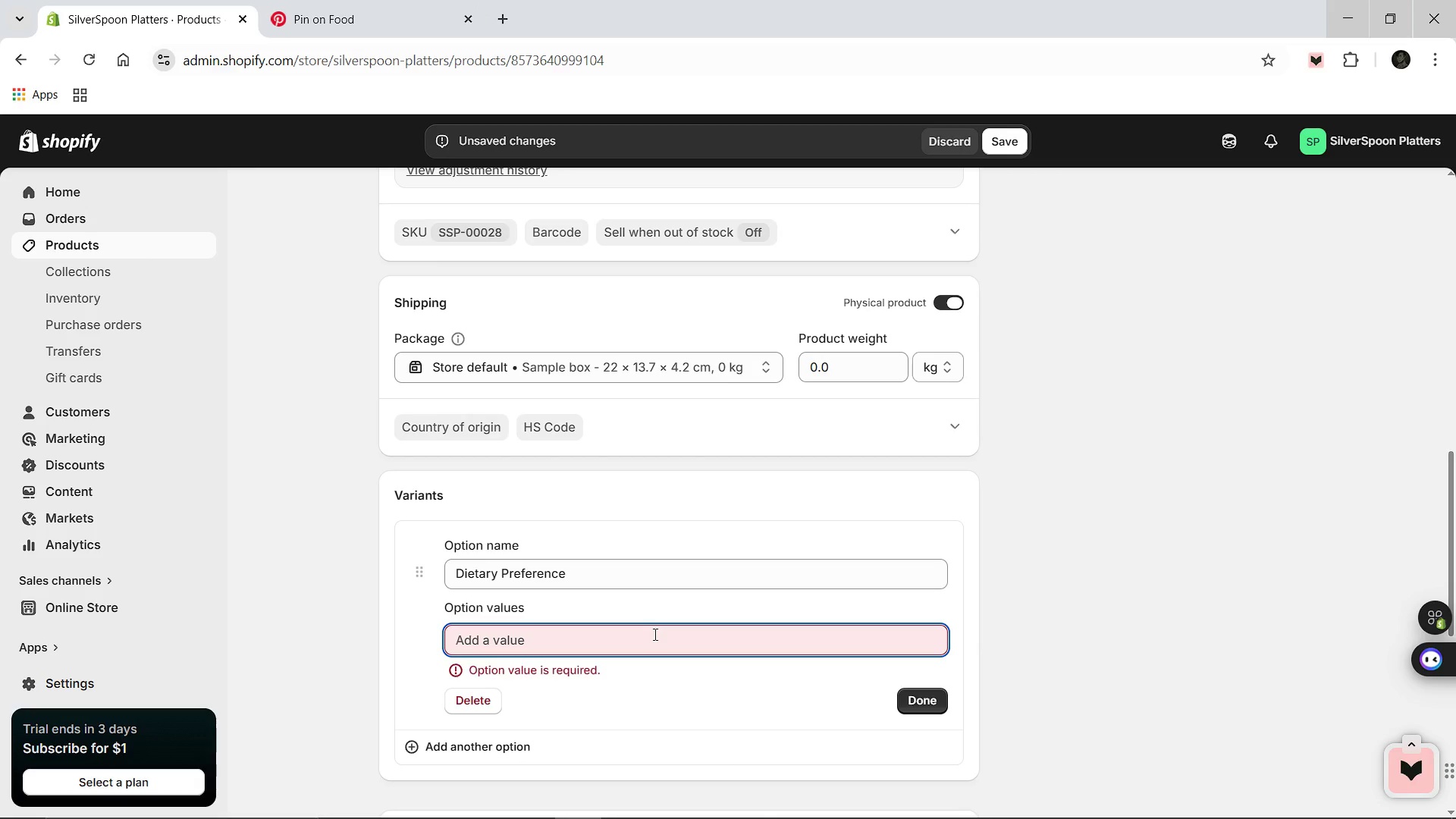 
type(Standard)
 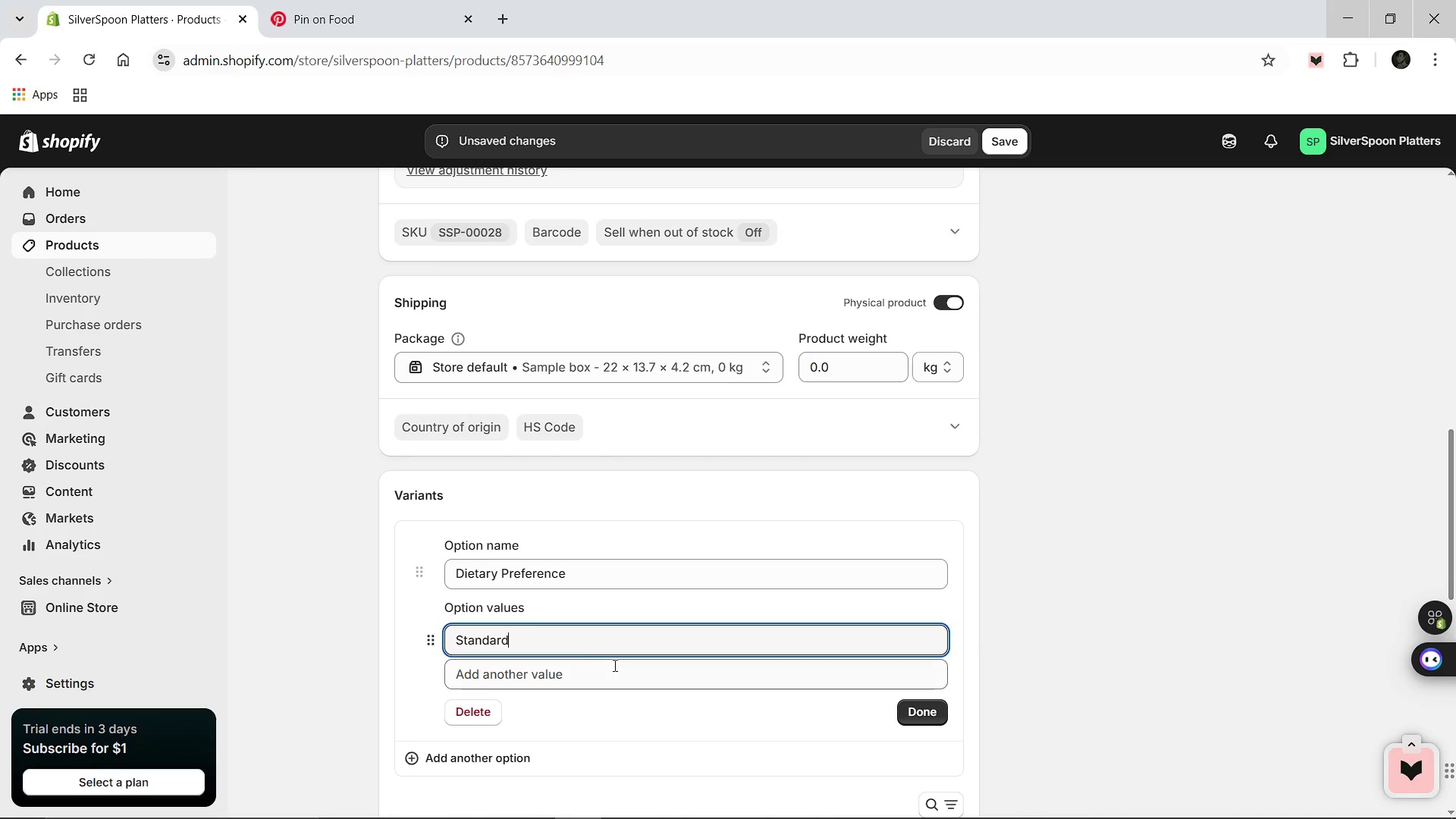 
left_click([613, 665])
 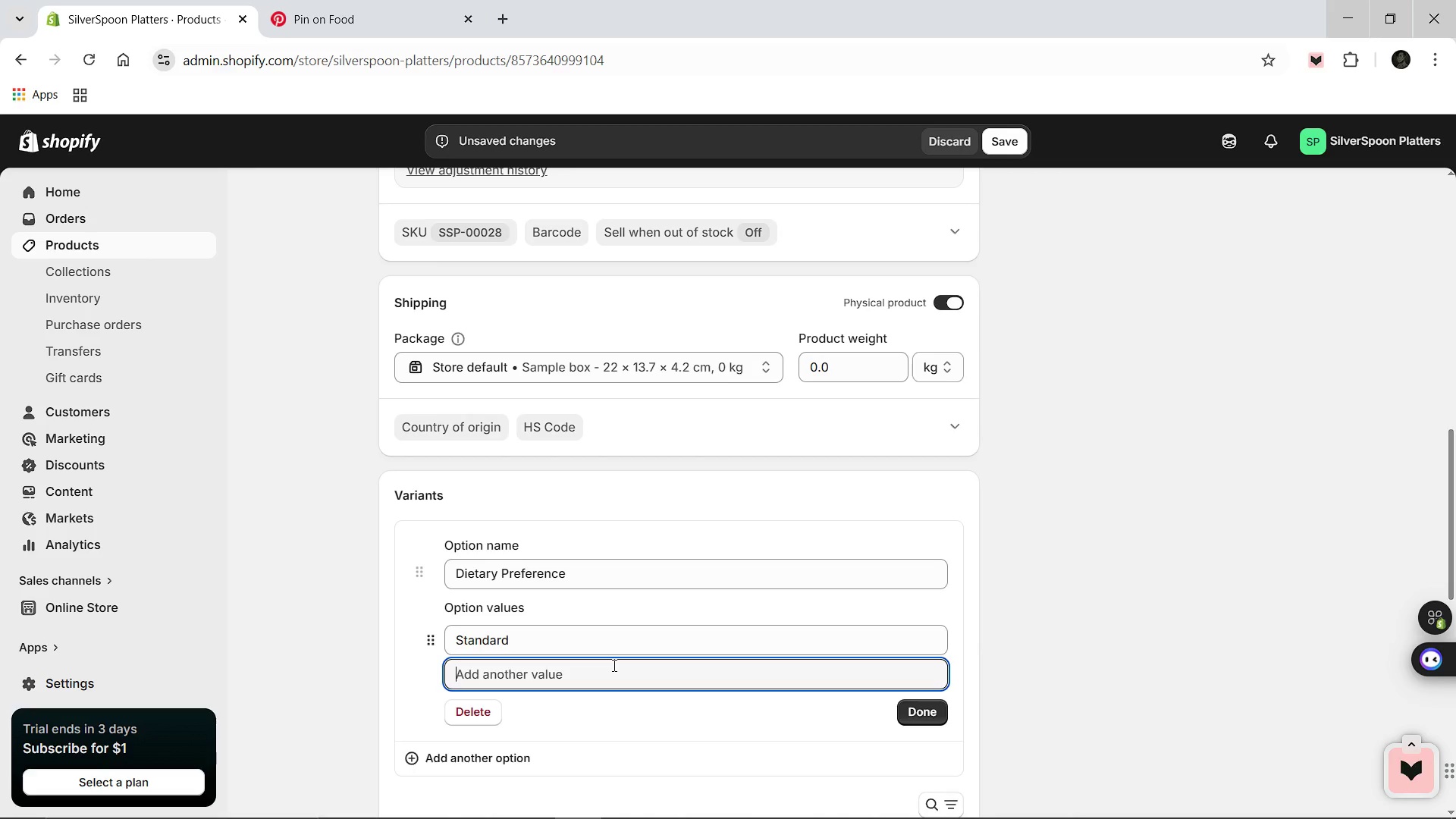 
type(Dairy-Free)
 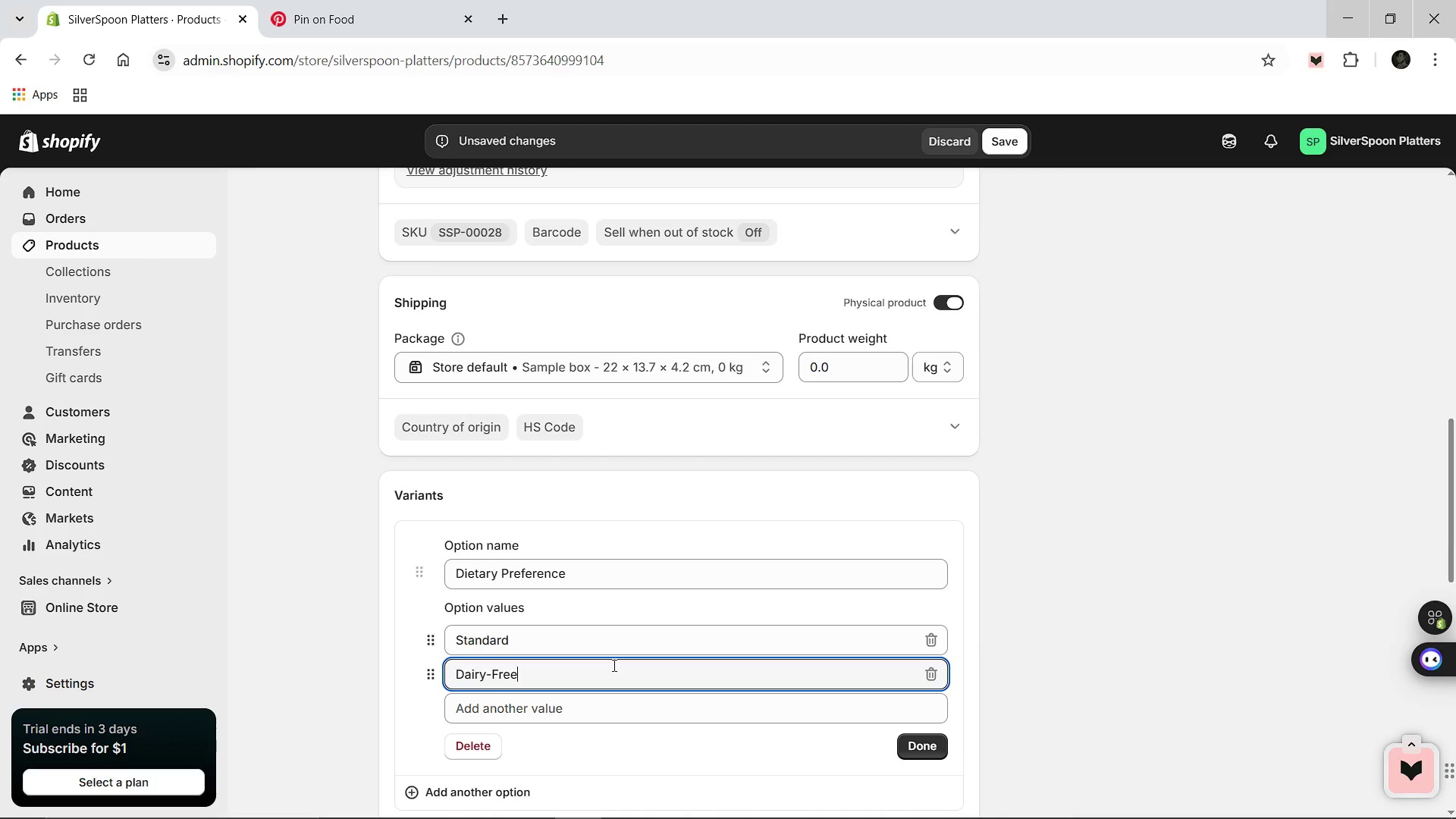 
left_click([581, 704])
 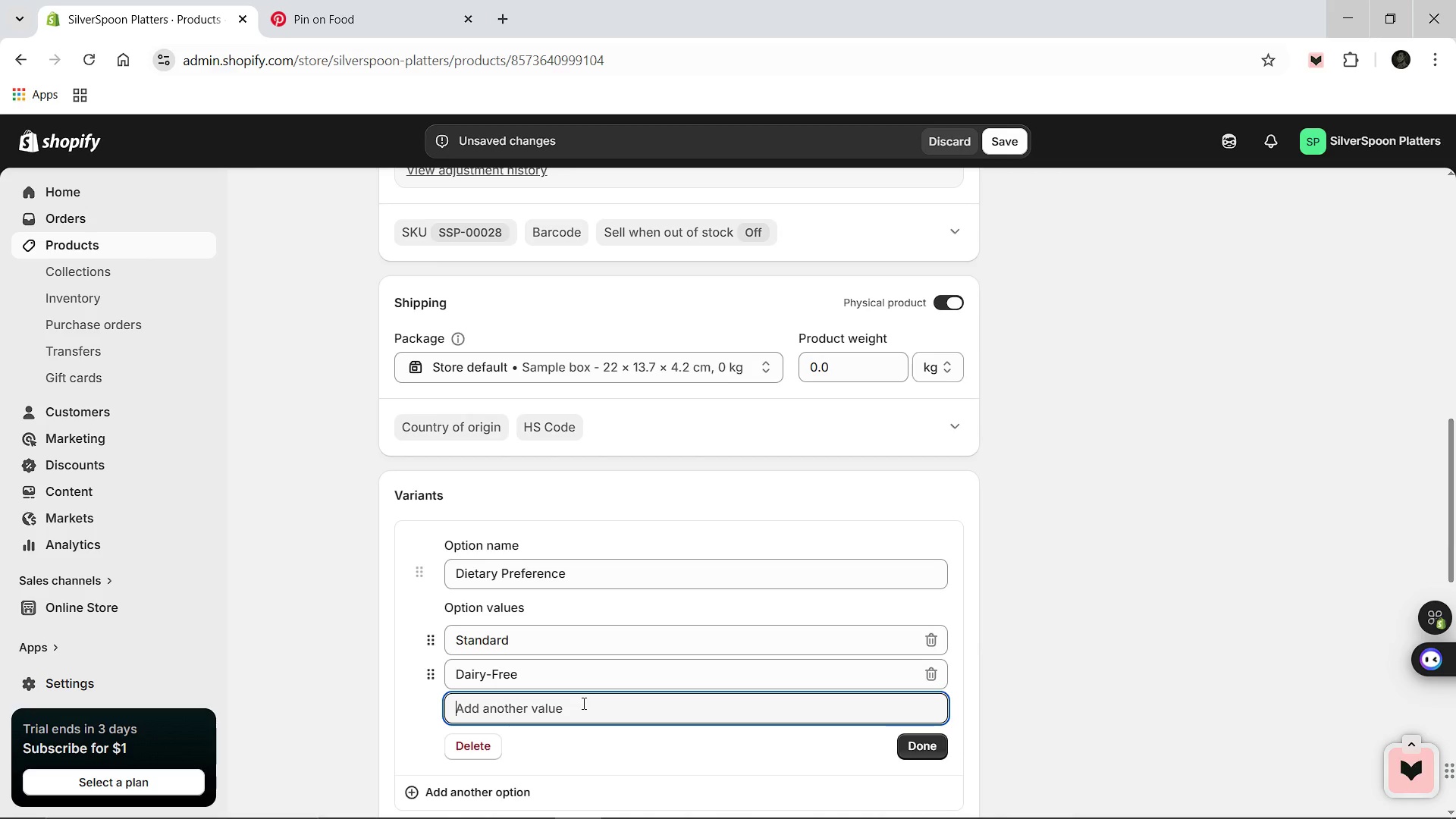 
type(Standard _)
key(Backspace)
type())
key(Backspace)
type((Platter_)
key(Backspace)
type())
 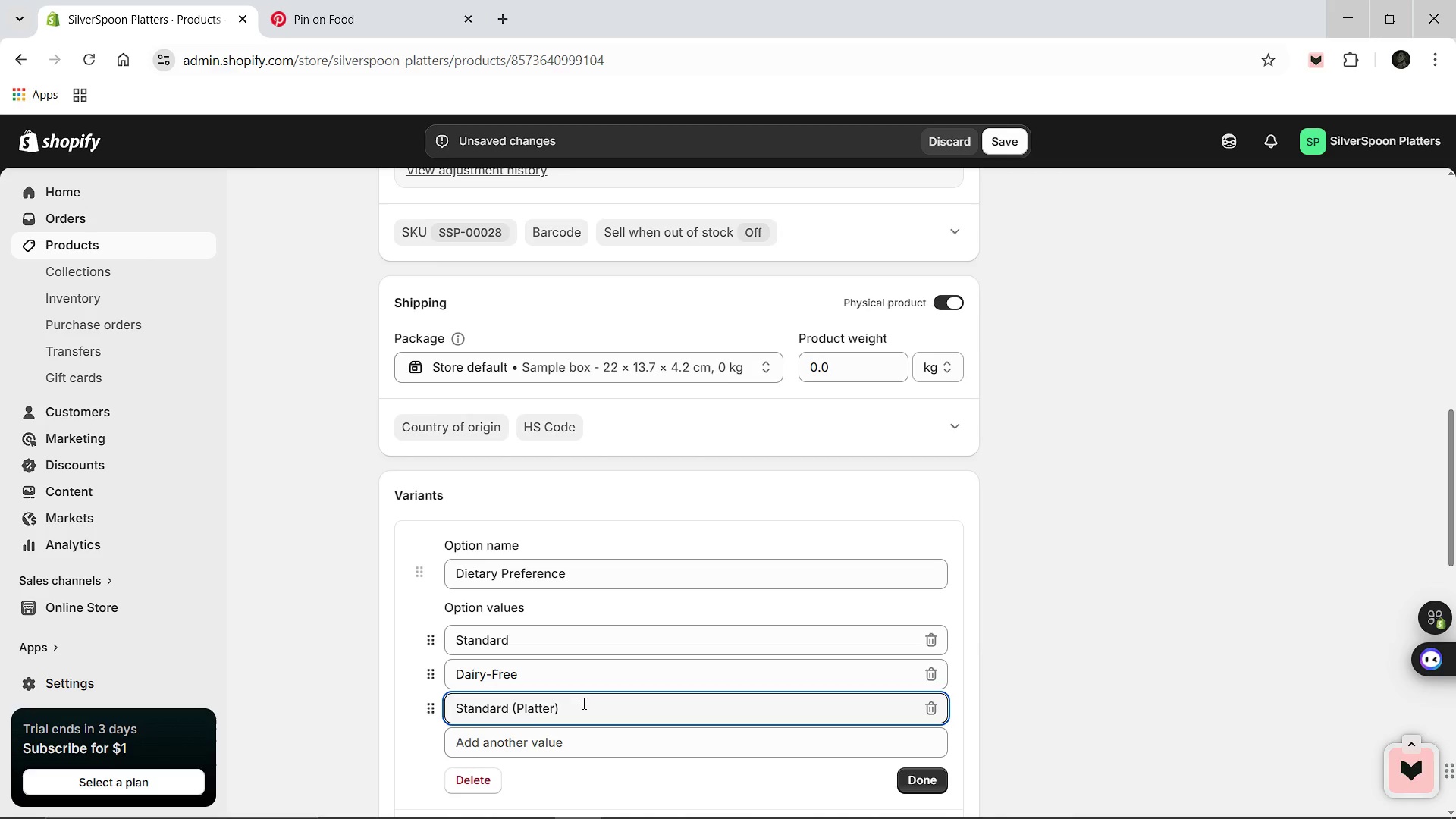 
left_click([563, 755])
 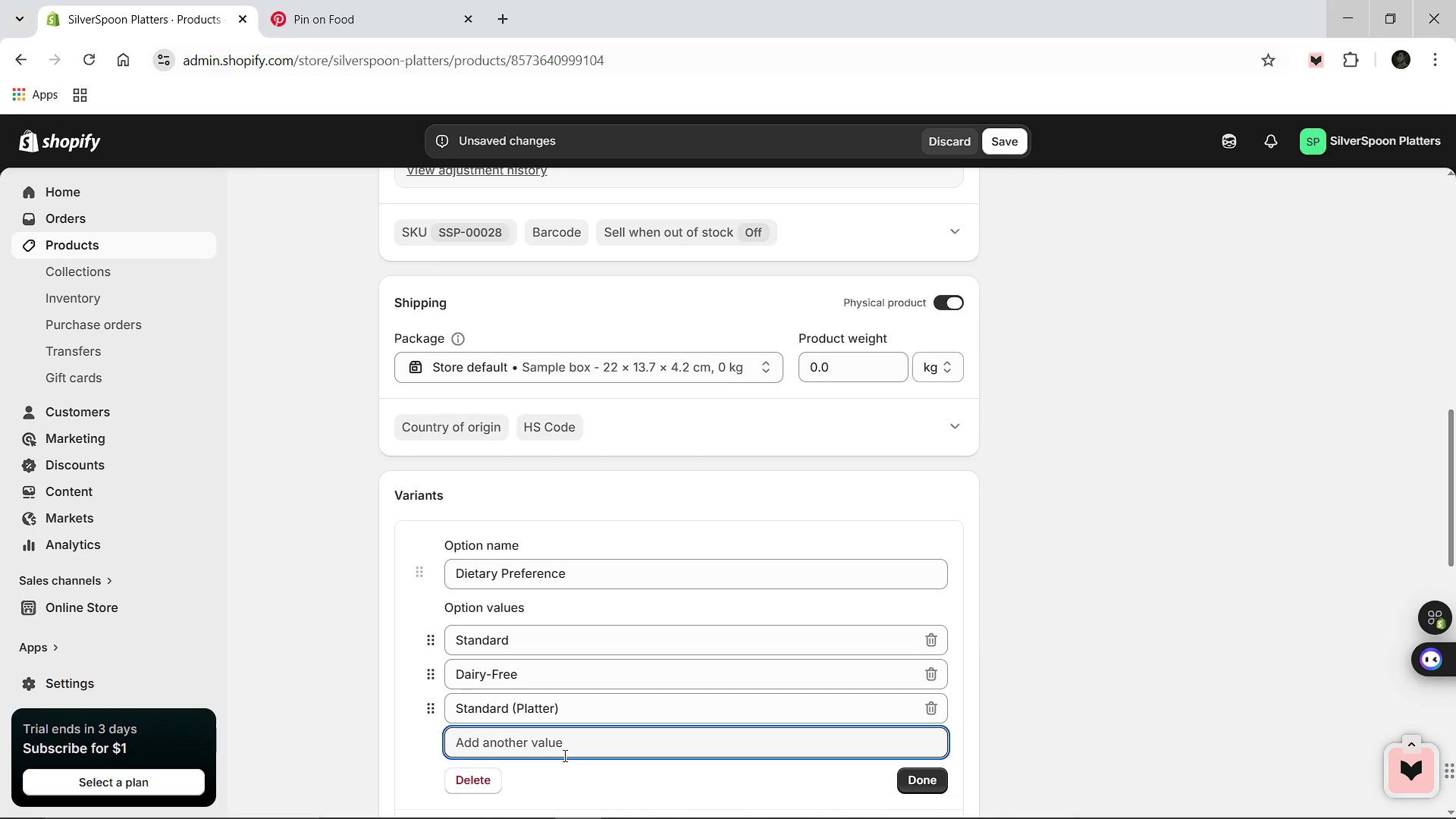 
type(Diary Fr)
key(Backspace)
key(Backspace)
key(Backspace)
type(-Free ))
key(Backspace)
type((Platter))
 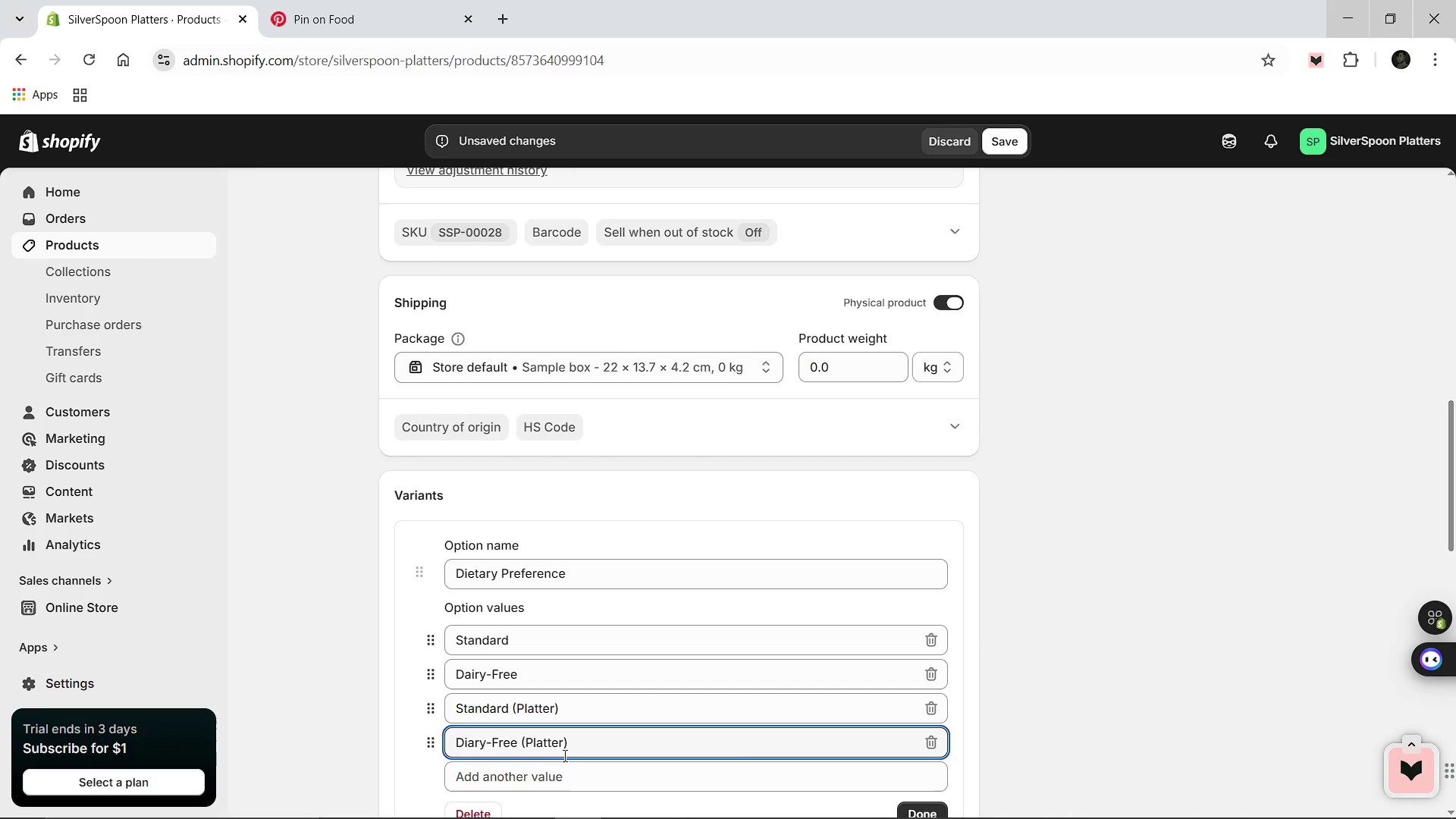 
scroll: coordinate [792, 779], scroll_direction: down, amount: 1.0
 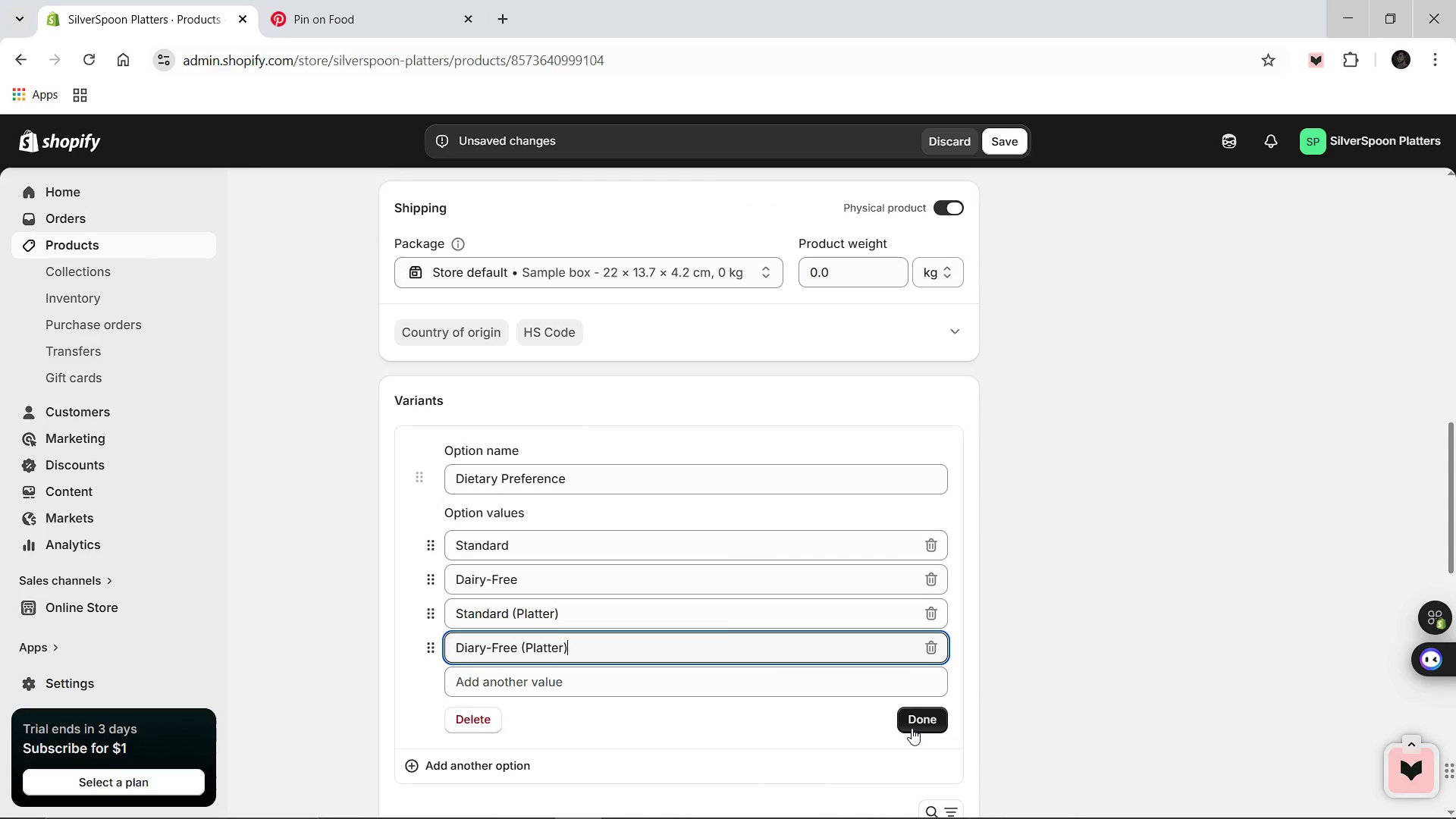 
left_click([912, 728])
 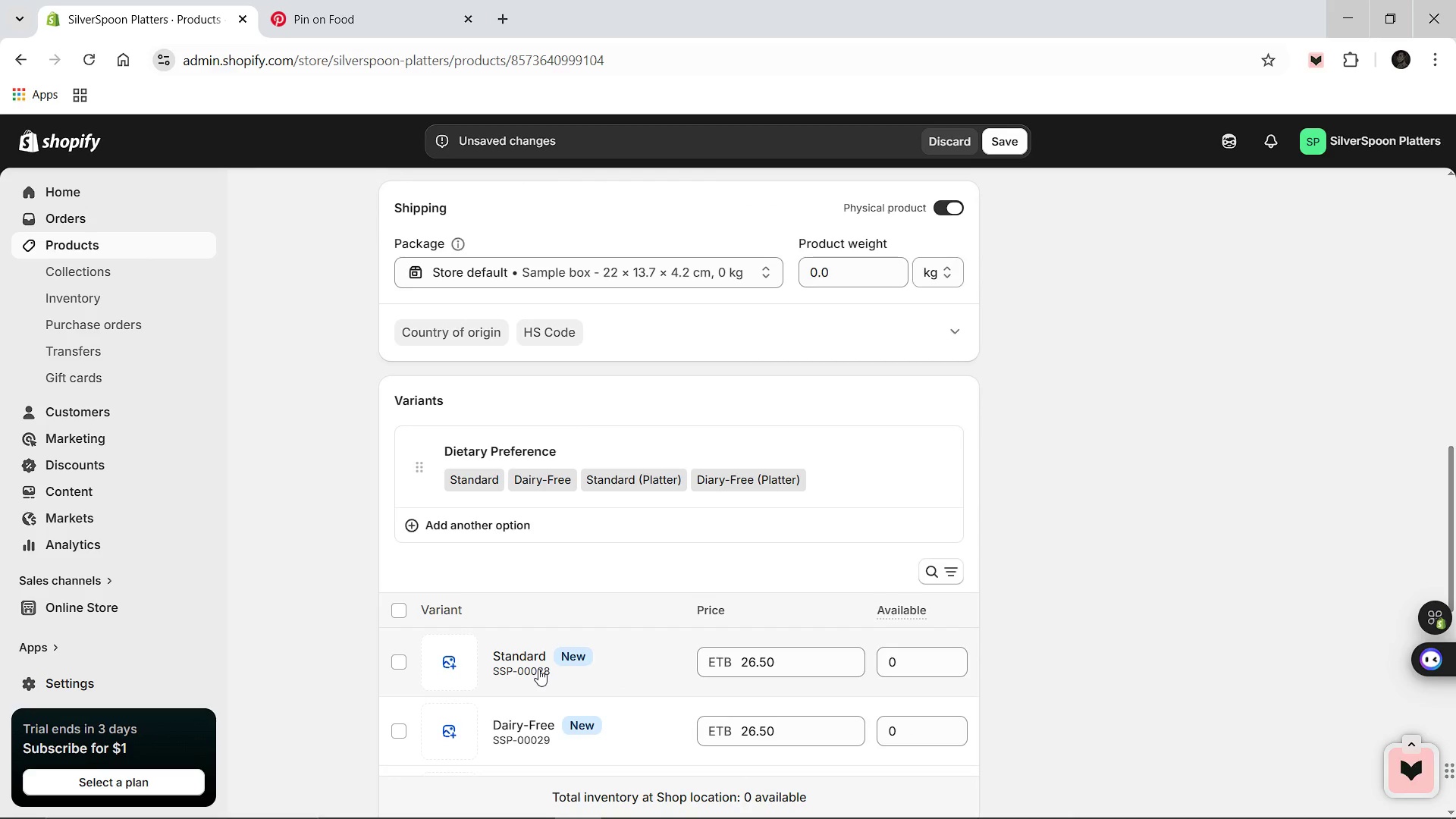 
wait(6.22)
 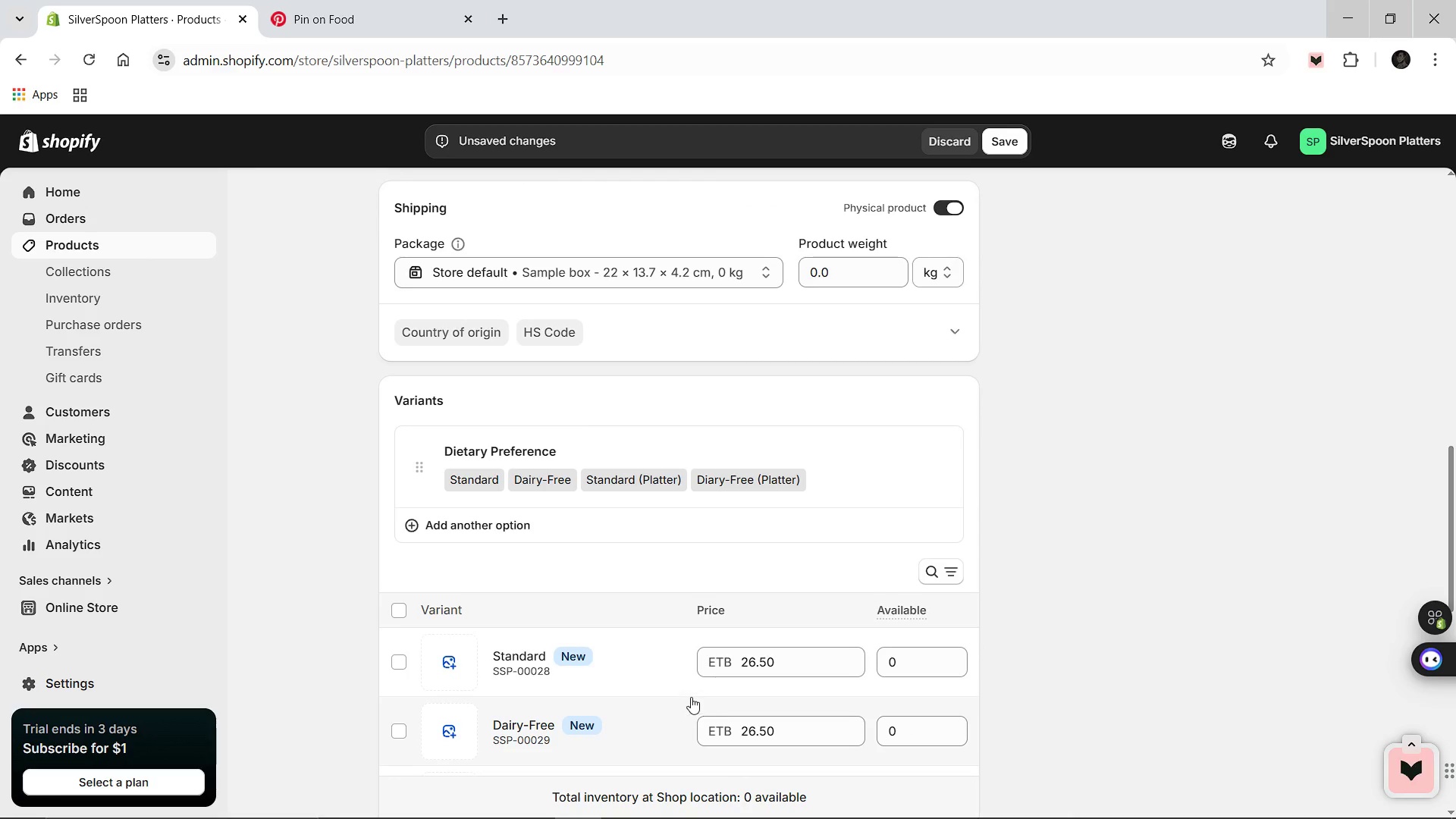 
left_click([543, 542])
 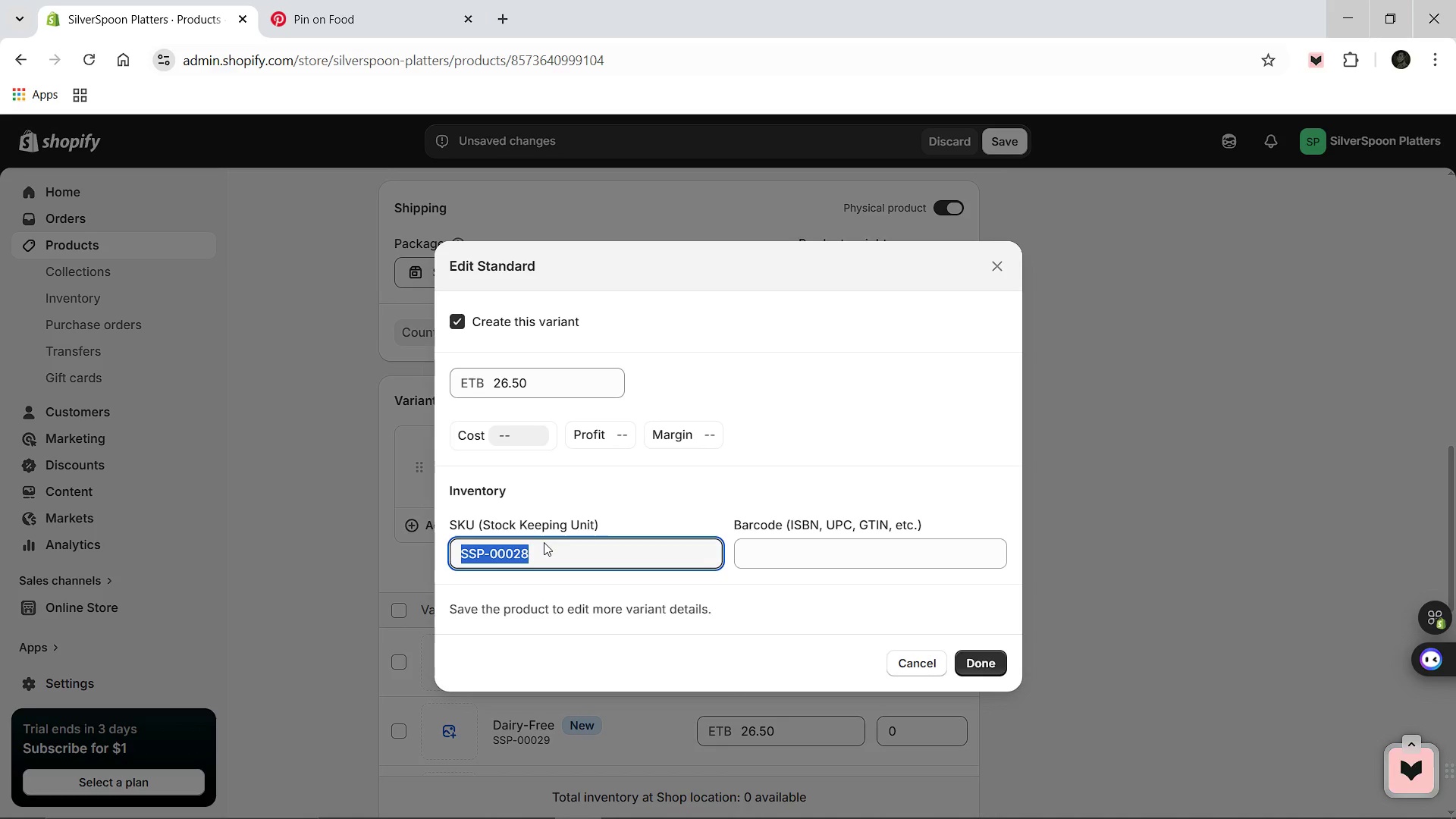 
left_click([544, 542])
 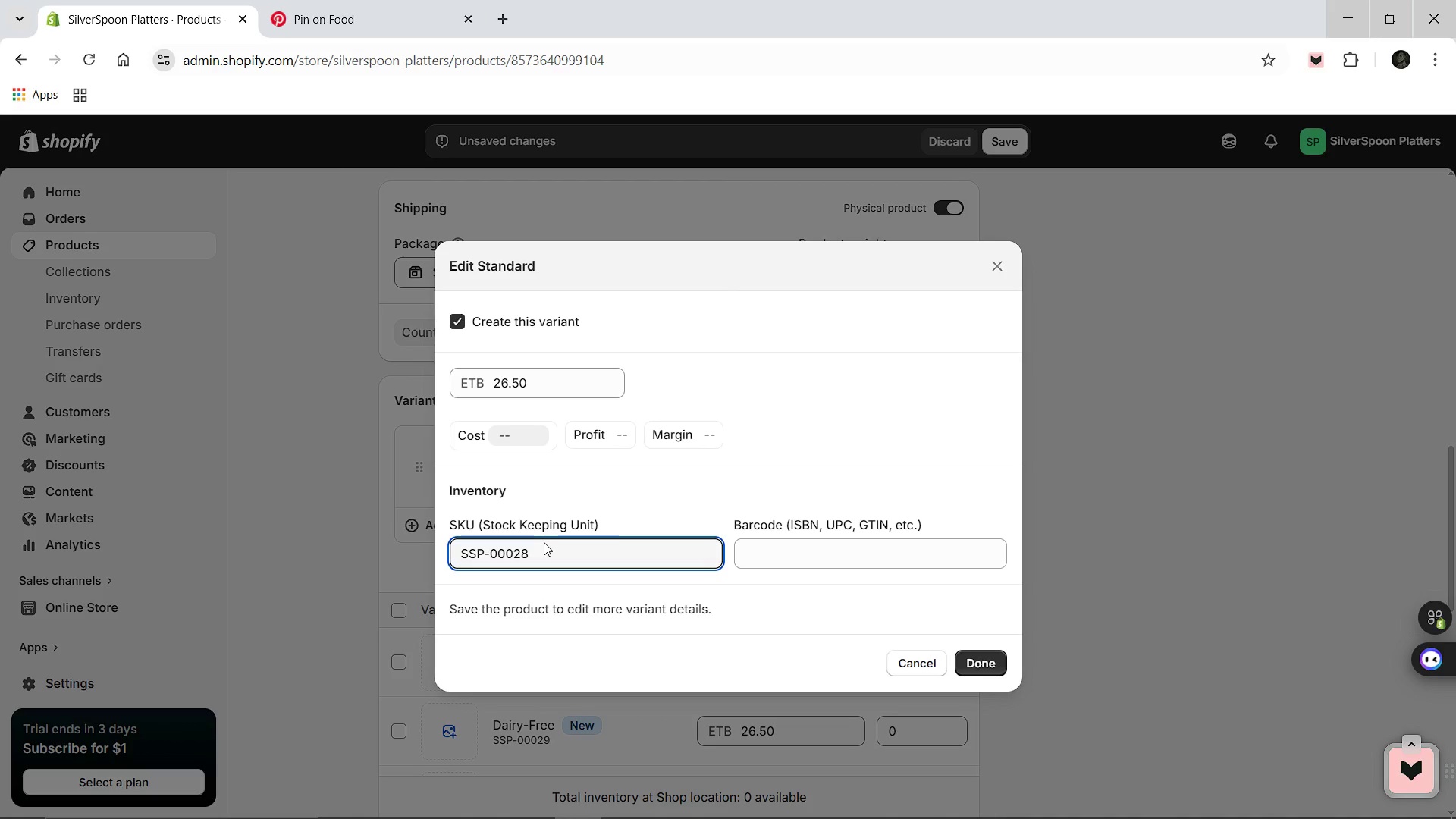 
key(Backspace)
 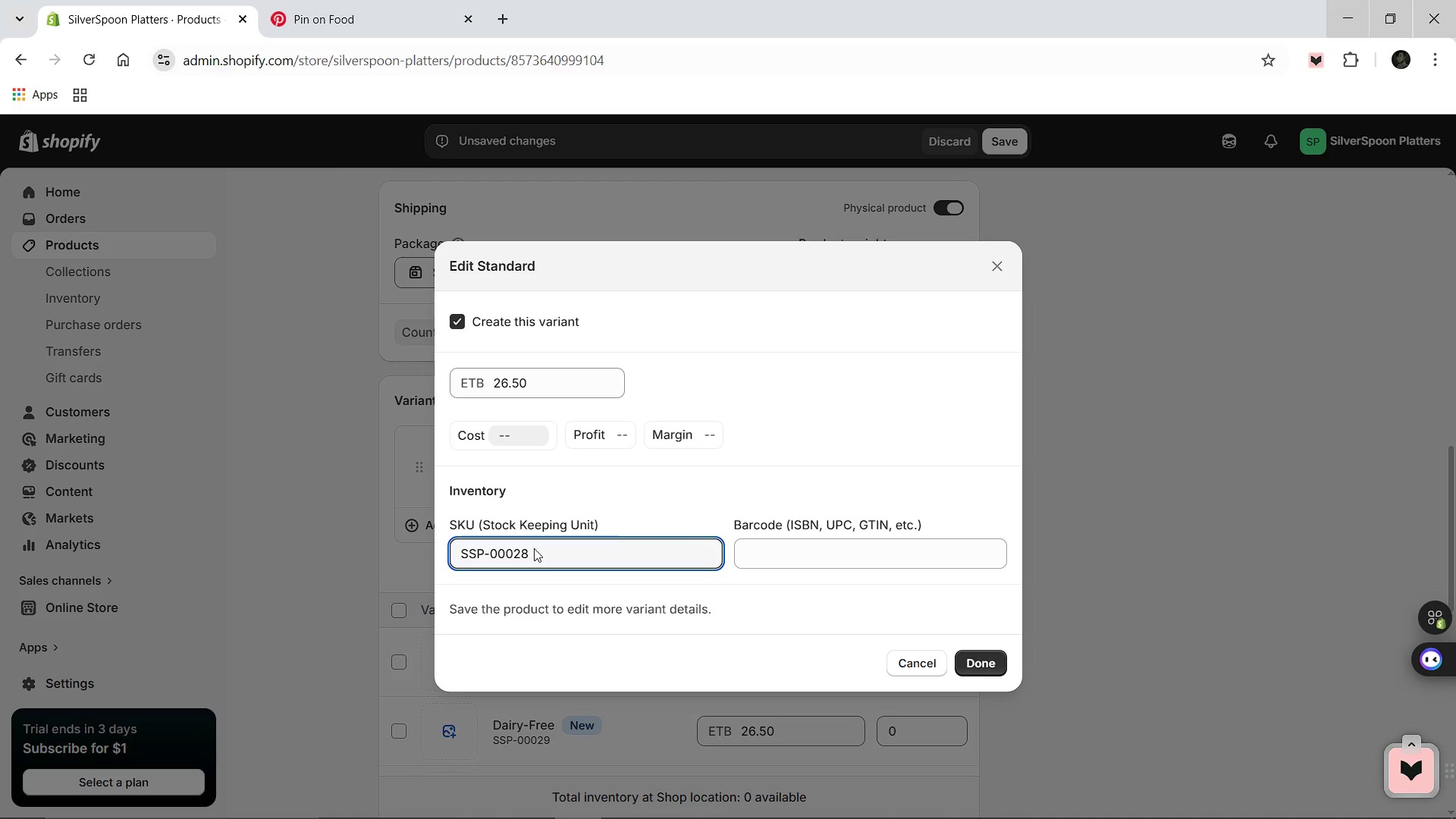 
left_click([534, 548])
 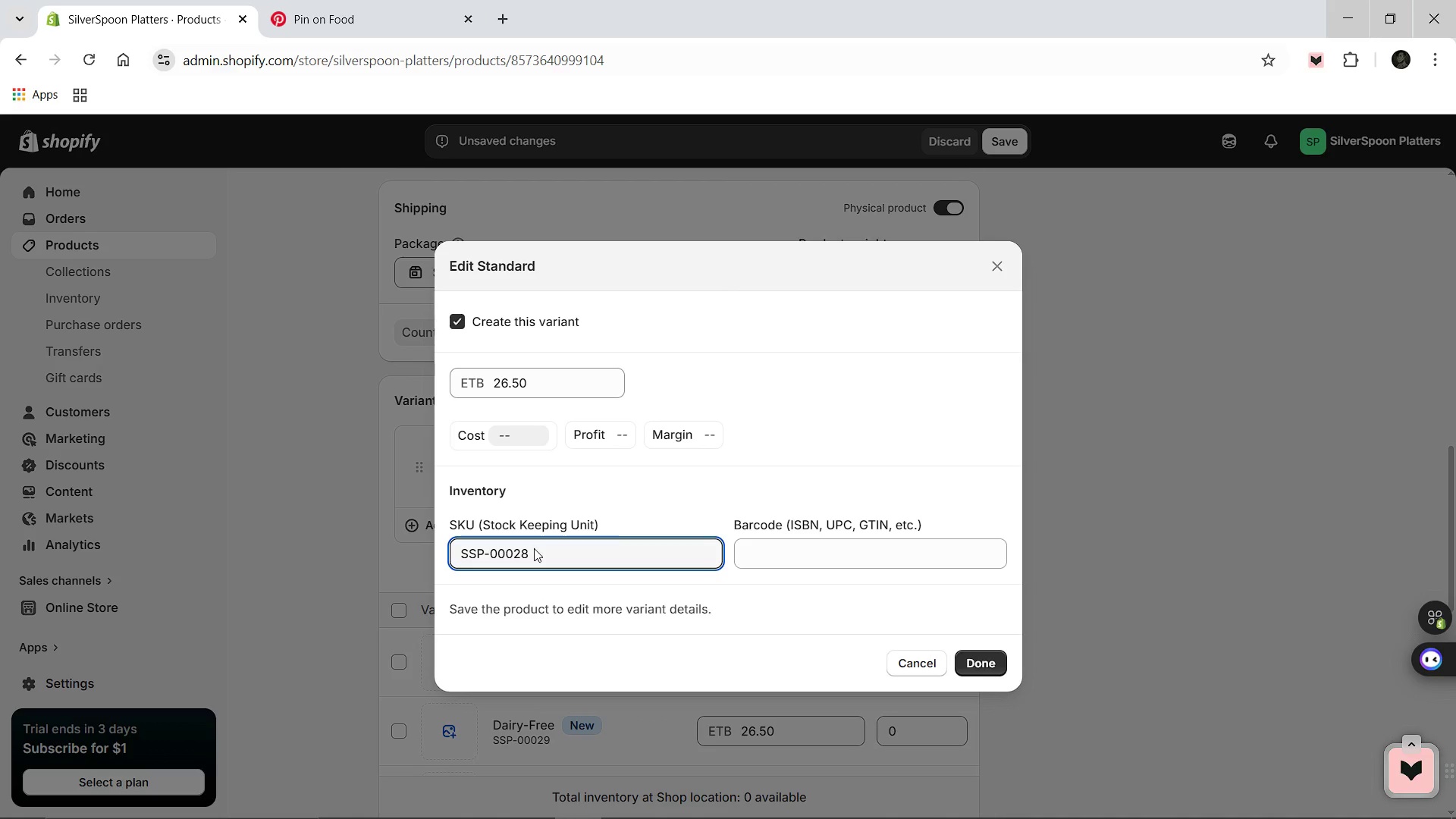 
key(Backspace)
key(Backspace)
type(07)
 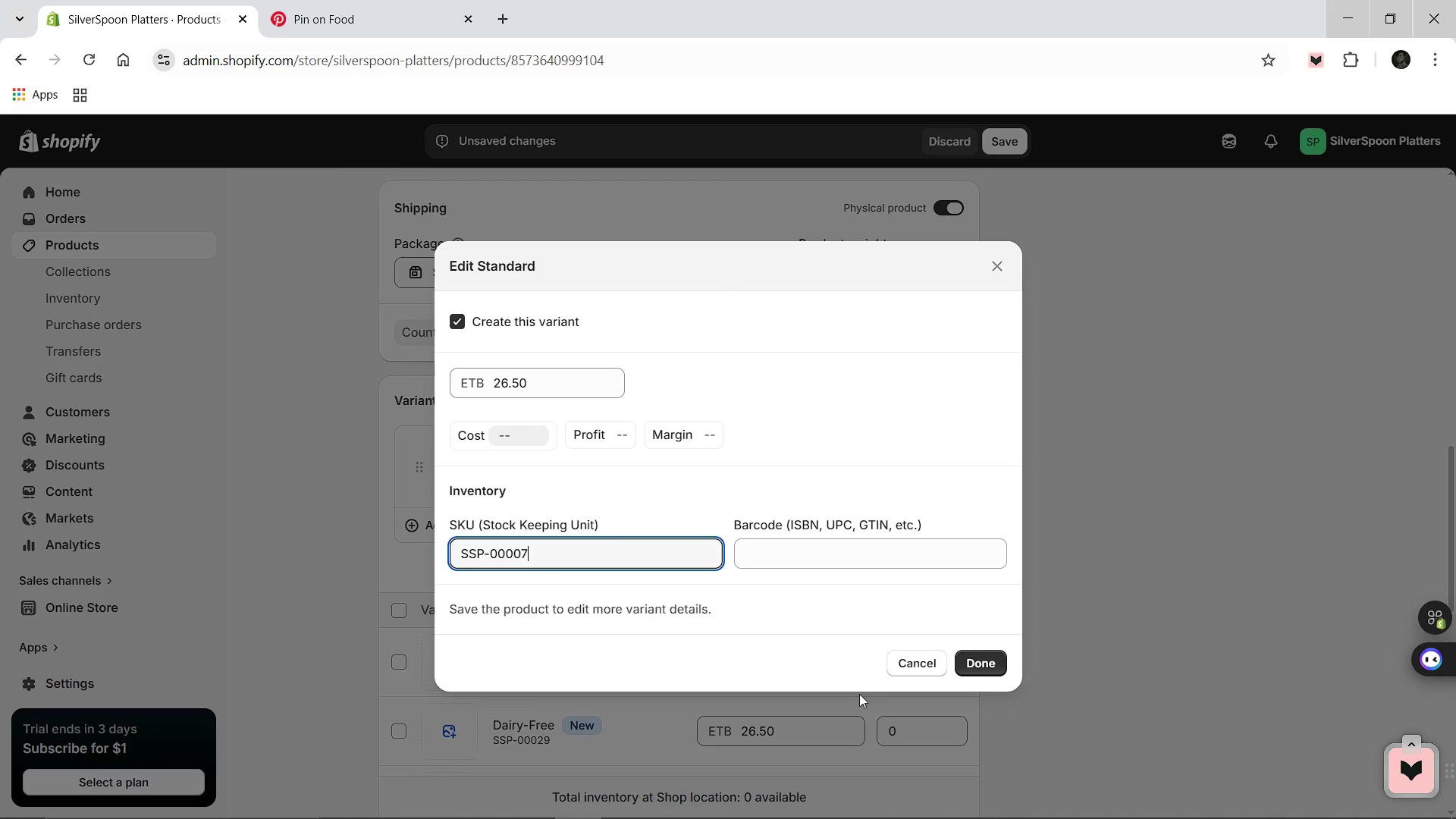 
left_click([984, 661])
 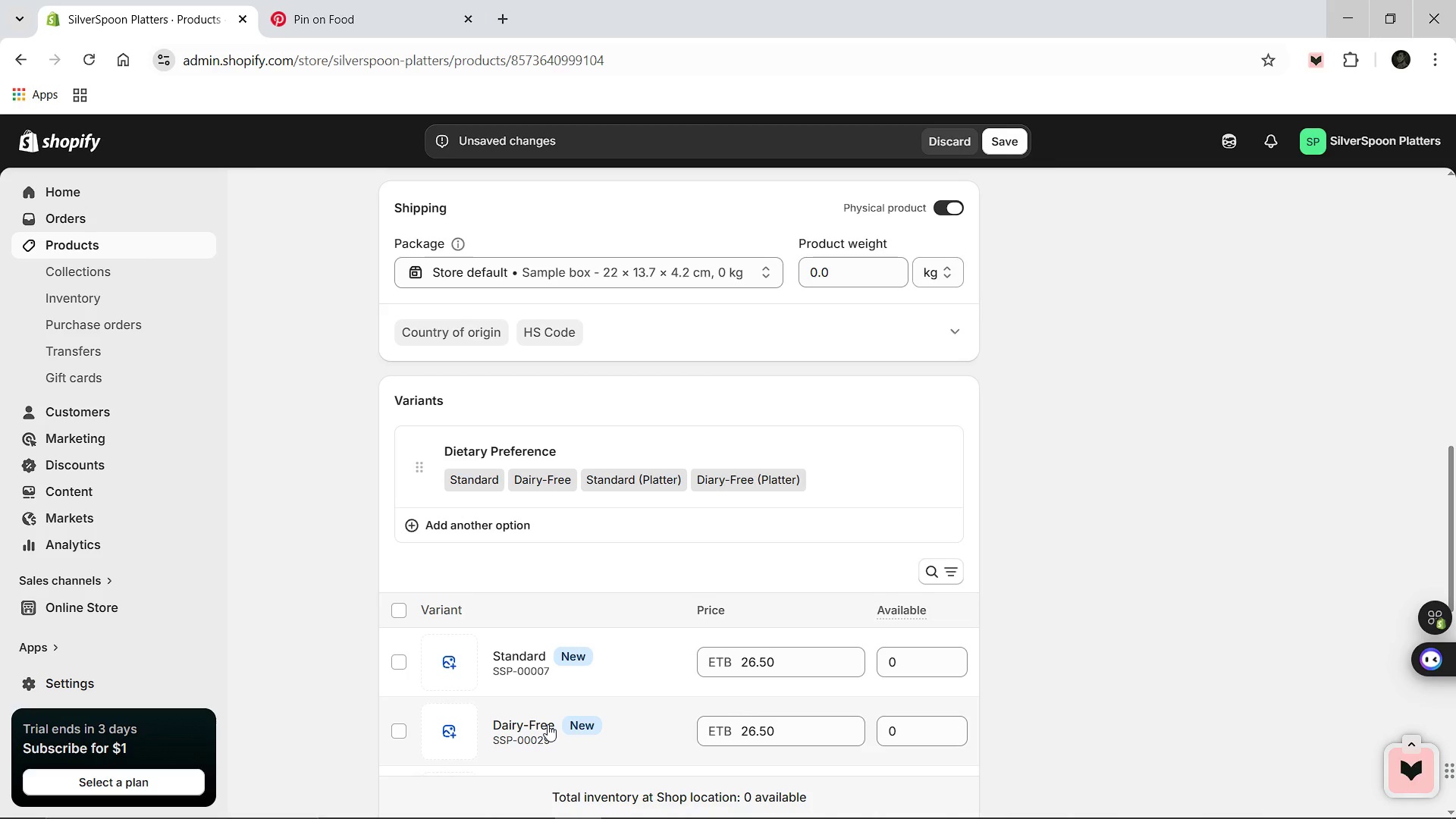 
left_click([548, 724])
 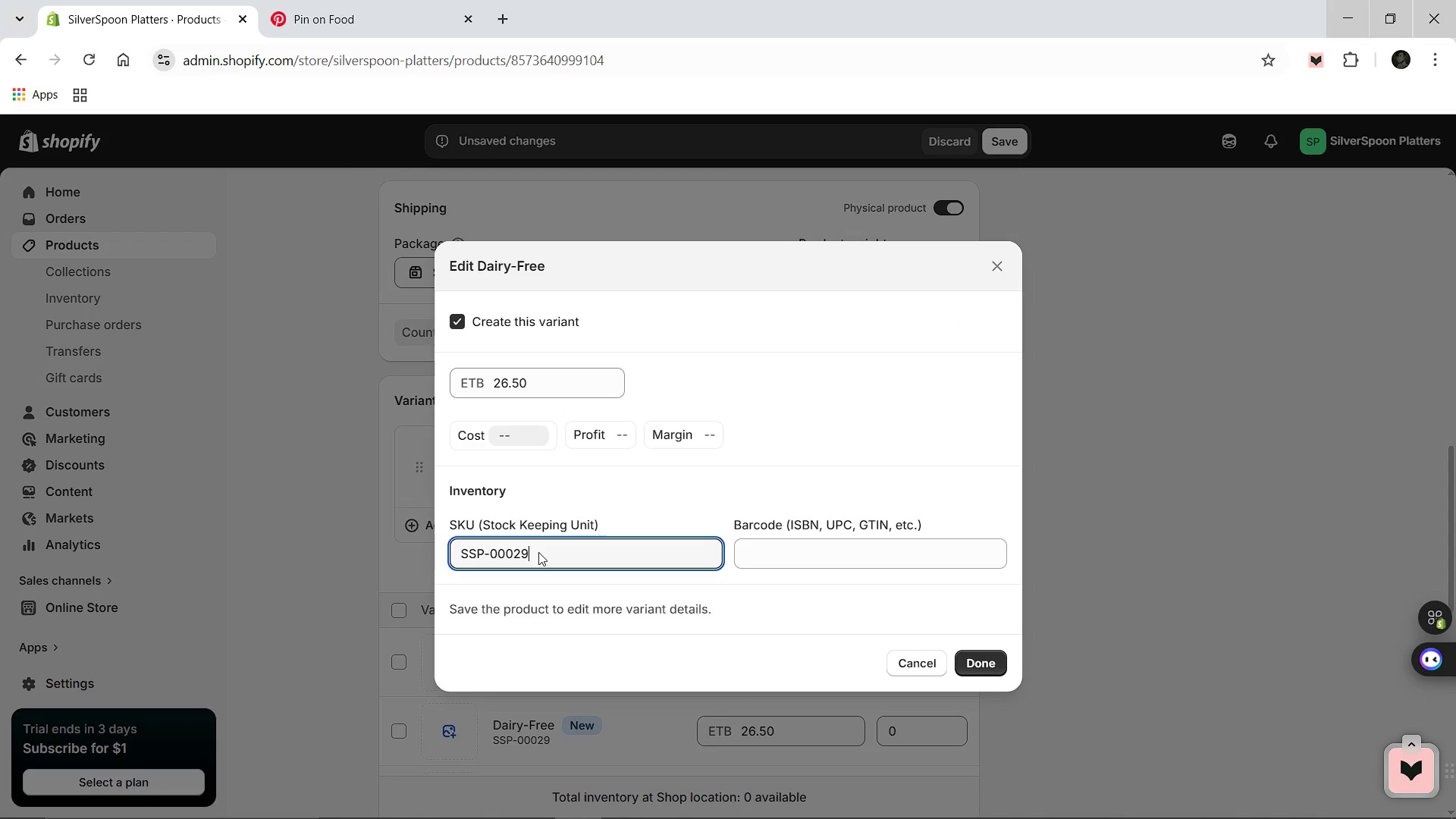 
double_click([538, 552])
 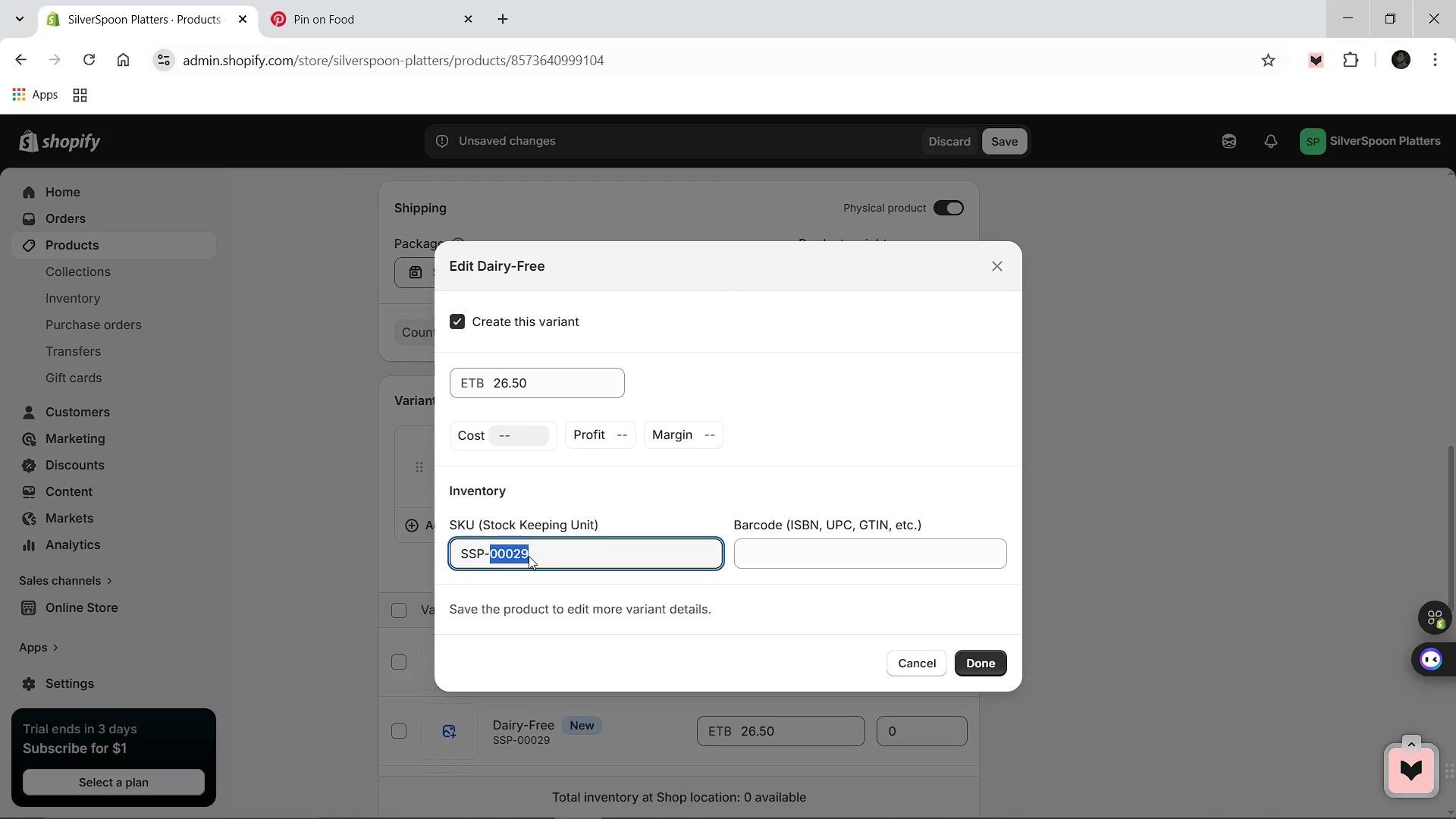 
wait(5.5)
 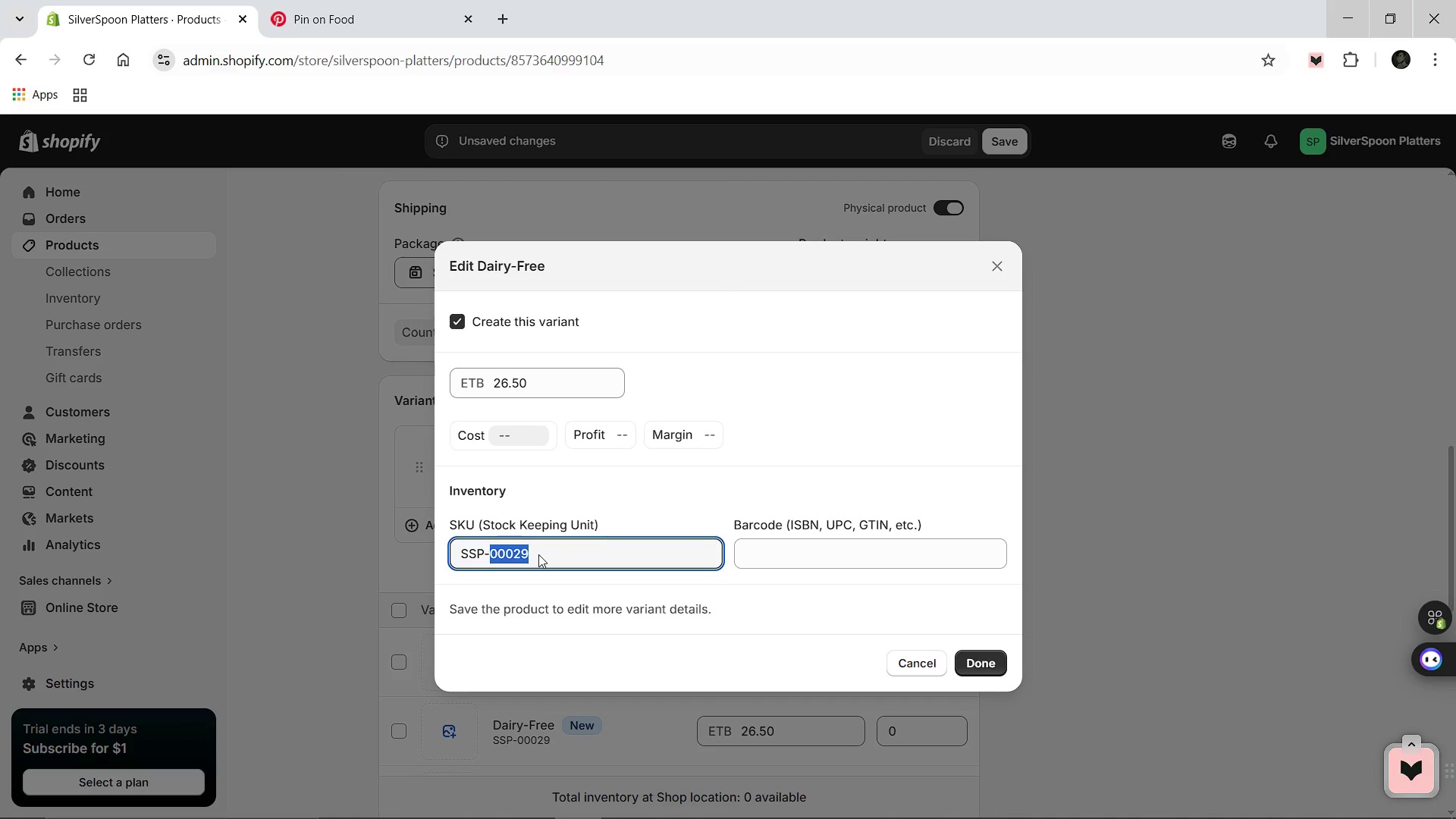 
left_click([527, 556])
 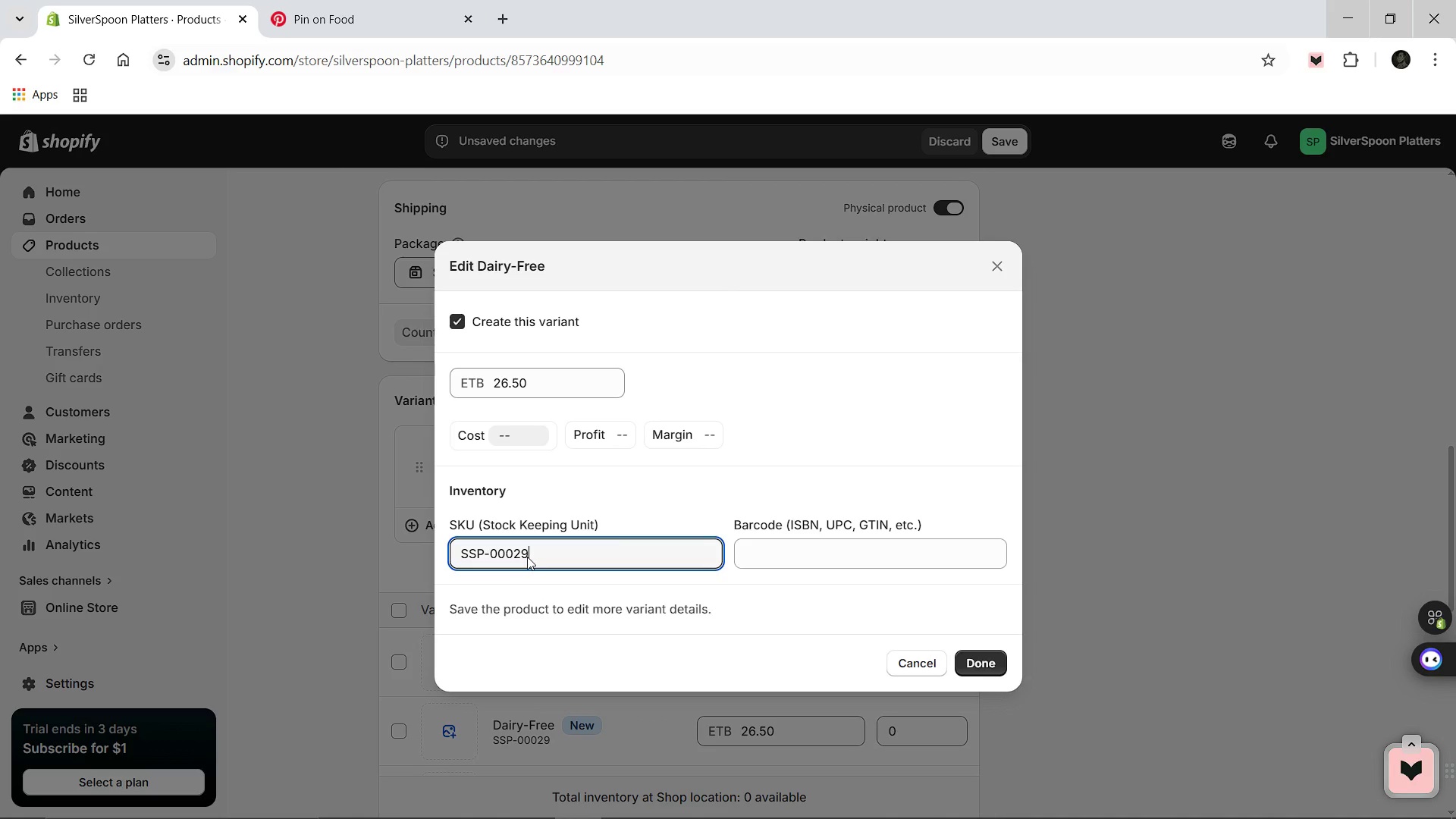 
key(Backspace)
key(Backspace)
type(08)
 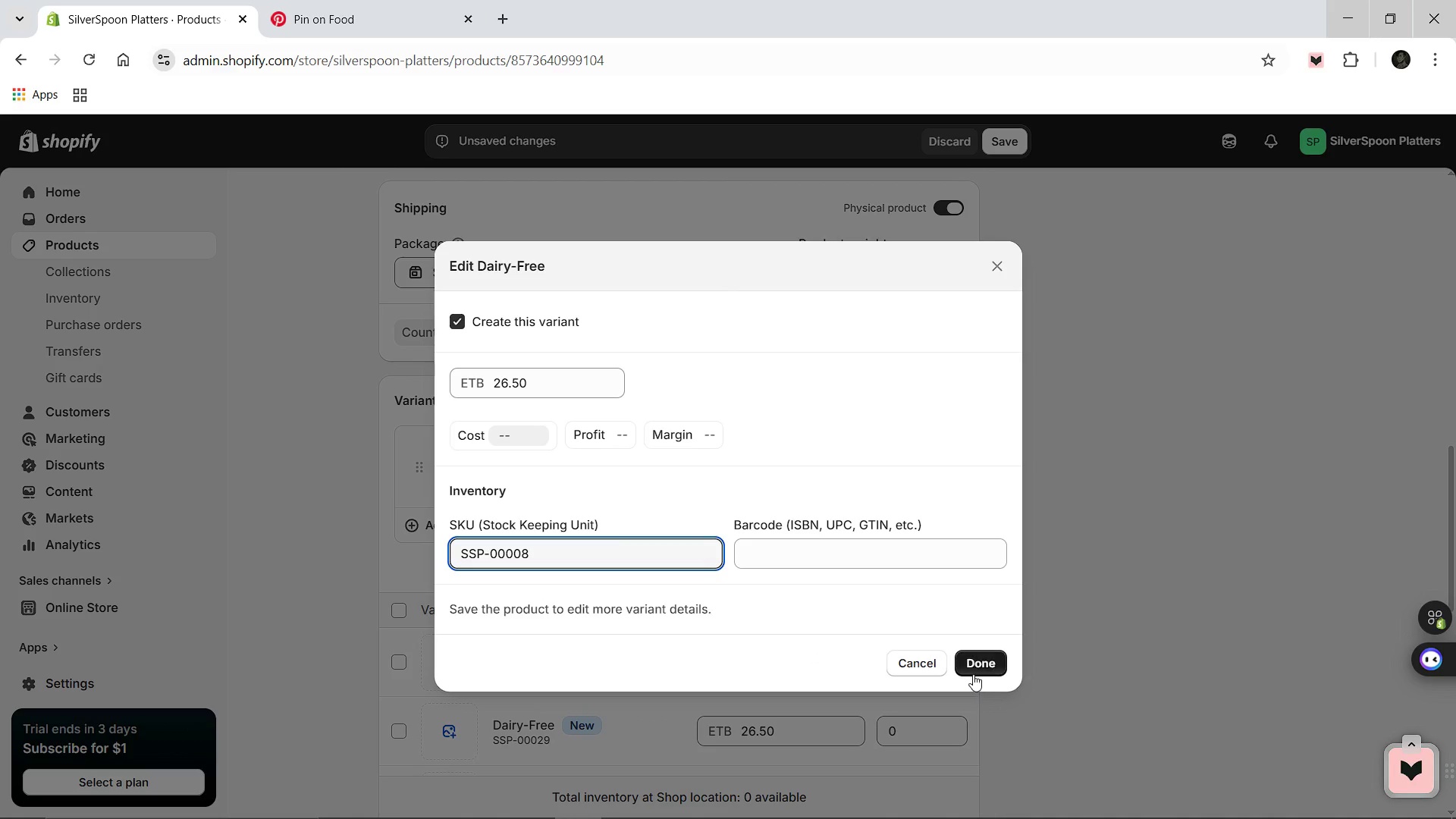 
left_click([973, 673])
 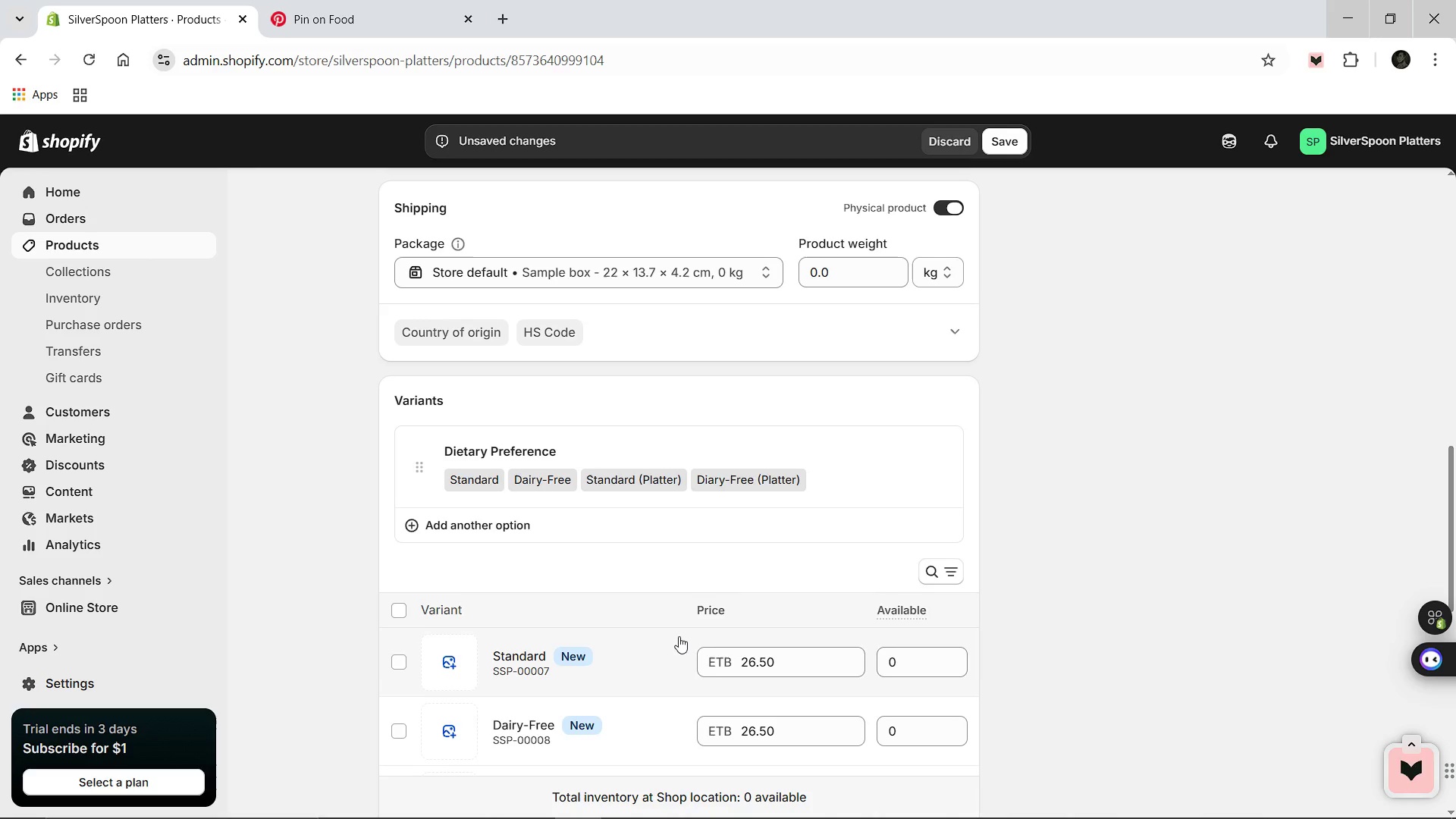 
scroll: coordinate [677, 636], scroll_direction: down, amount: 2.0
 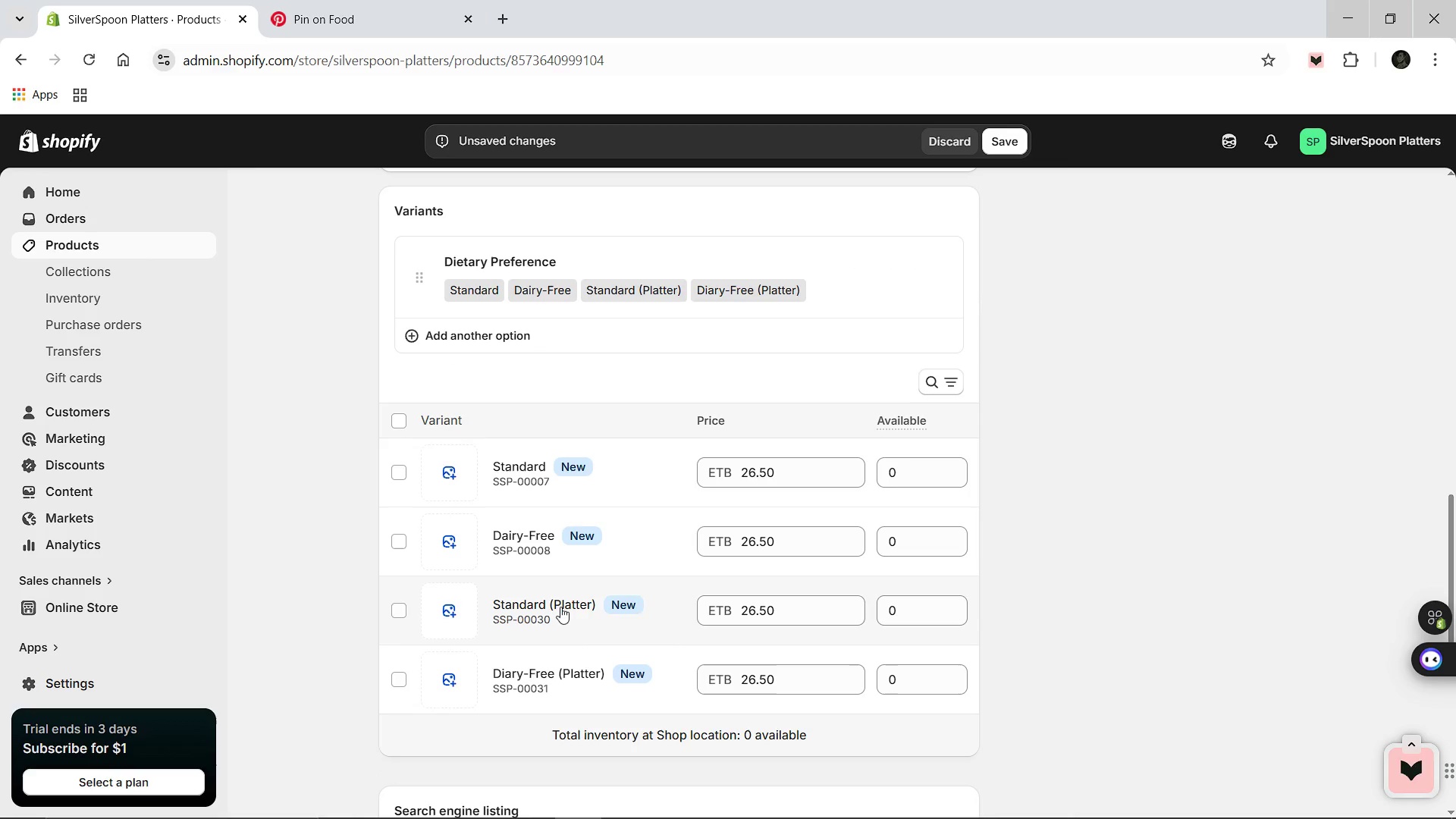 
left_click([560, 607])
 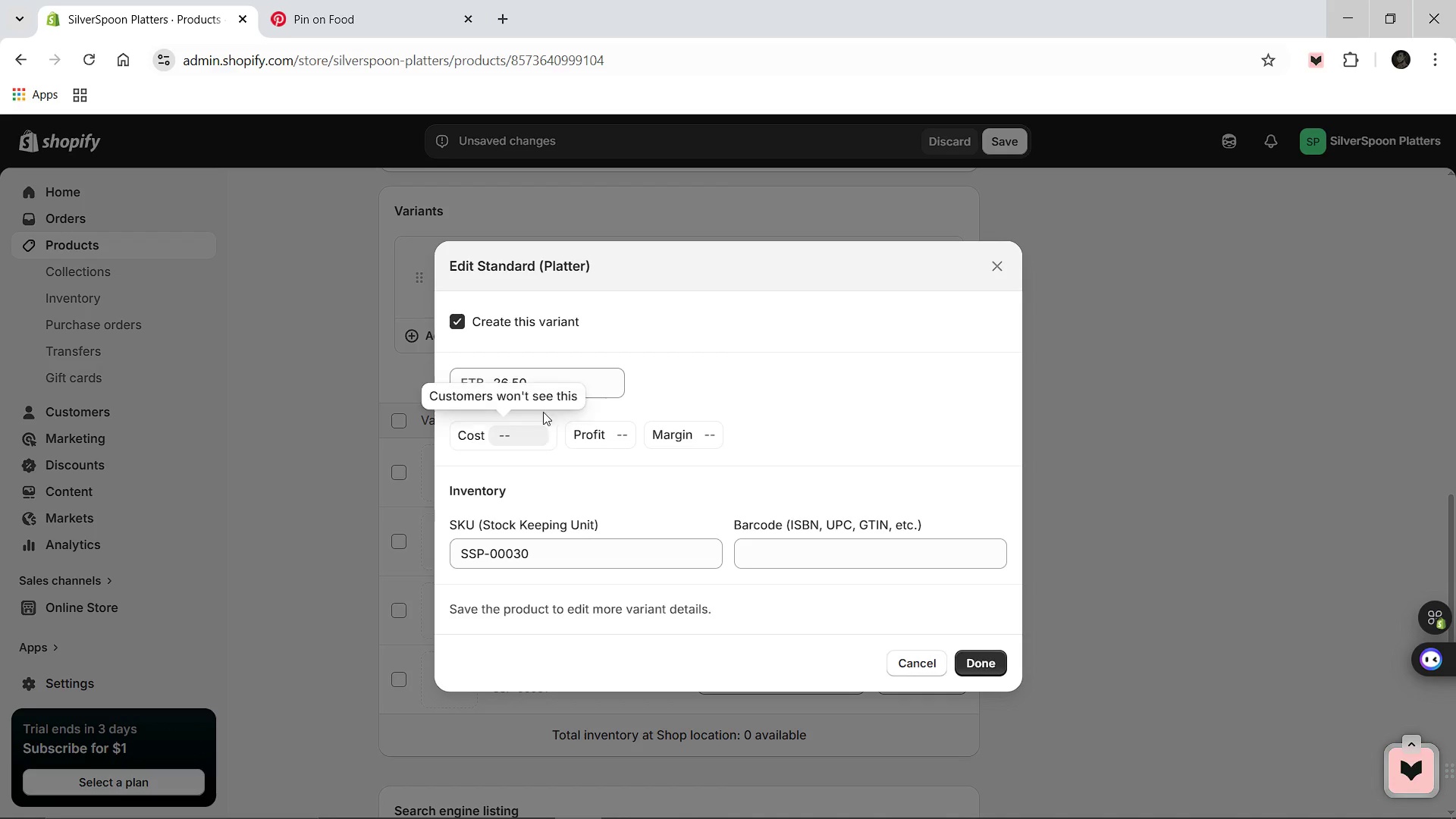 
left_click([537, 384])
 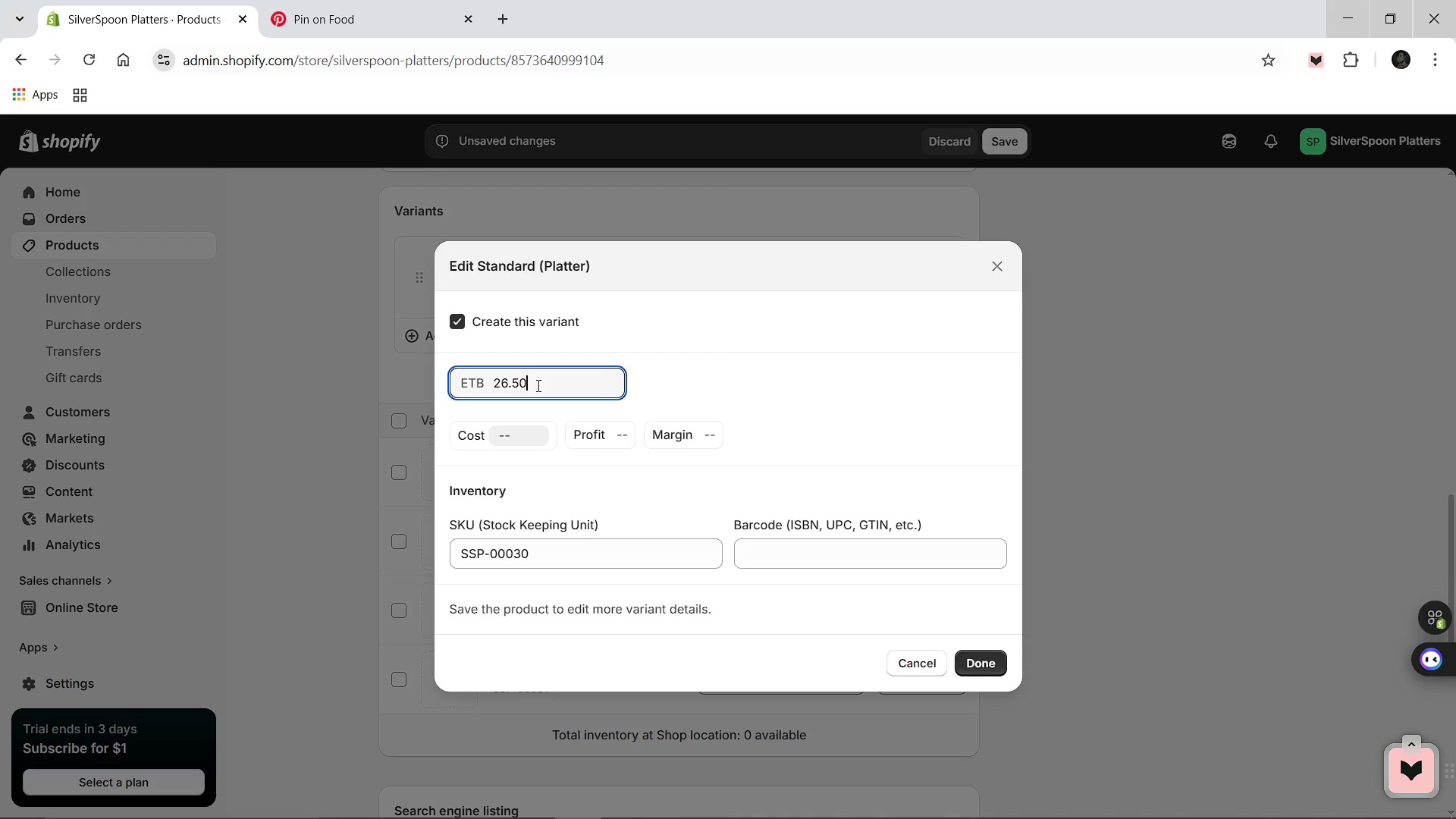 
key(Control+A)
 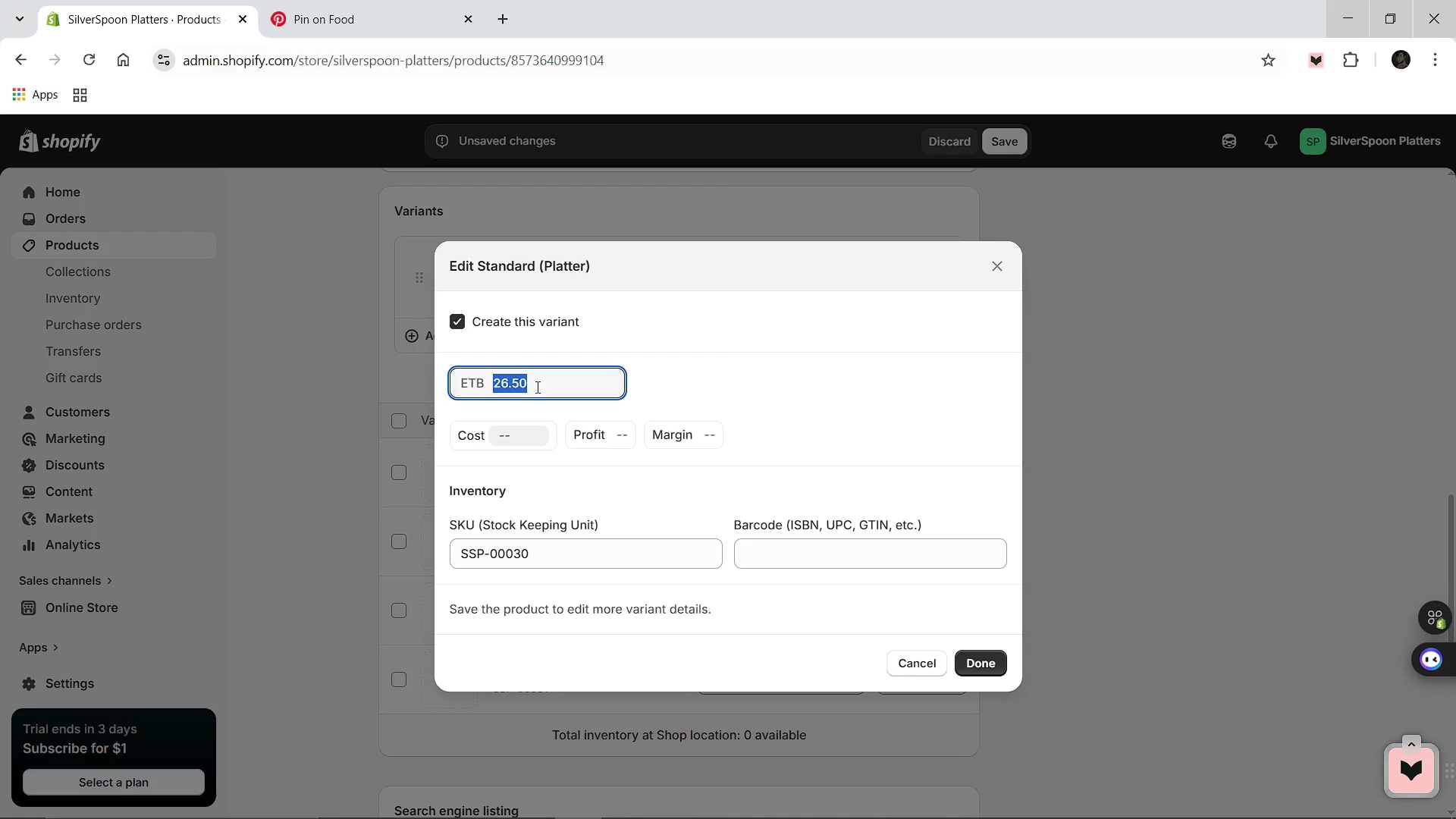 
type(65.45)
 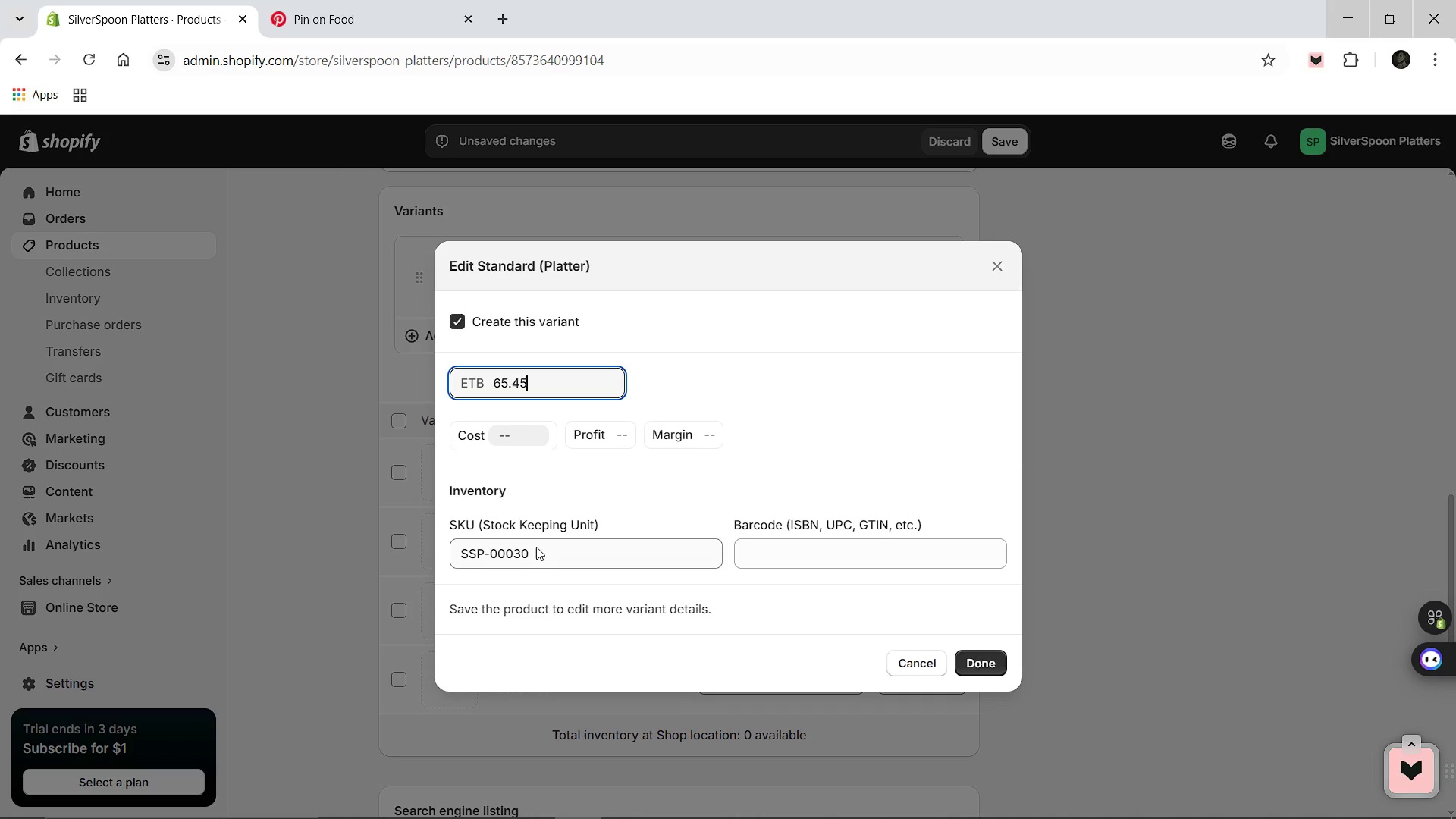 
left_click([536, 548])
 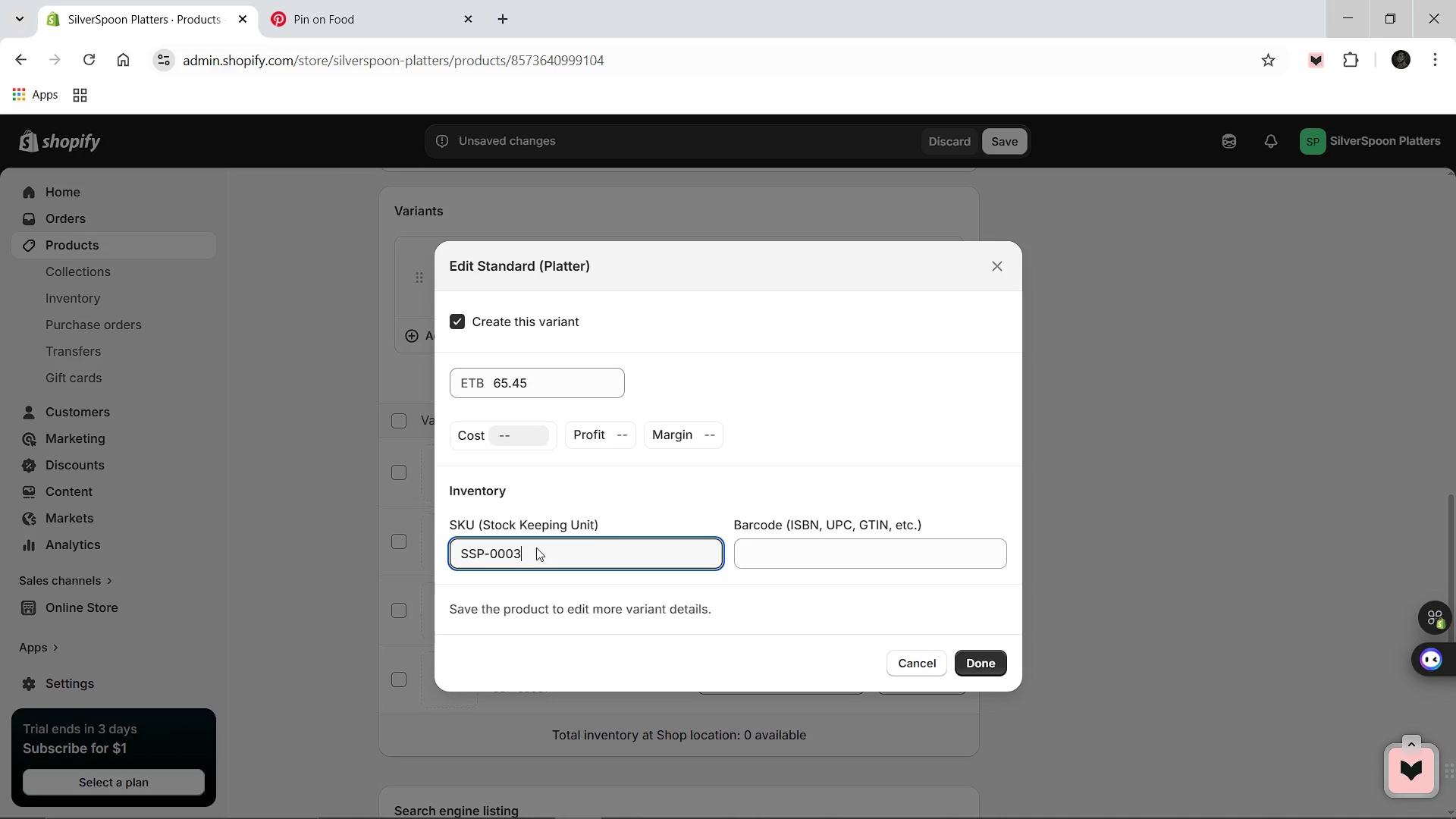 
key(Backspace)
key(Backspace)
type(28)
 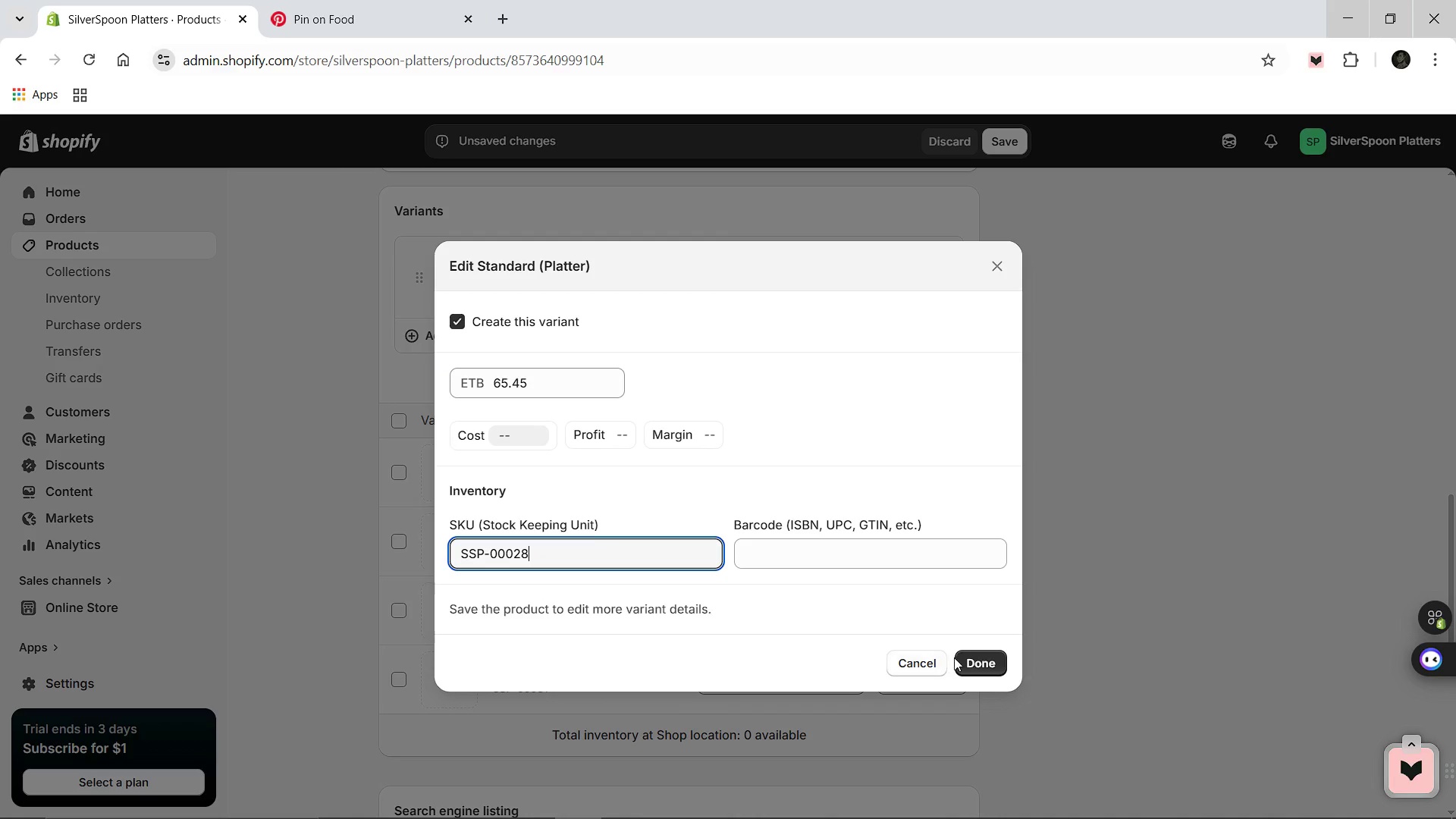 
left_click([969, 661])
 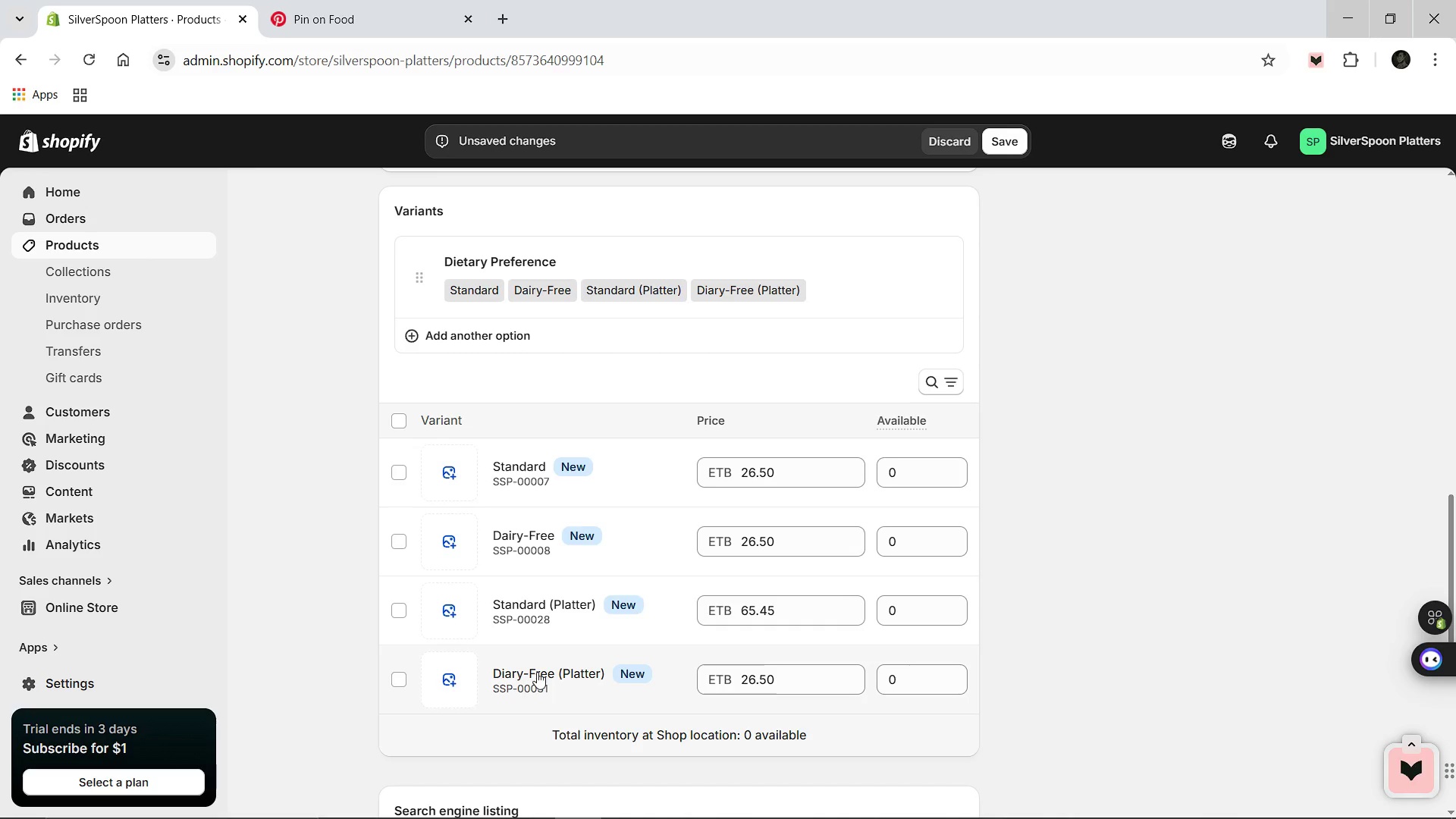 
left_click([537, 672])
 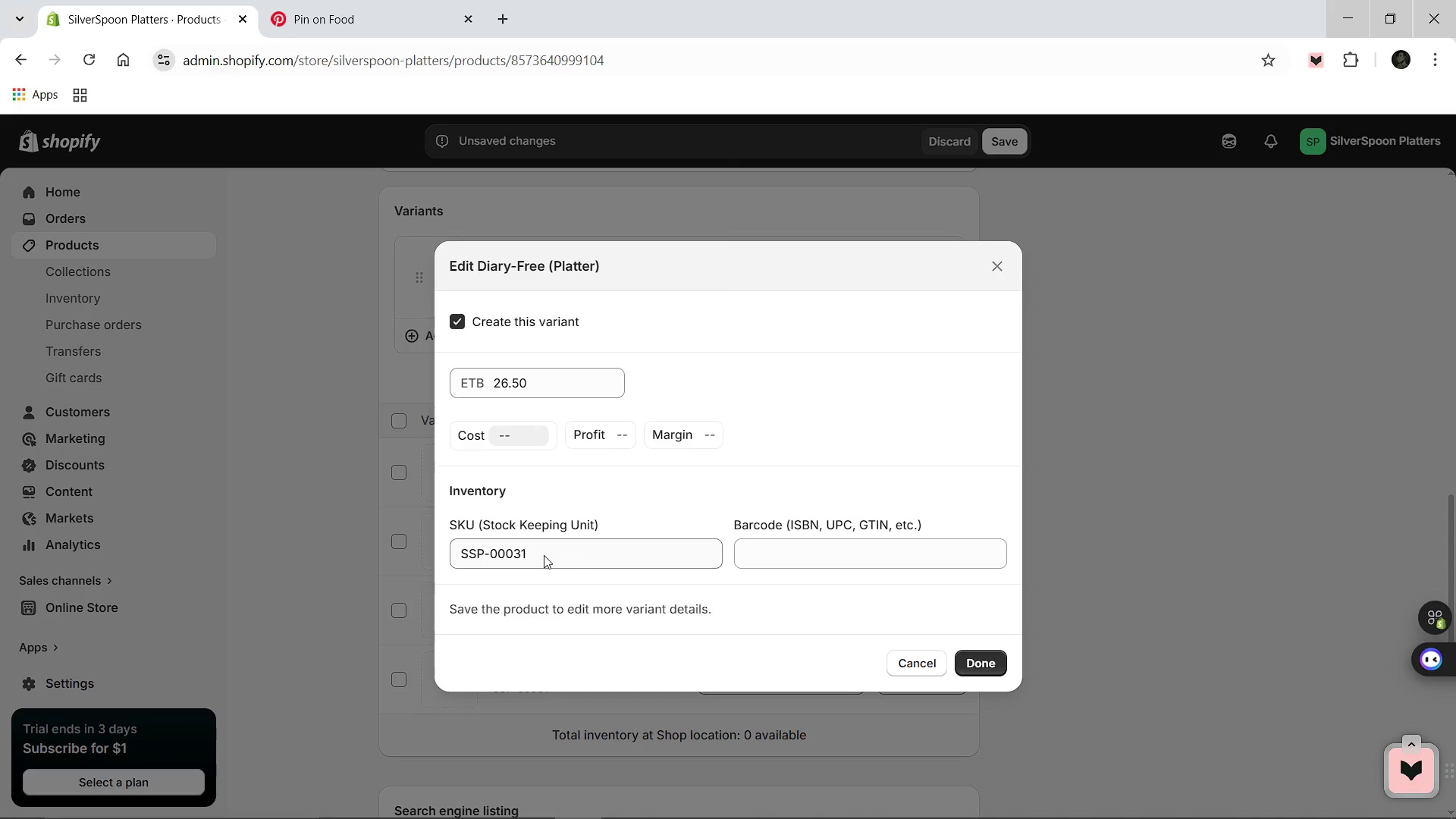 
left_click([544, 555])
 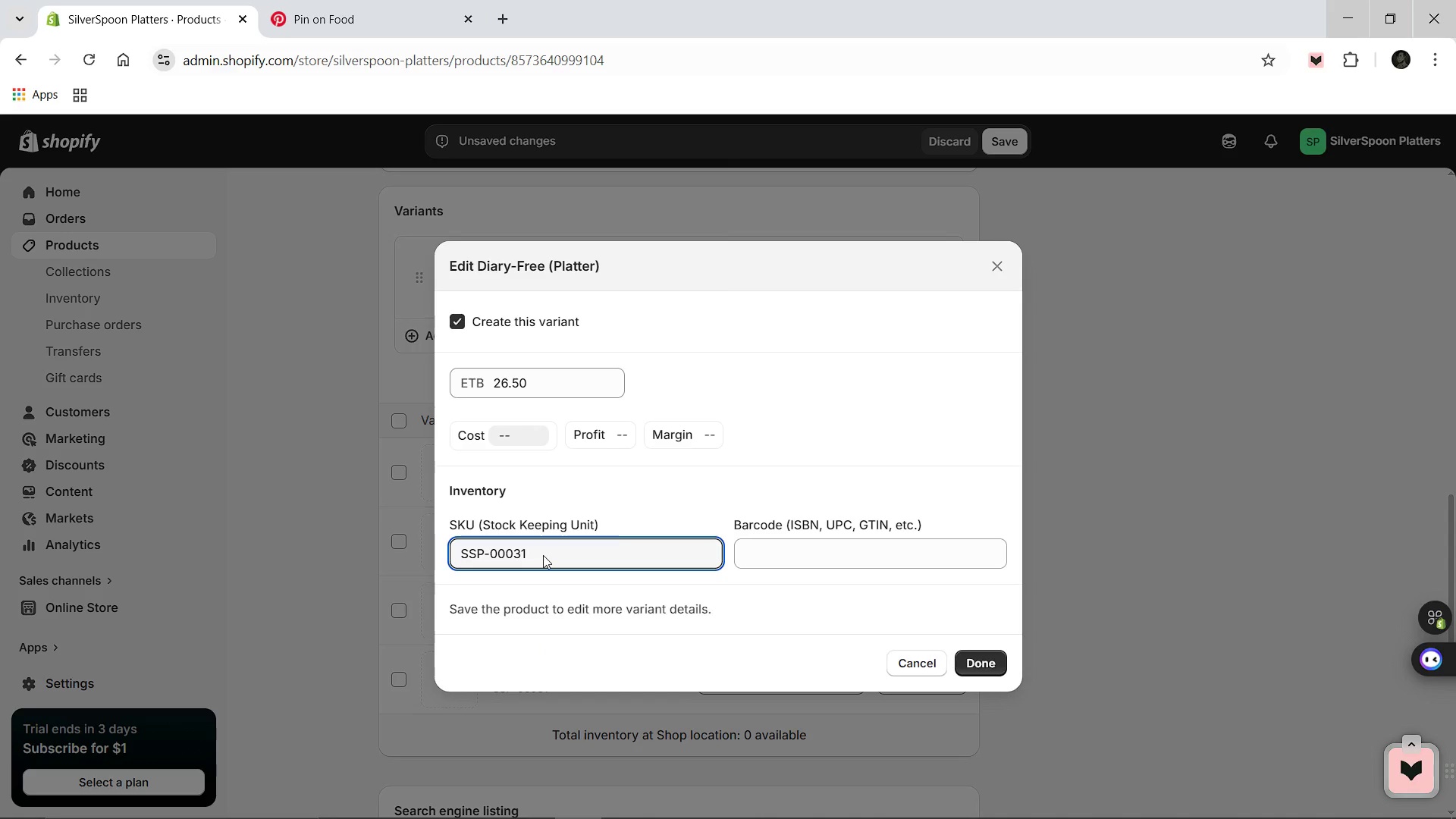 
left_click([543, 555])
 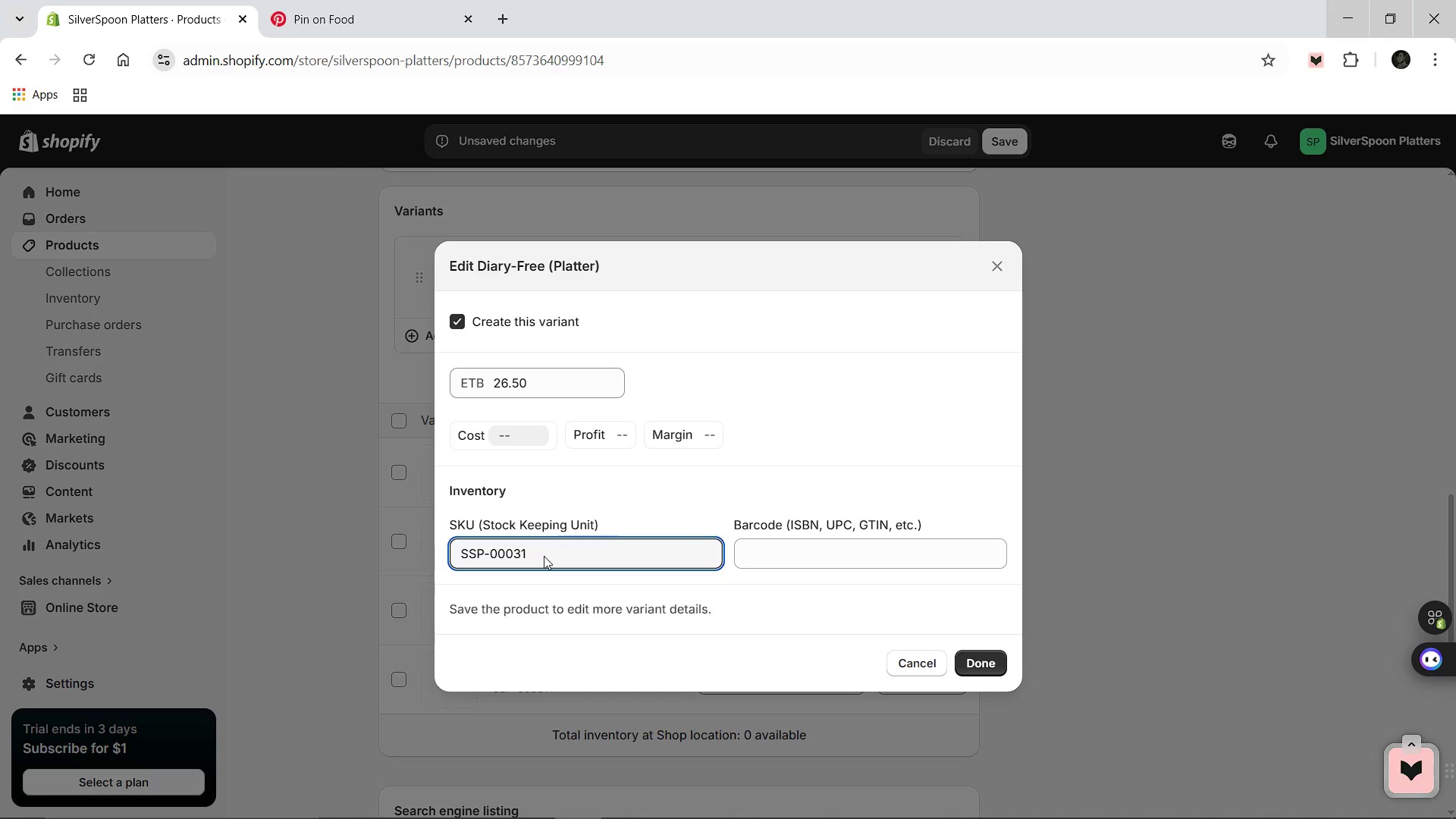 
key(Backspace)
 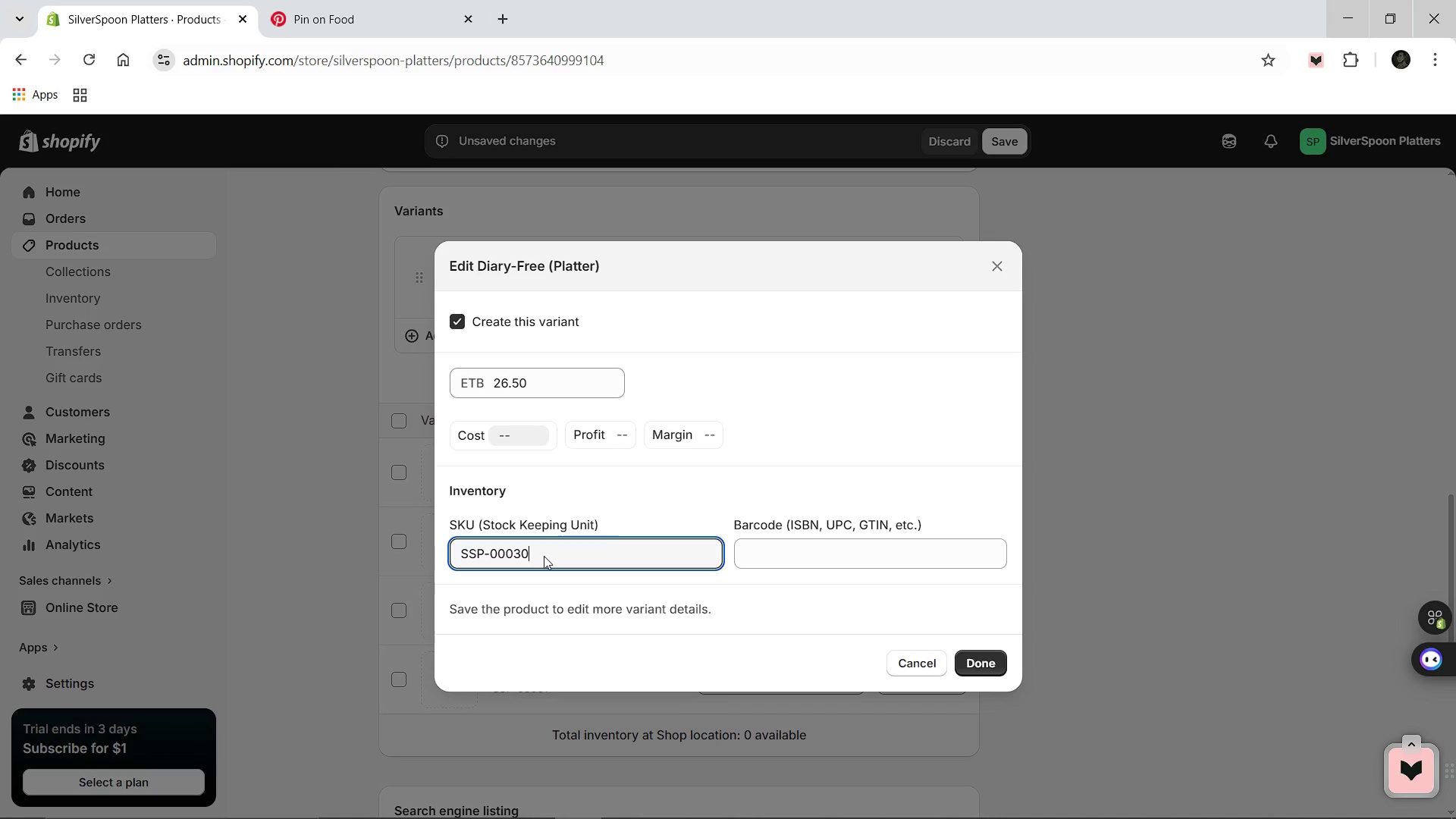 
key(0)
 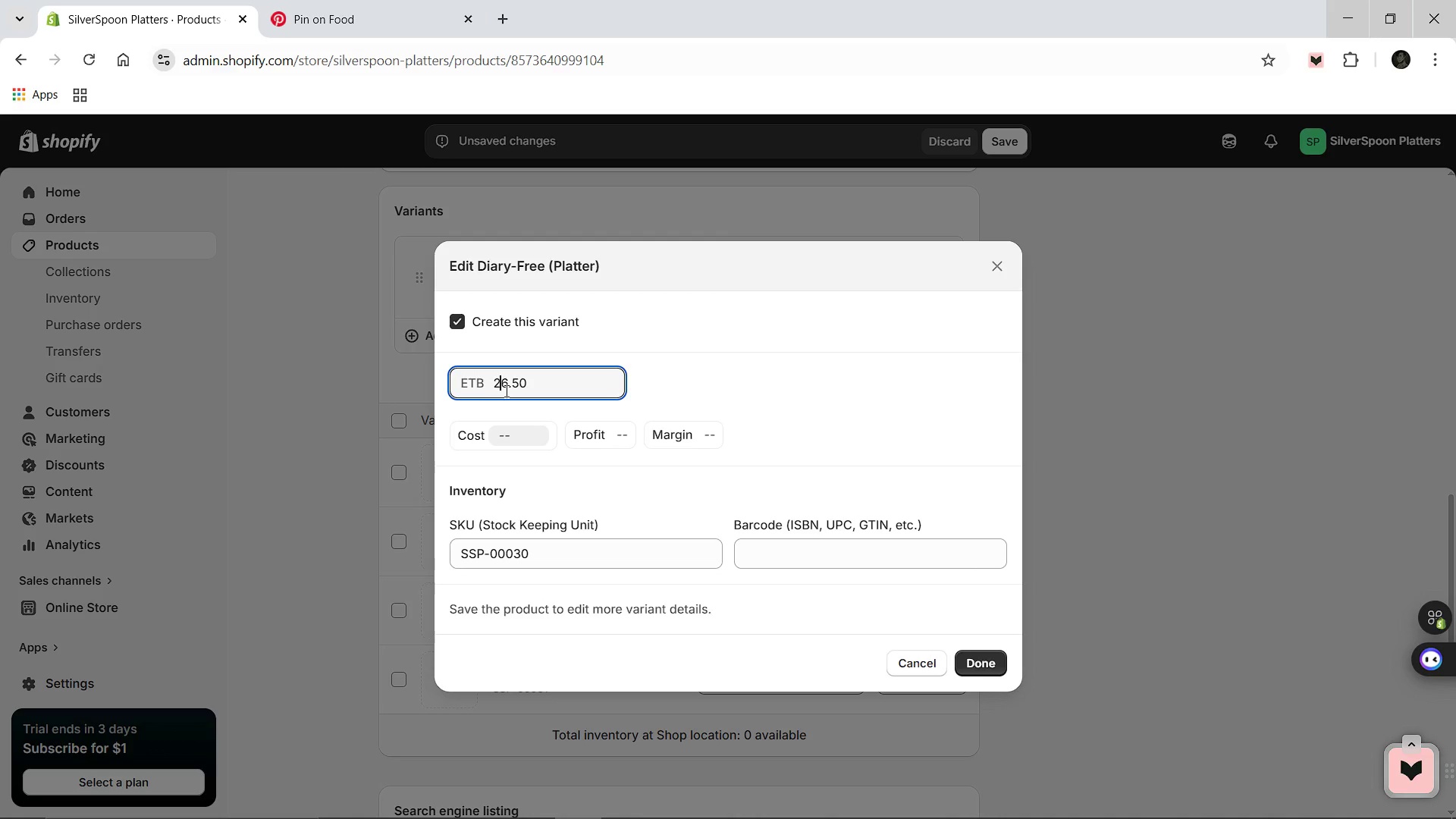 
key(Control+A)
 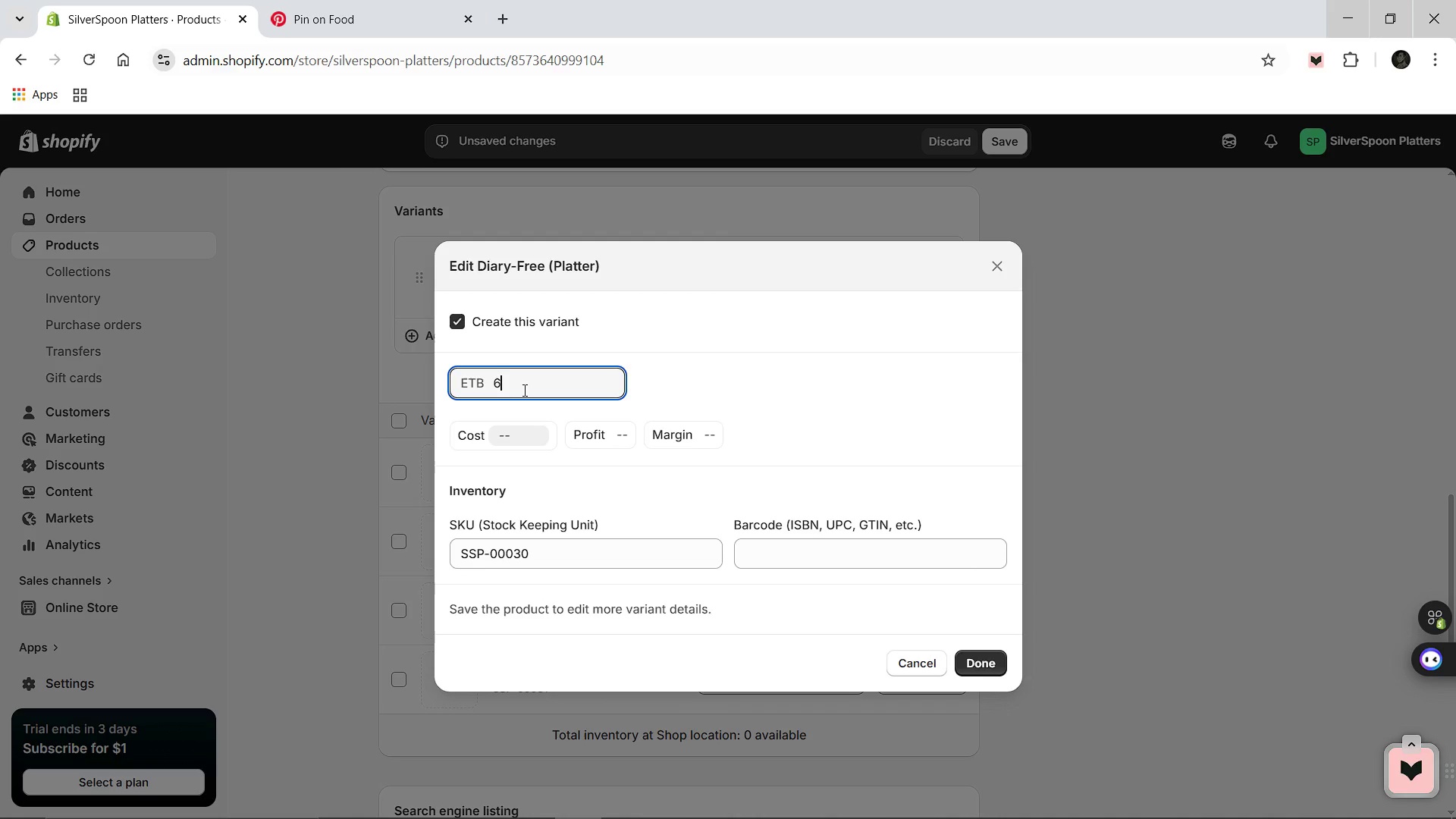 
type(65.24)
 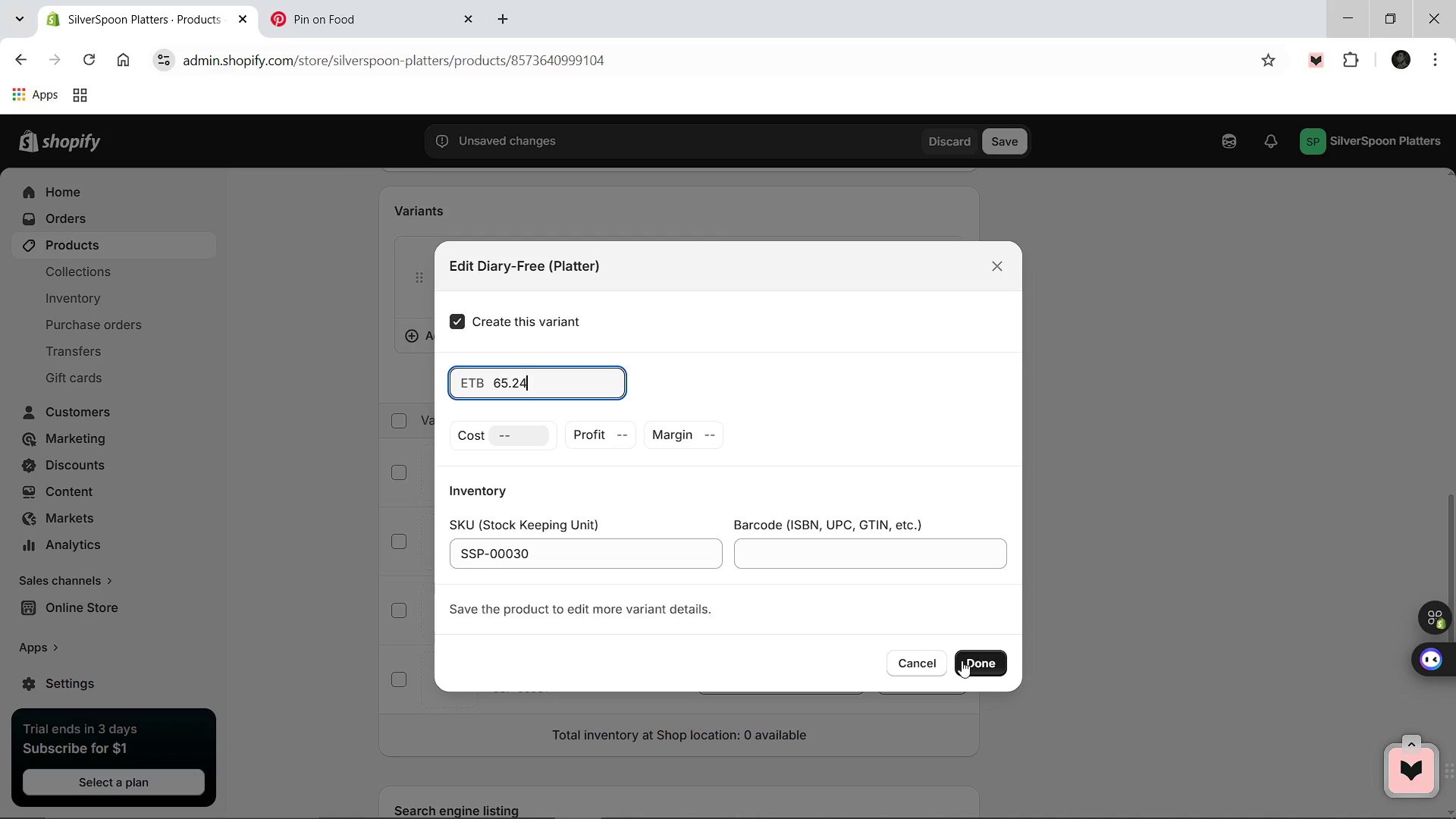 
left_click([971, 663])
 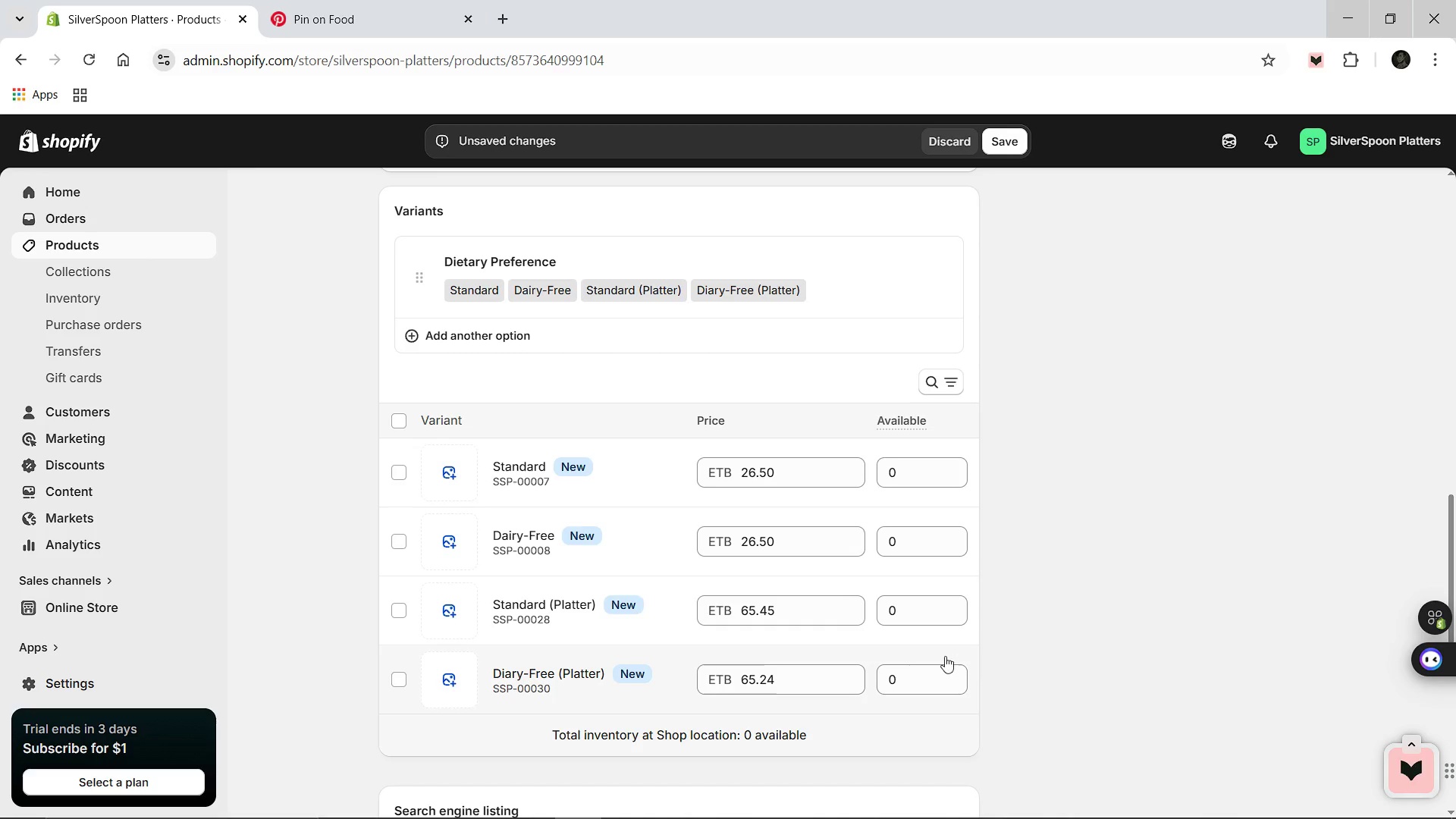 
scroll: coordinate [805, 443], scroll_direction: up, amount: 5.0
 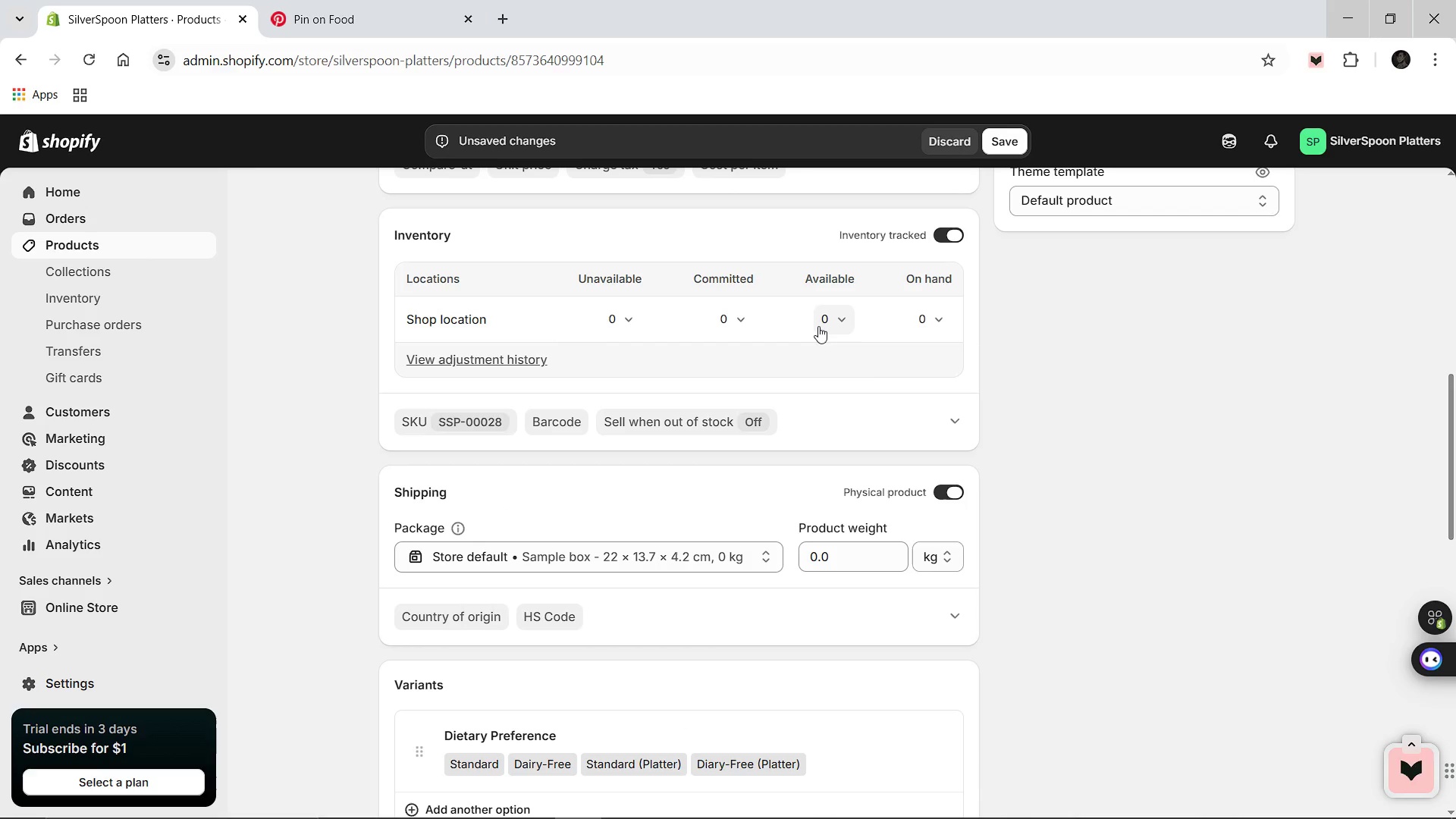 
left_click([818, 326])
 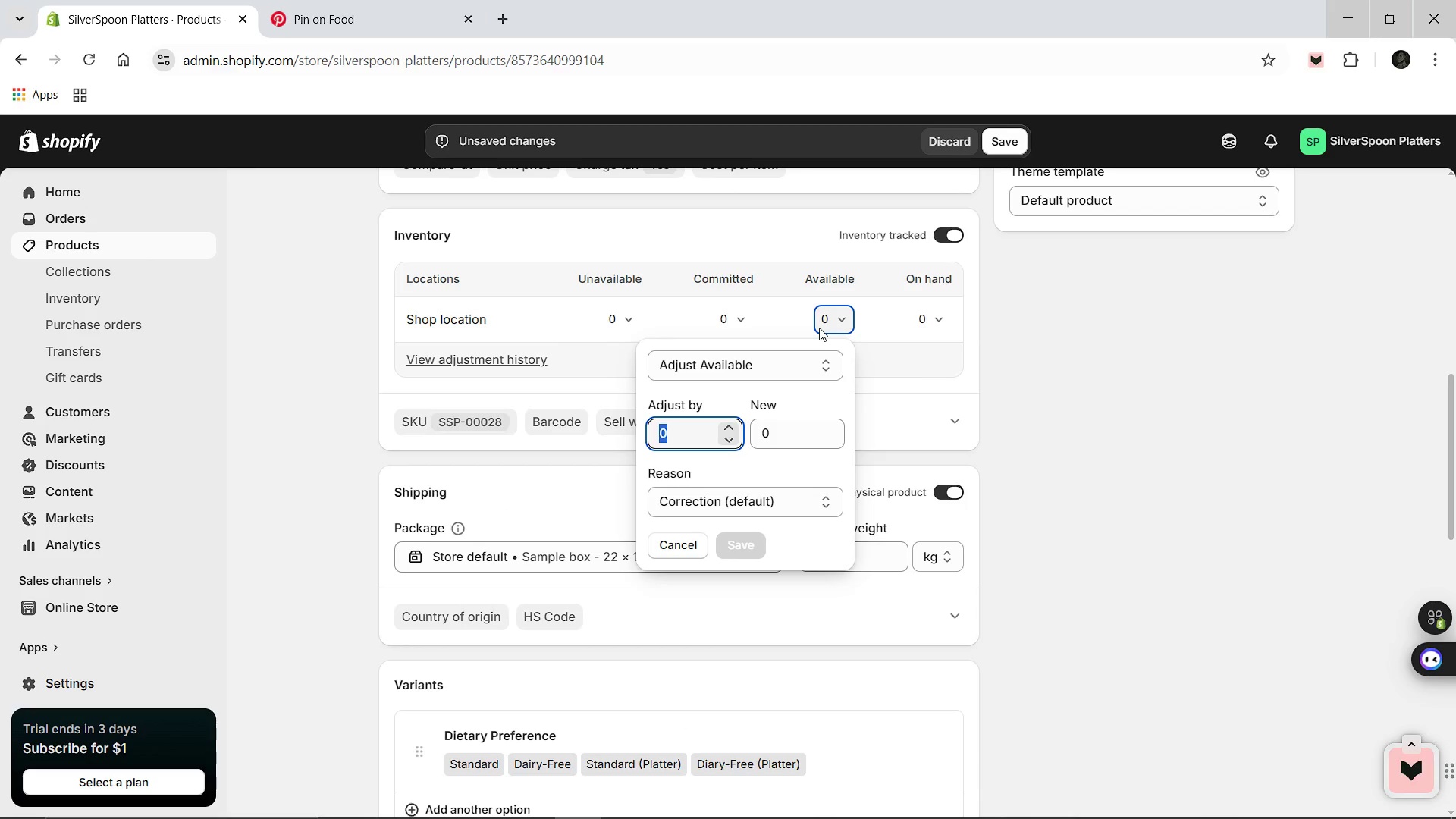 
type(49)
key(Backspace)
type(0)
 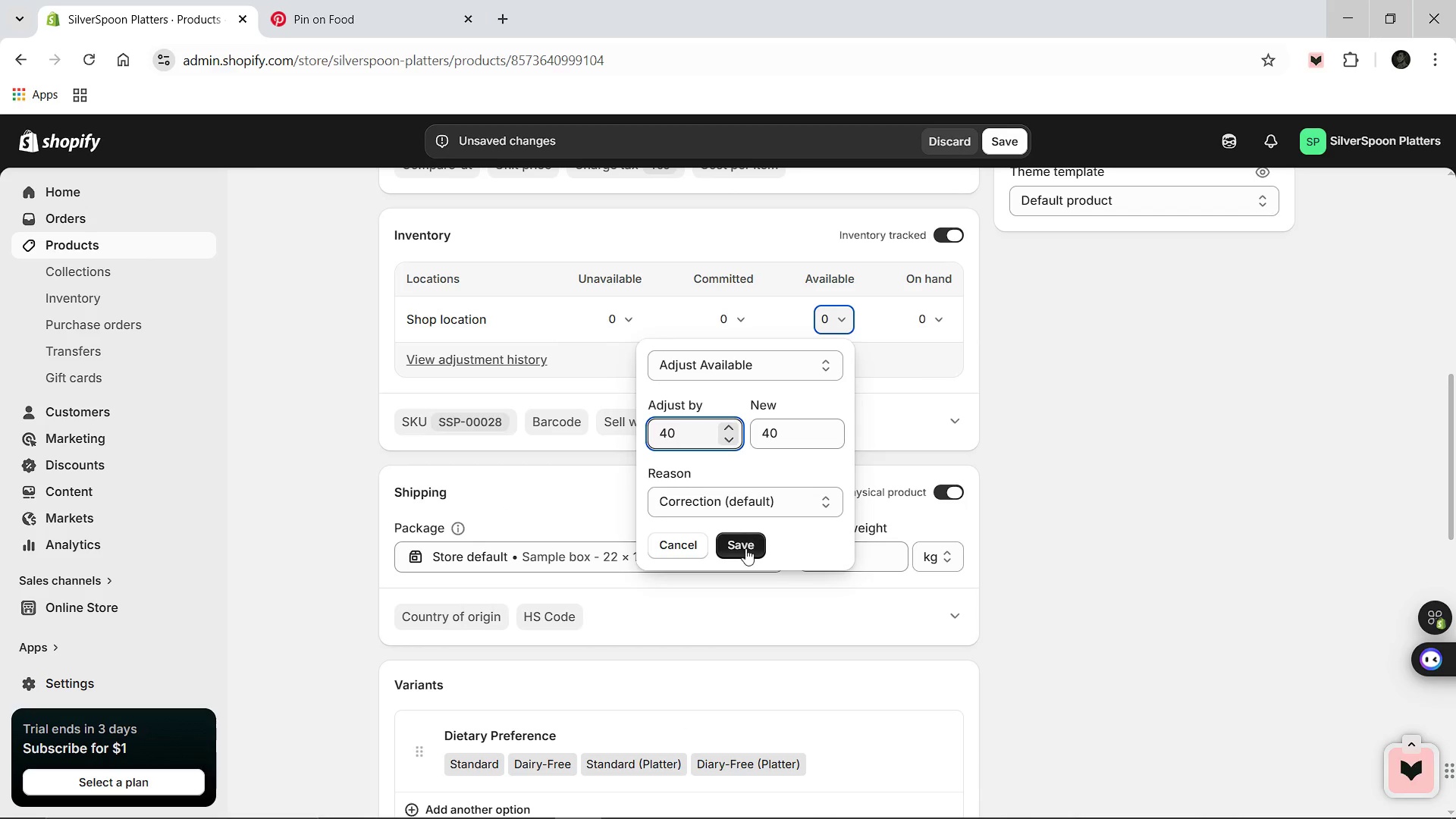 
left_click([742, 548])
 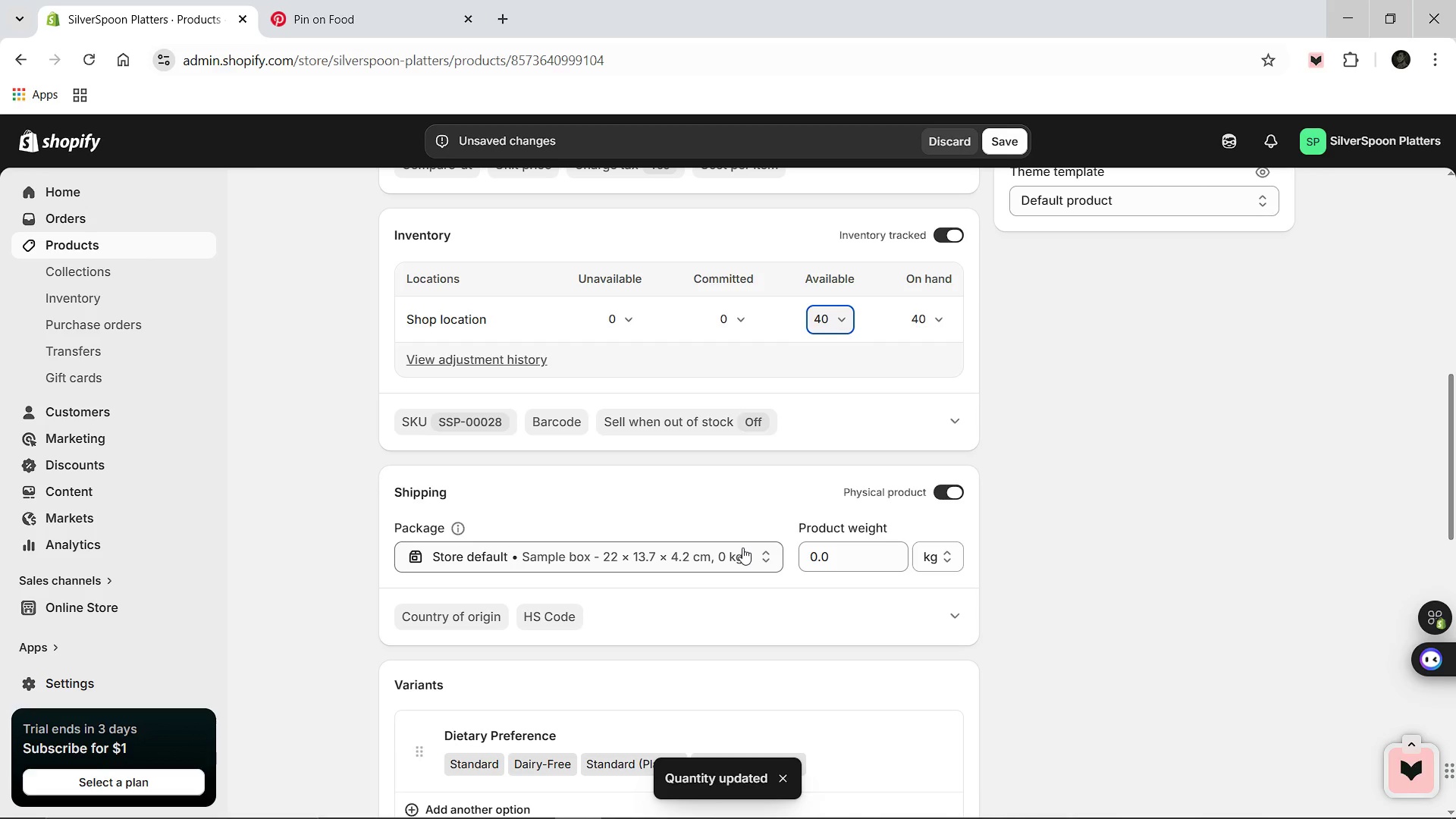 
scroll: coordinate [742, 548], scroll_direction: up, amount: 7.0
 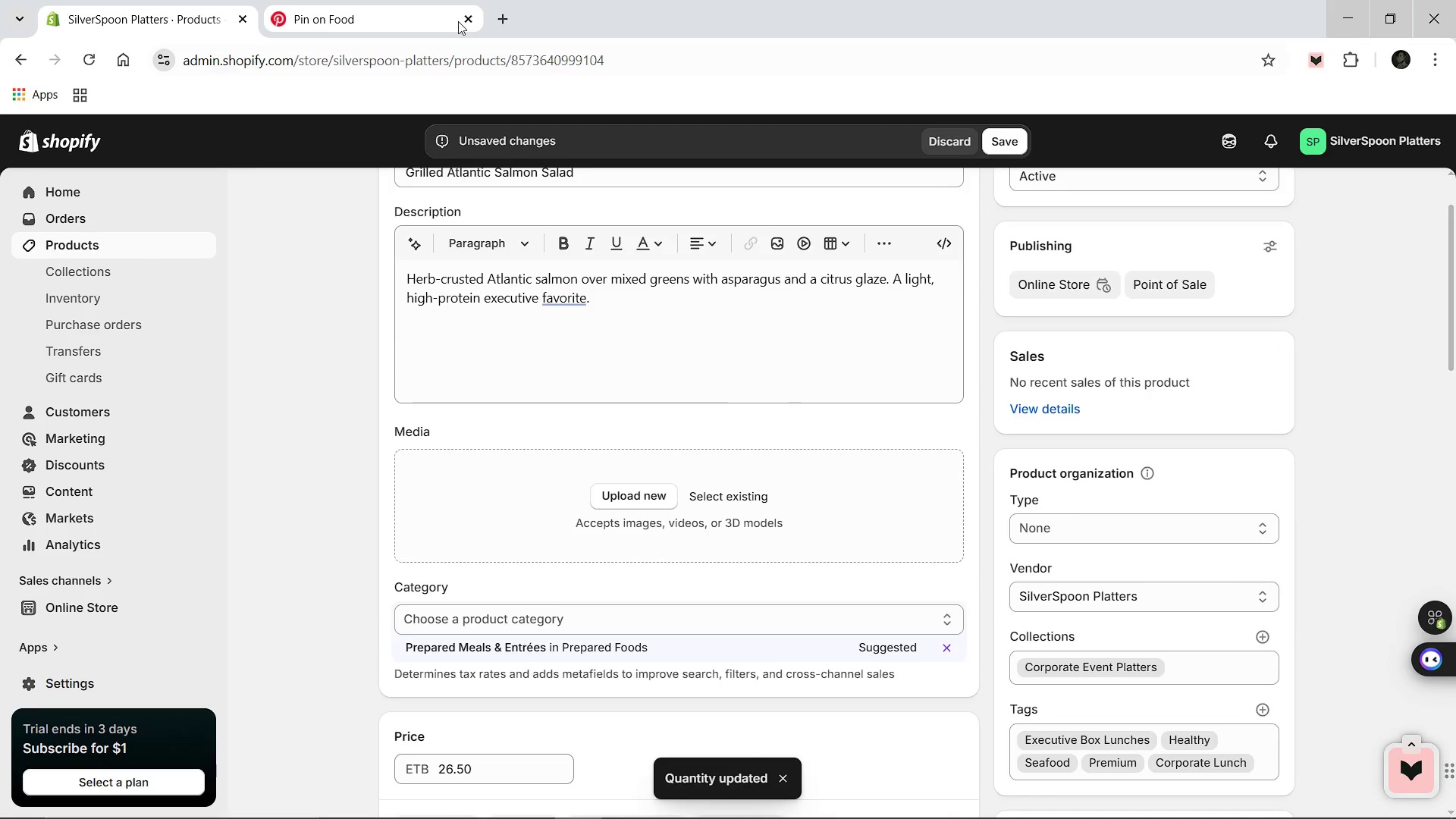 
left_click([463, 21])
 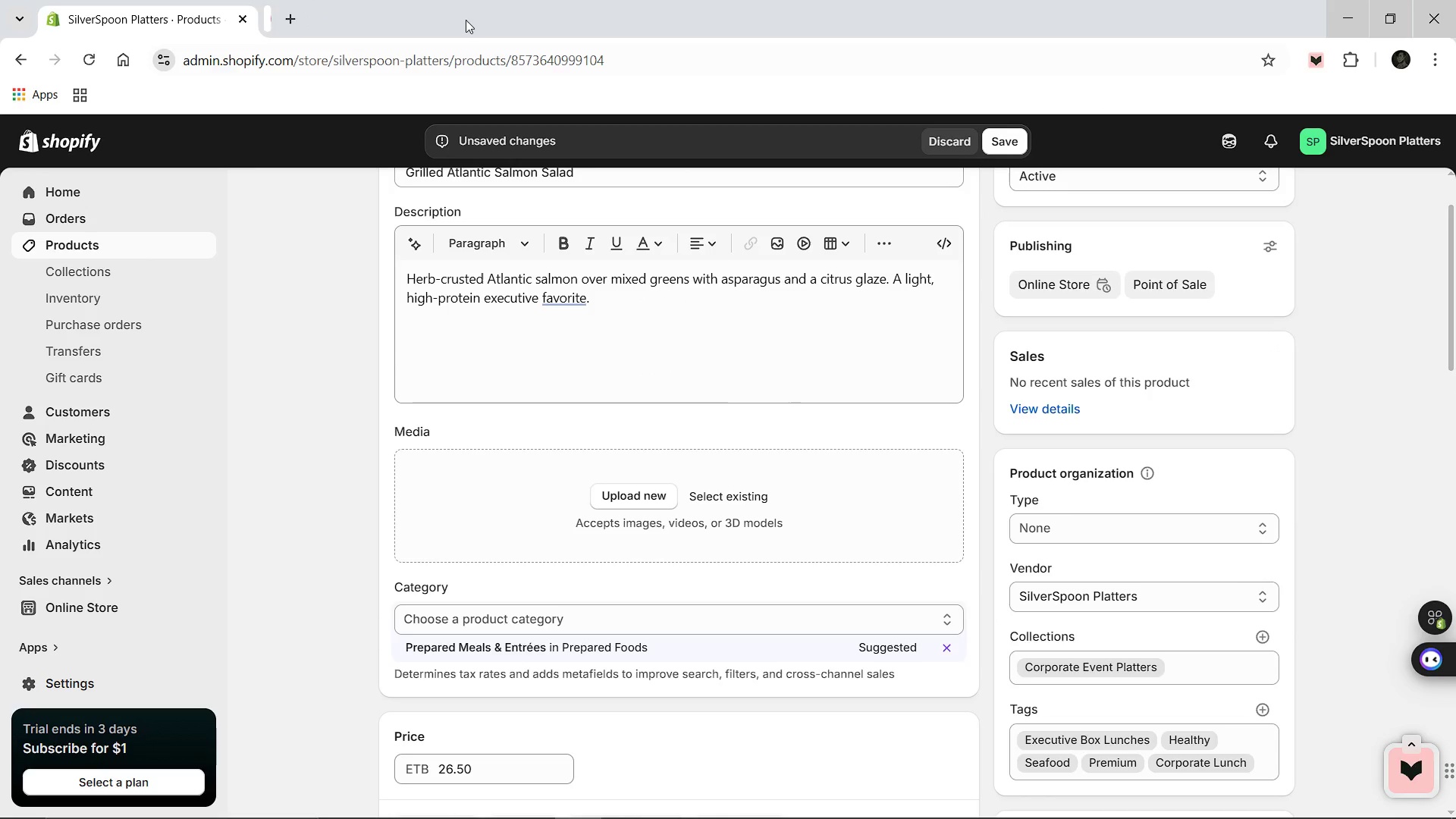 
left_click([466, 20])
 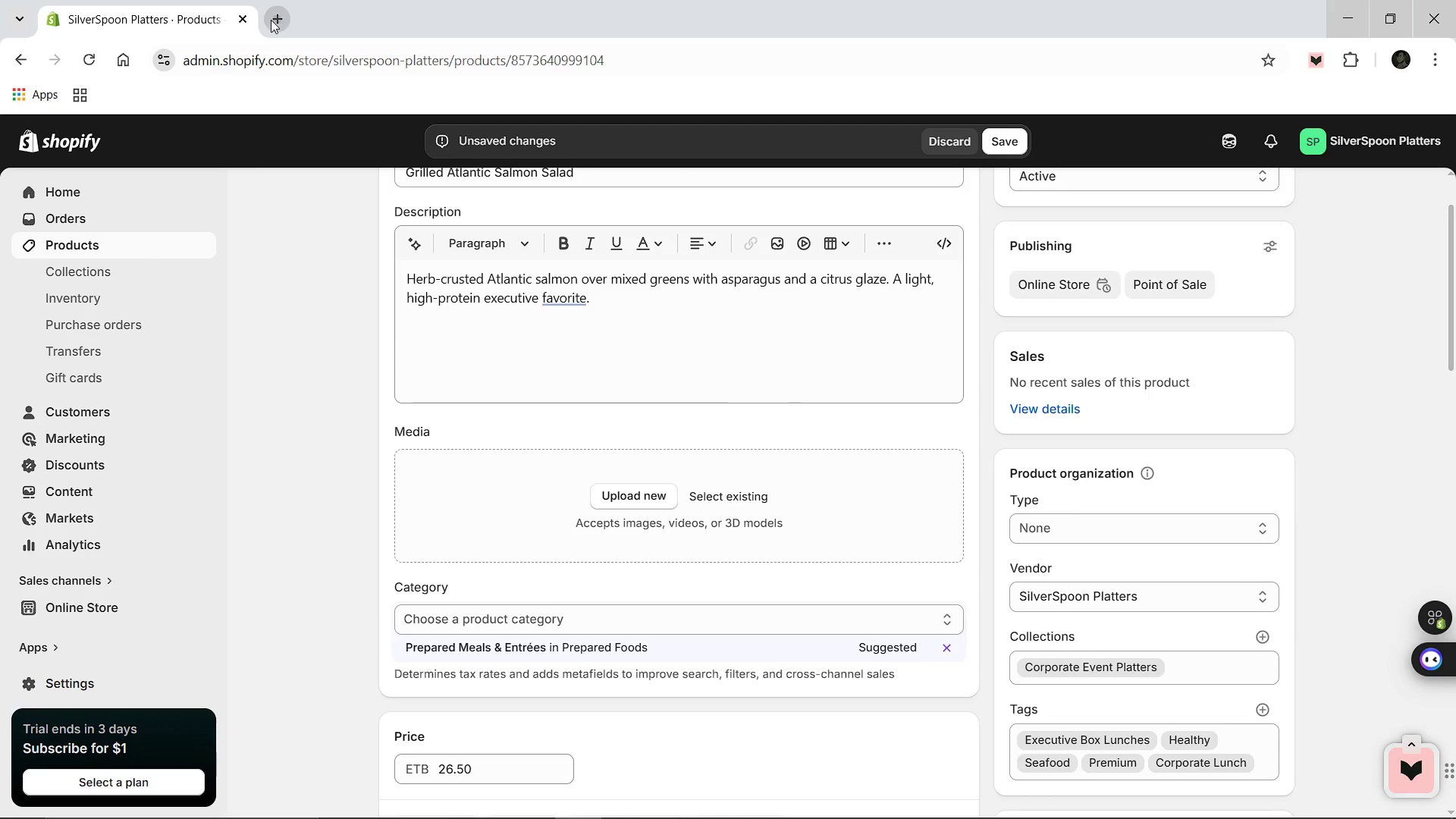 
left_click([271, 20])
 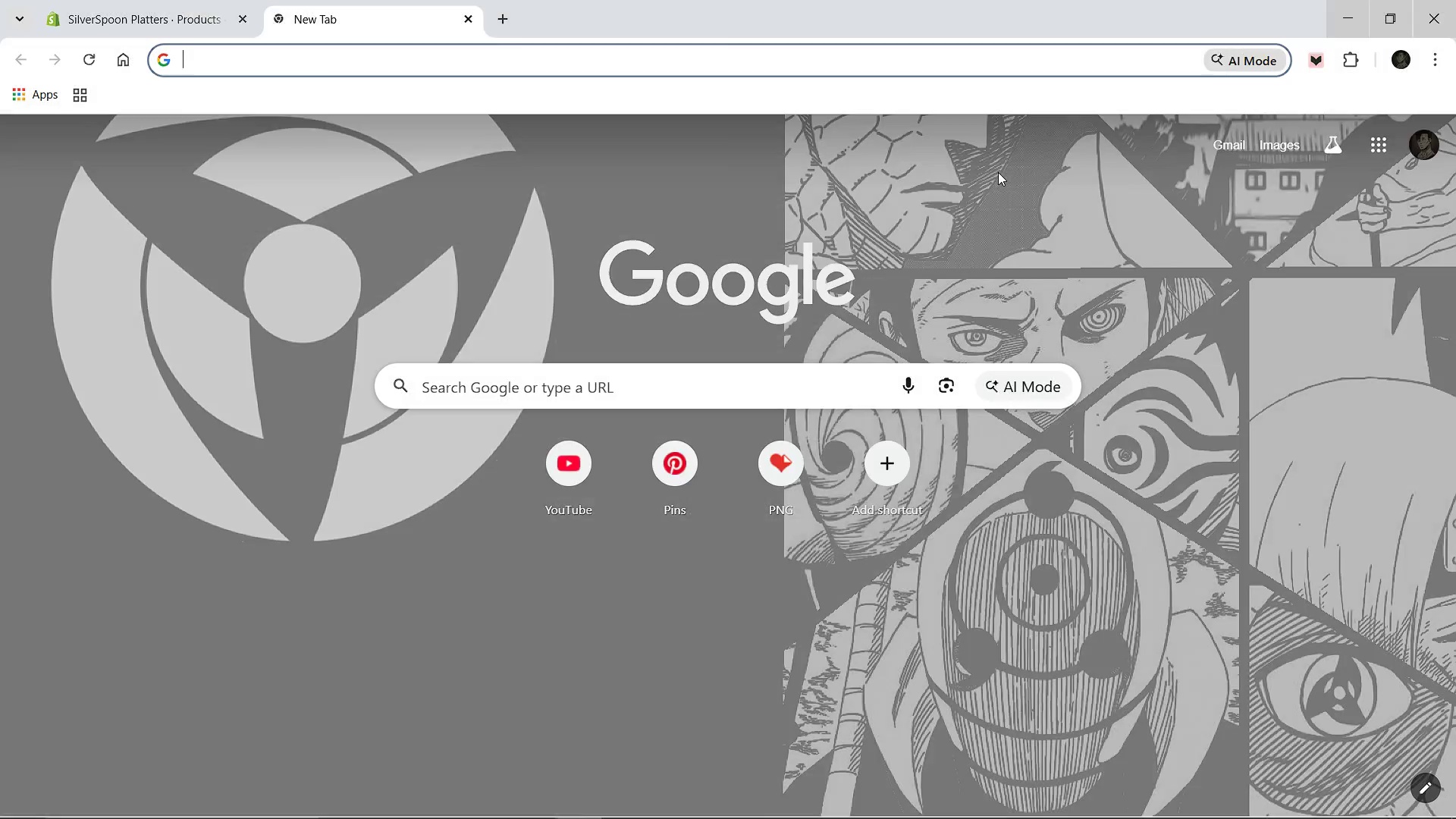 
key(Control+J)
 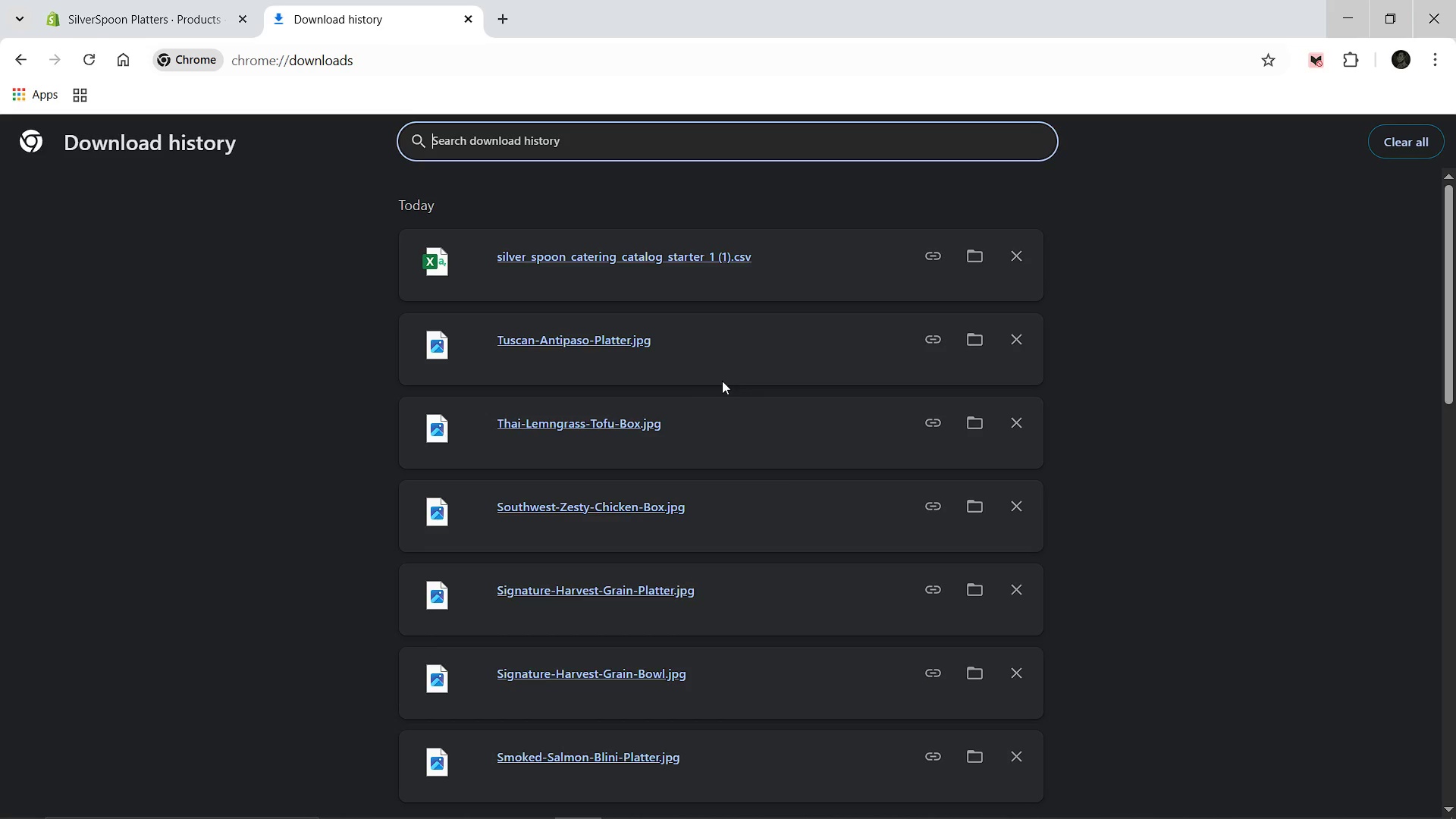 
scroll: coordinate [623, 668], scroll_direction: down, amount: 4.0
 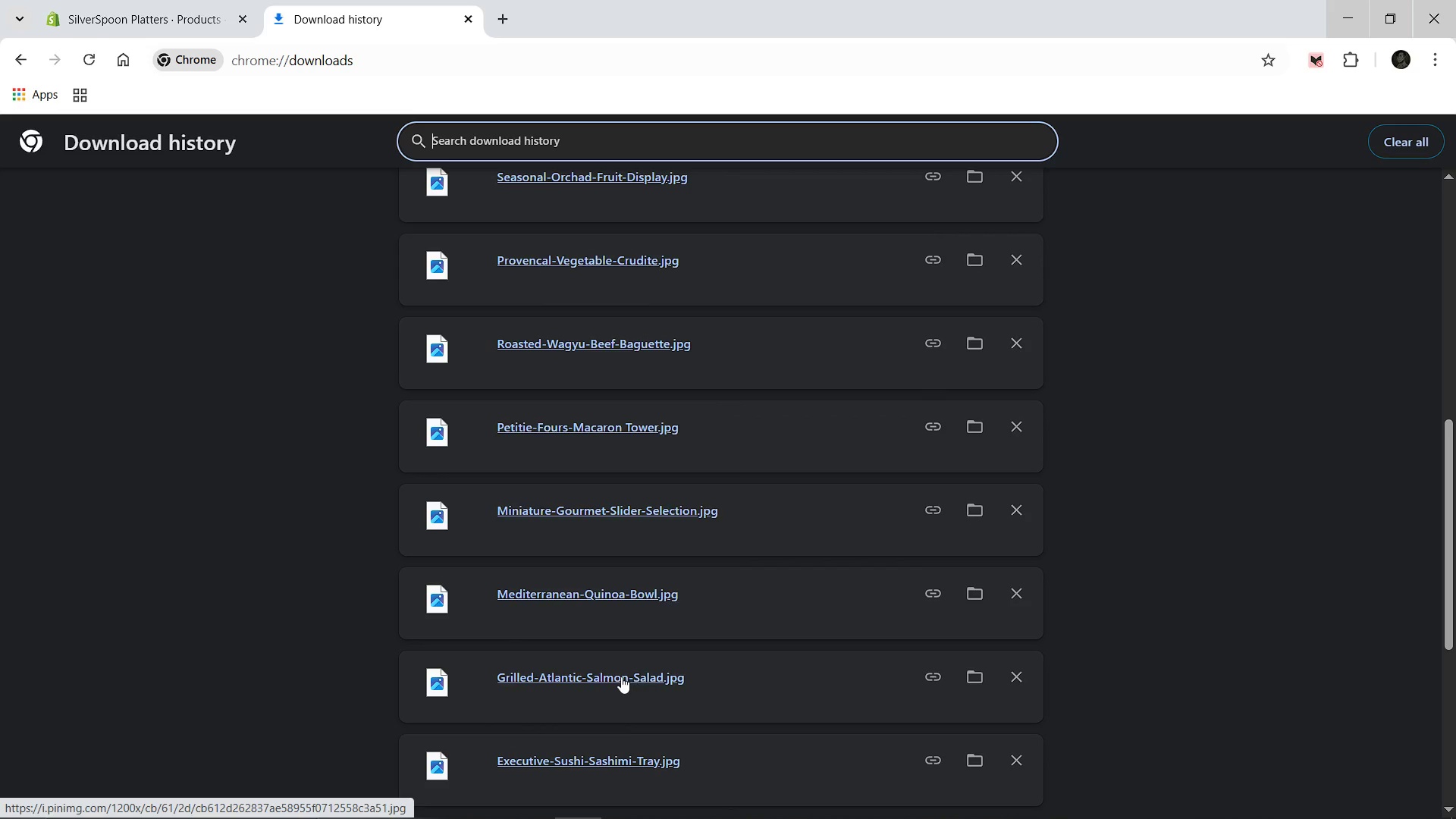 
left_click_drag(start_coordinate=[621, 676], to_coordinate=[624, 500])
 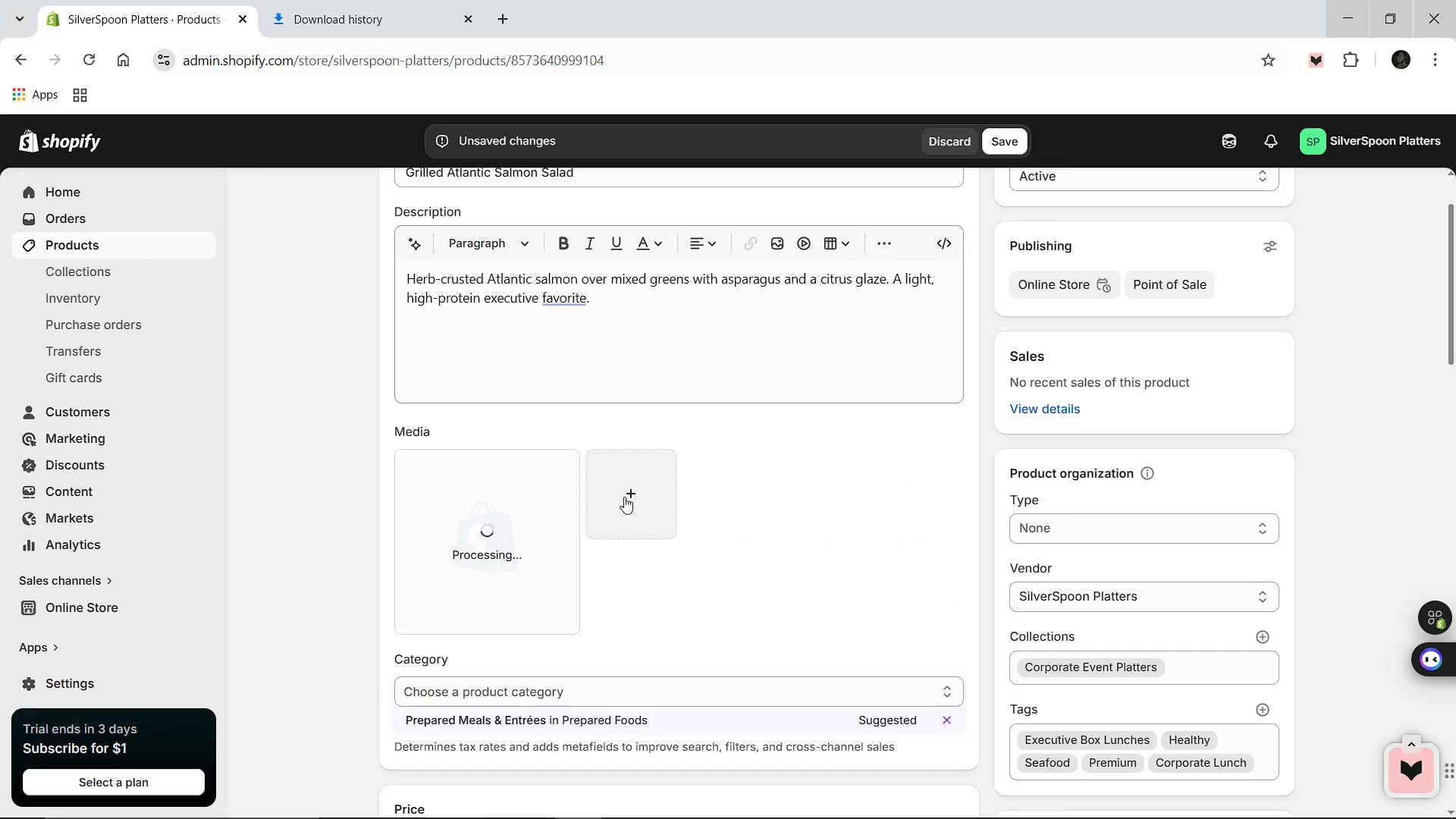 
wait(11.03)
 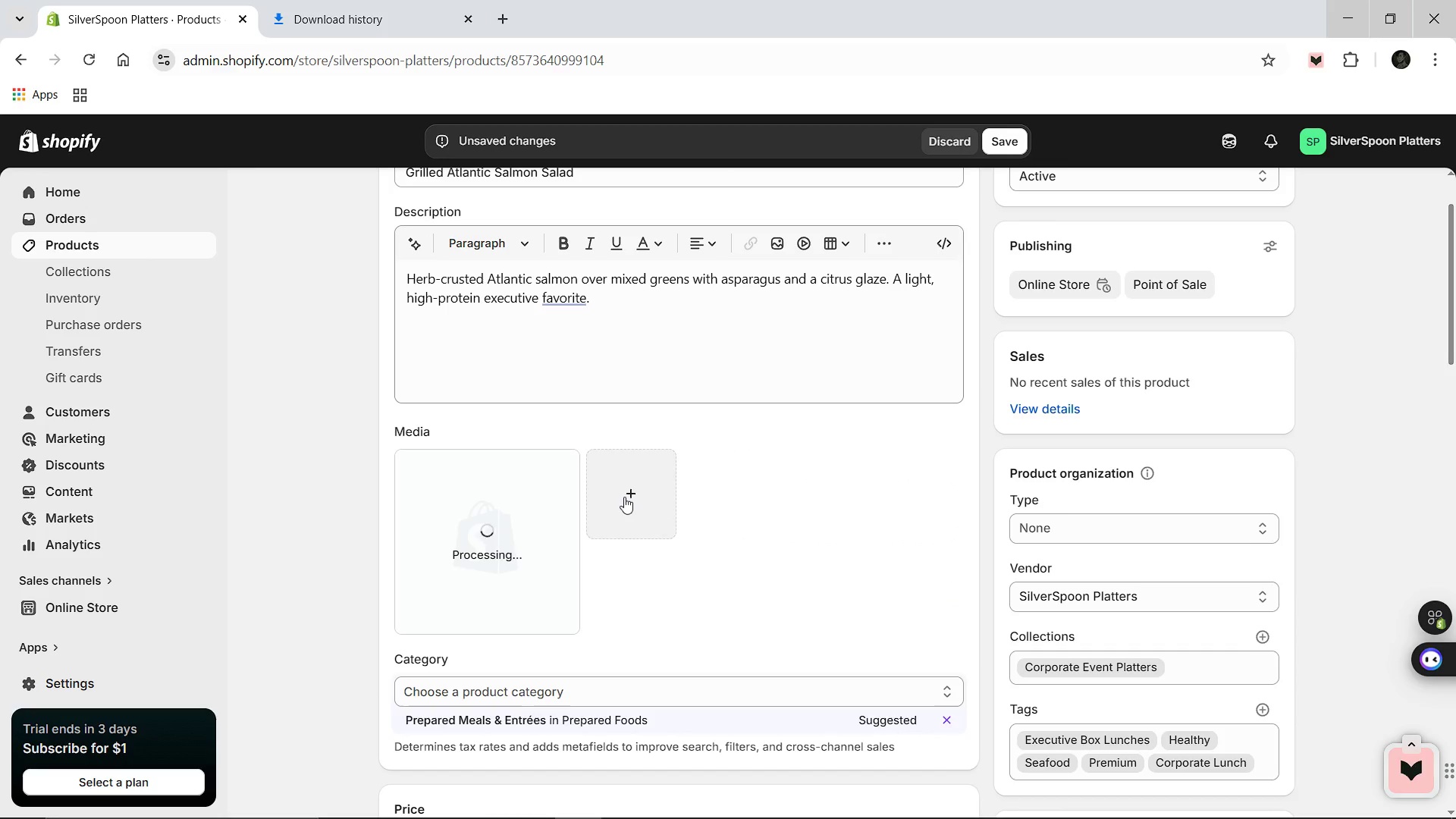 
left_click([455, 532])
 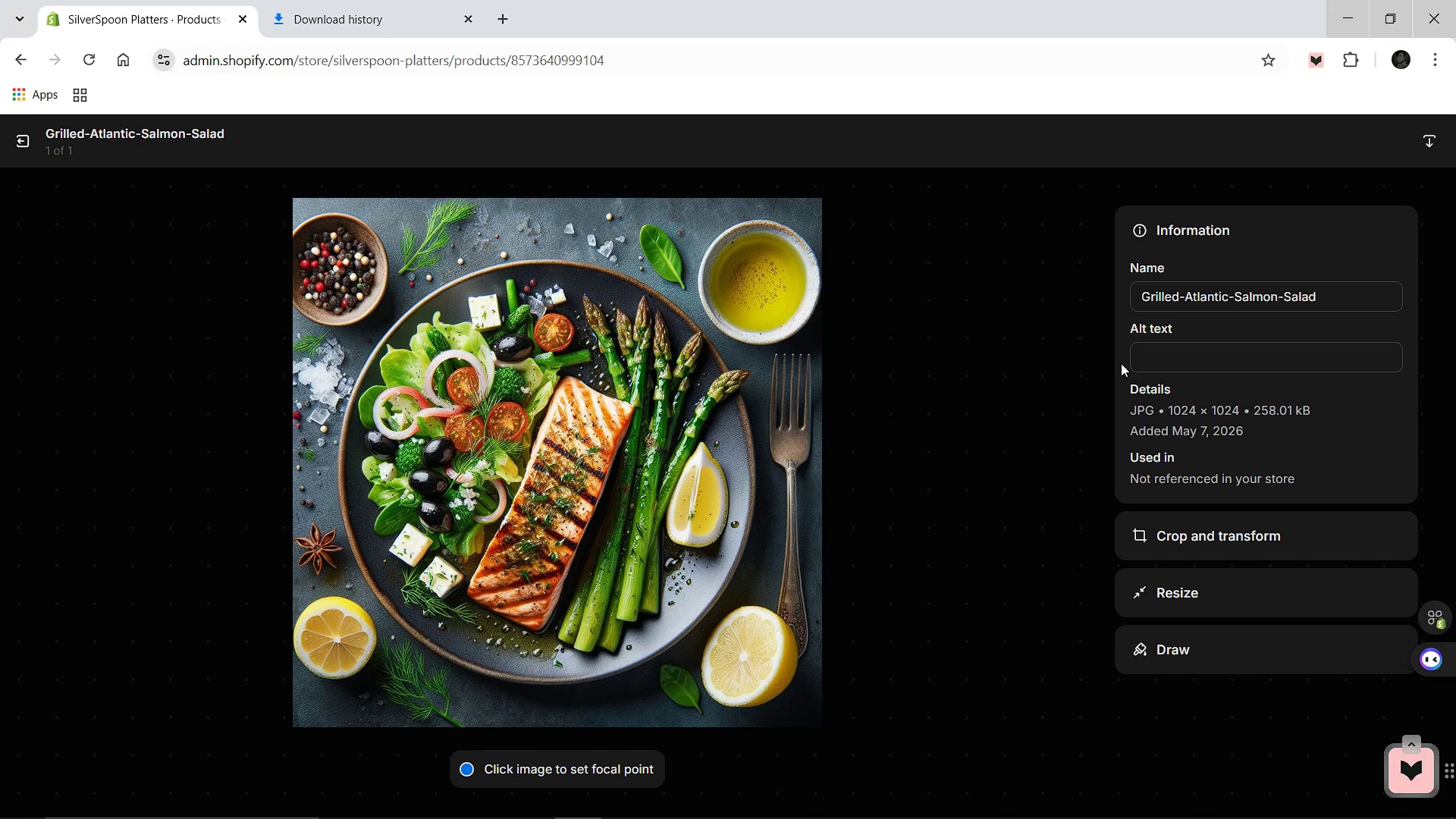 
wait(6.34)
 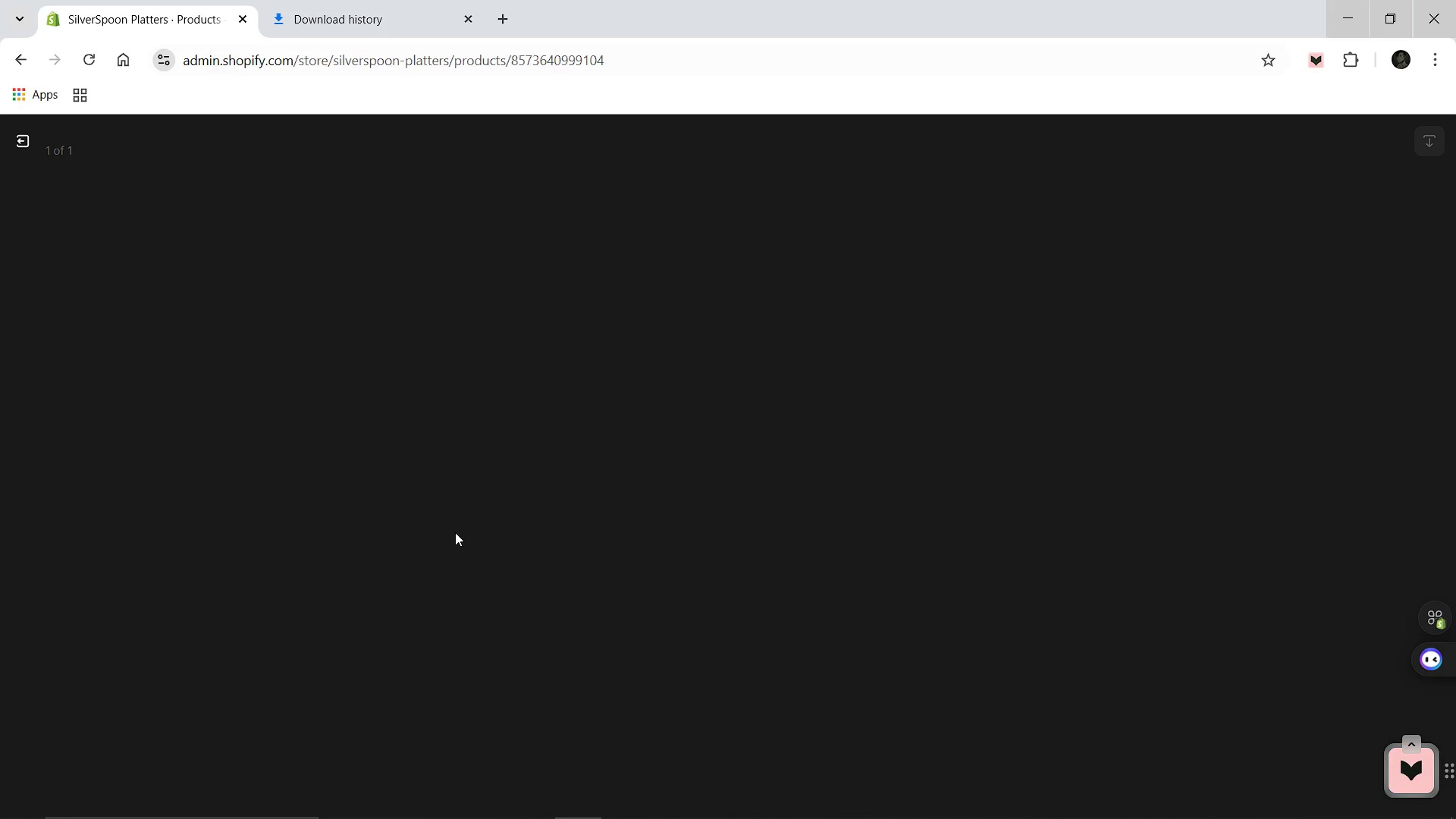 
left_click([1193, 354])
 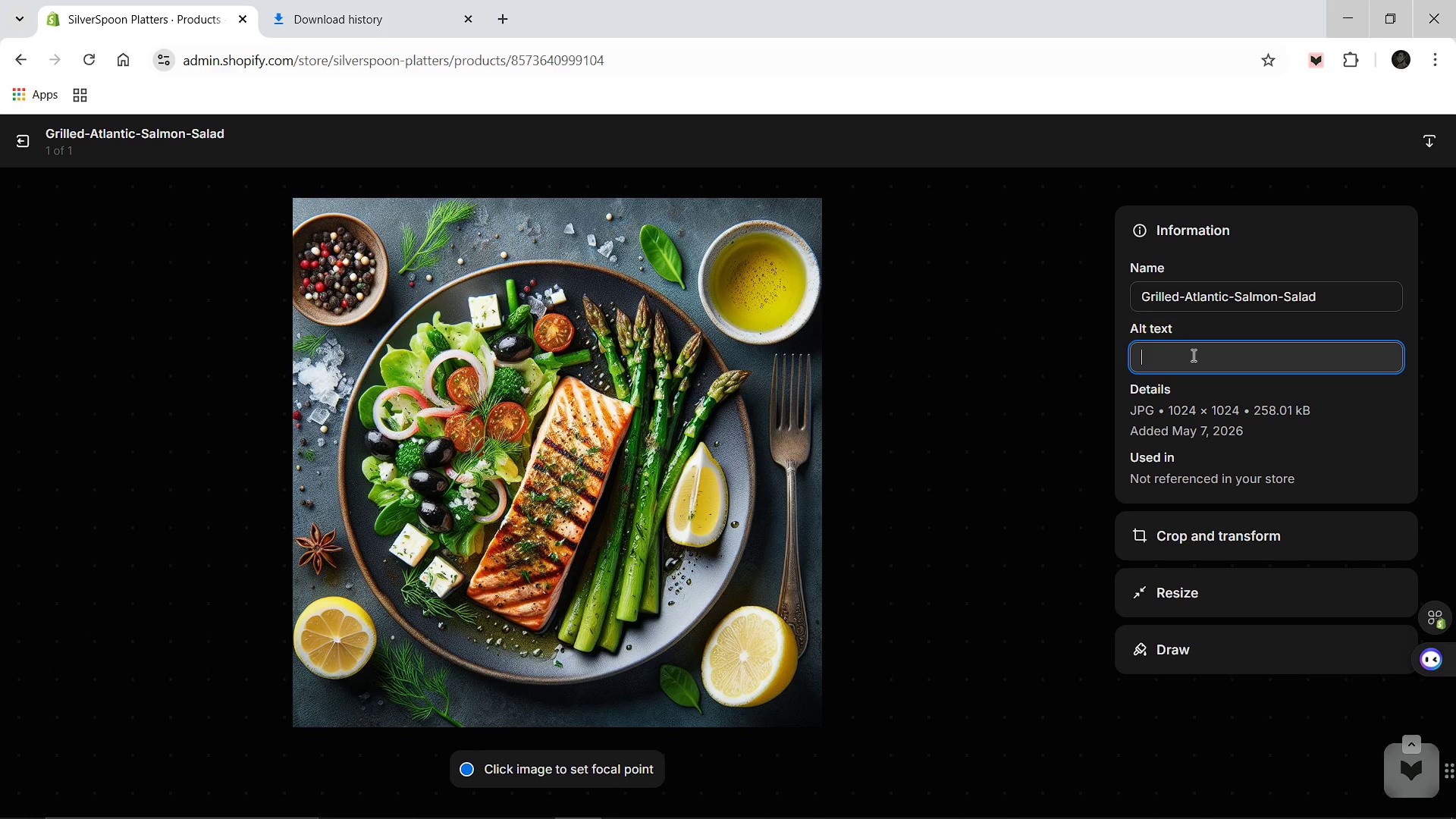 
type(Herb-crusted groi)
key(Backspace)
key(Backspace)
type(illed salmon salad with asparagus in apremium lun)
 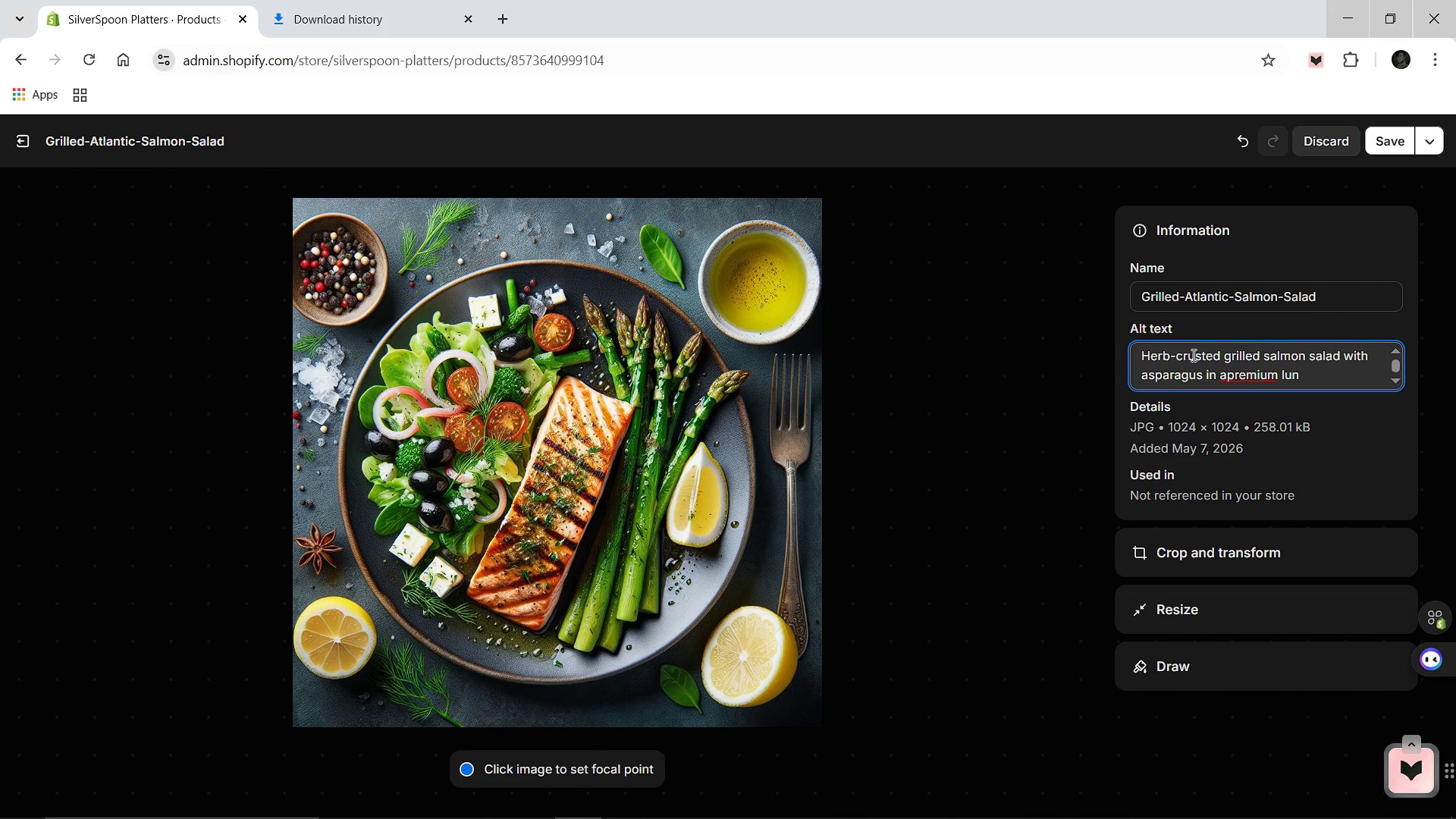 
hold_key(key=ArrowLeft, duration=0.56)
 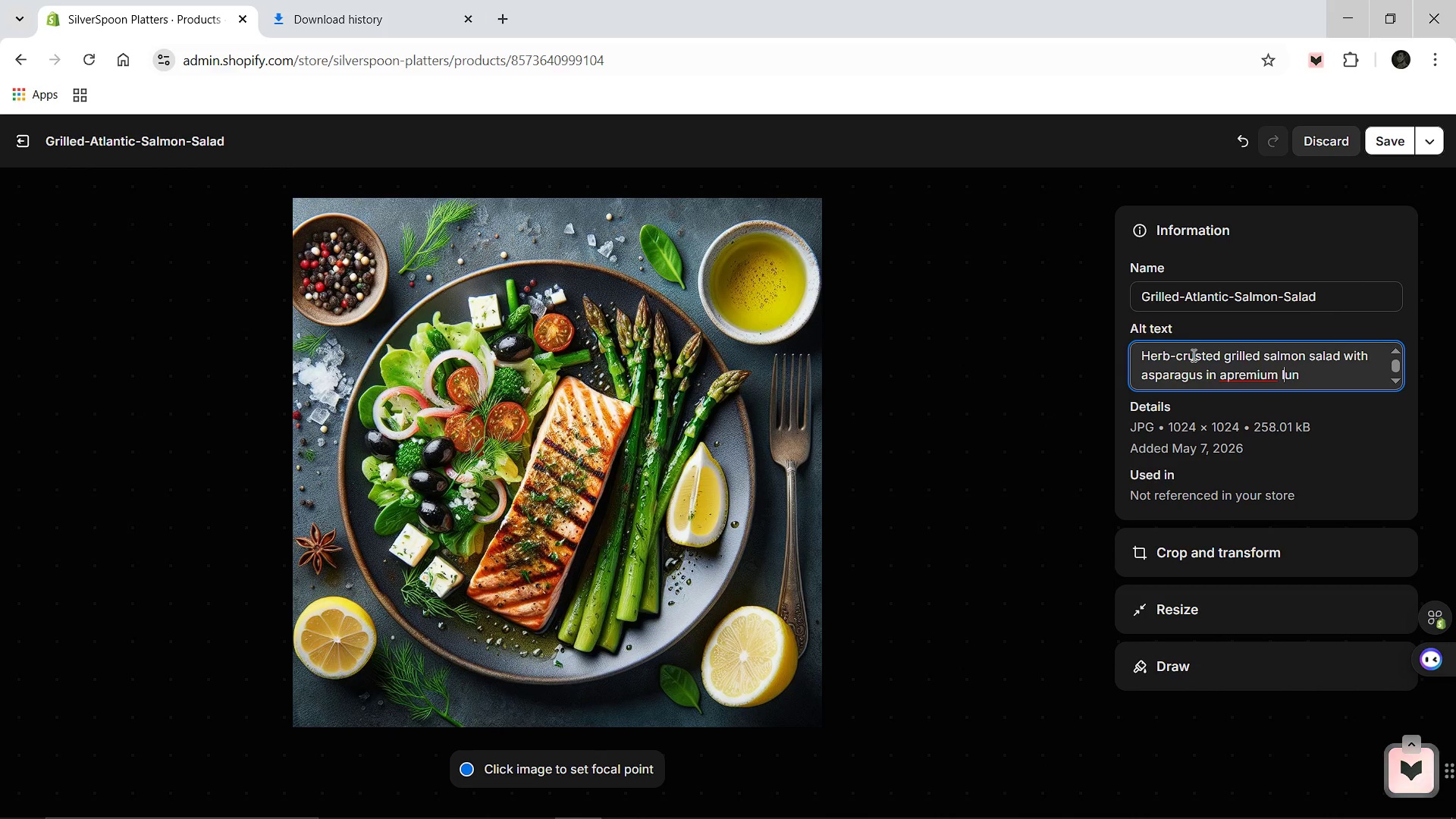 
hold_key(key=ArrowRight, duration=0.72)
 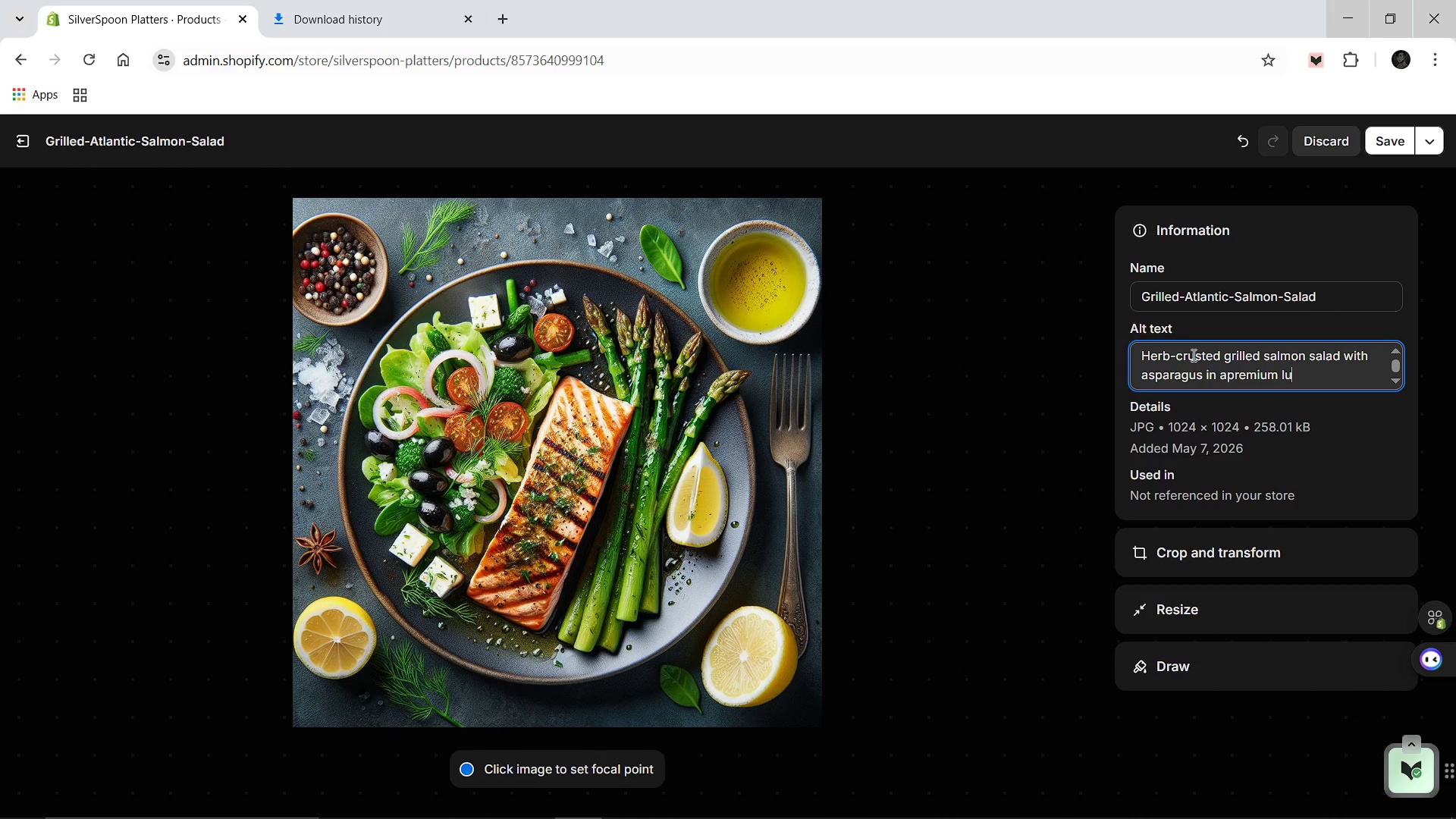 
hold_key(key=Backspace, duration=0.69)
 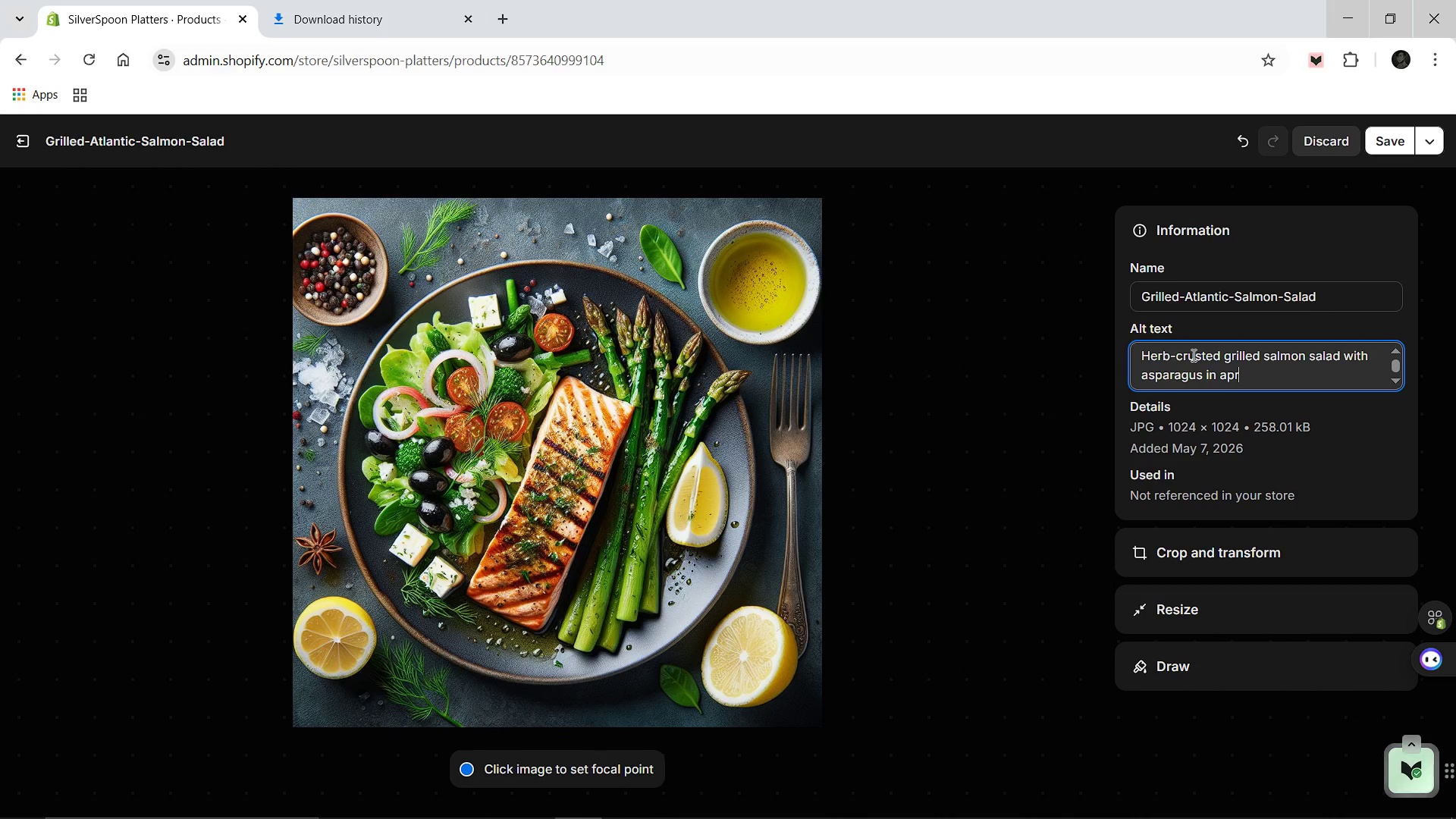 
key(Backspace)
key(Backspace)
key(Backspace)
key(Backspace)
type( )
key(Backspace)
key(Backspace)
type(f)
key(Backspace)
key(Backspace)
key(Backspace)
key(Backspace)
type(for a premium lunch.)
 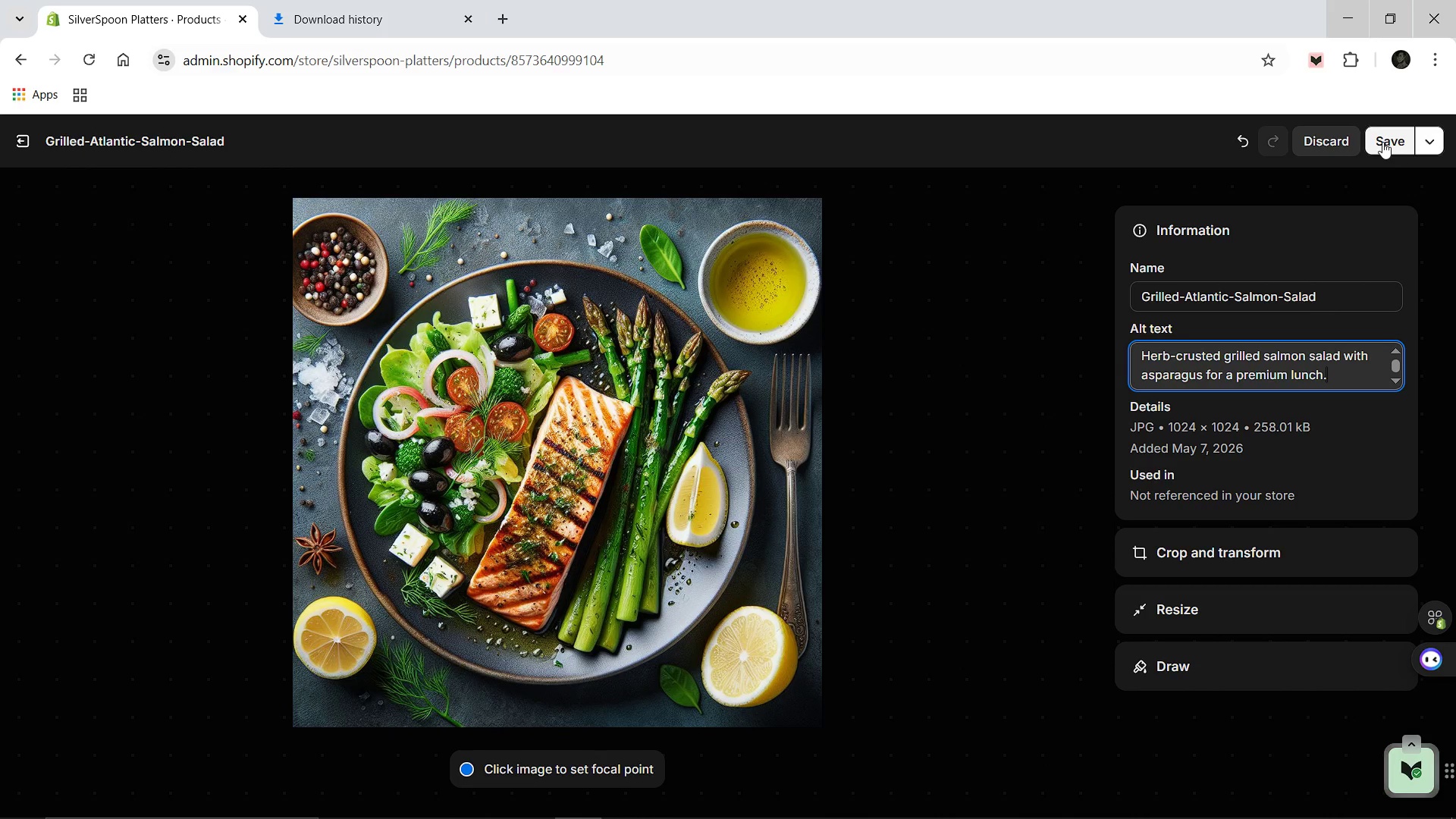 
left_click([1382, 142])
 